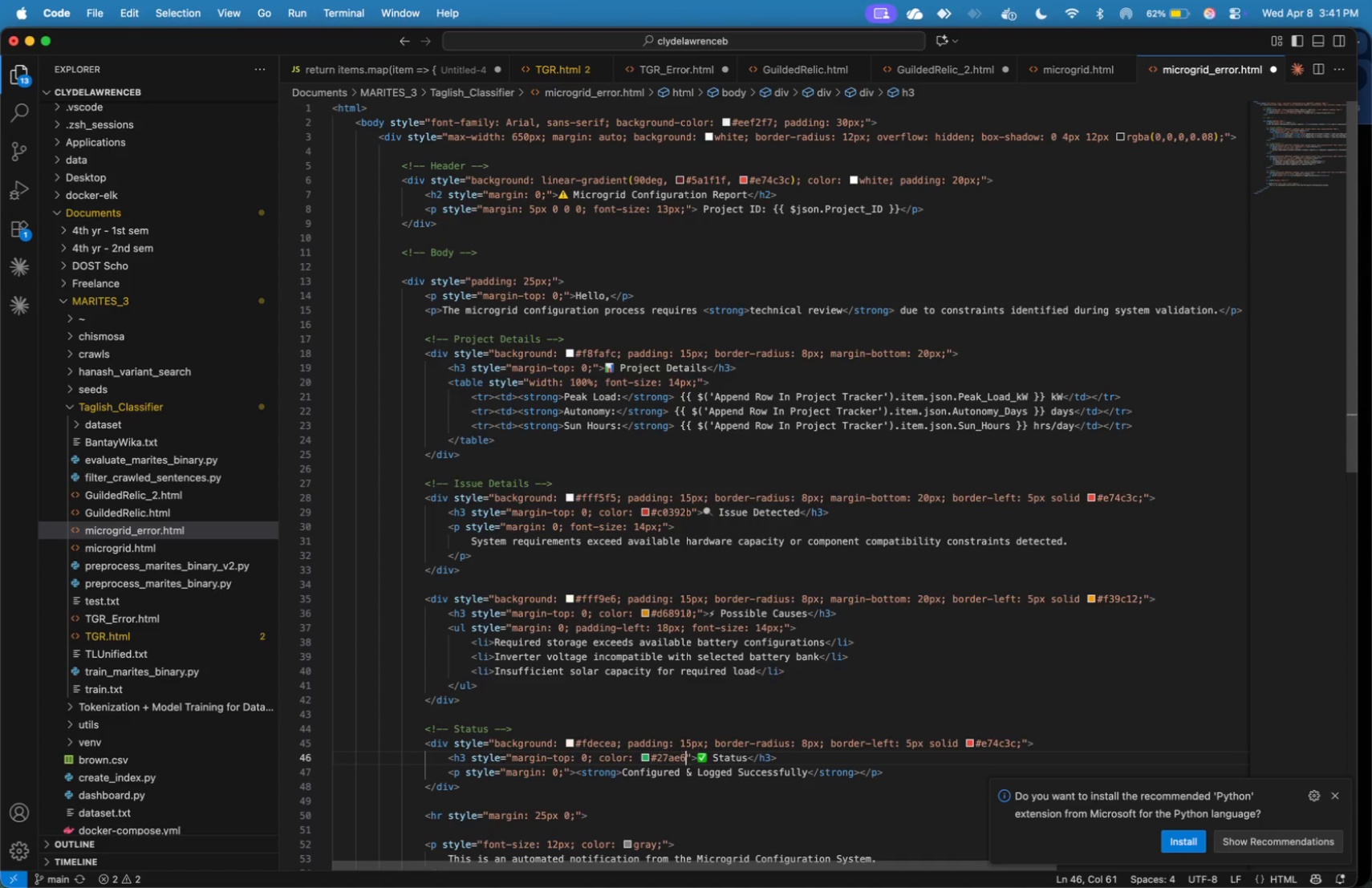 
key(Backspace)
key(Backspace)
key(Backspace)
key(Backspace)
key(Backspace)
key(Backspace)
type(c0392b)
 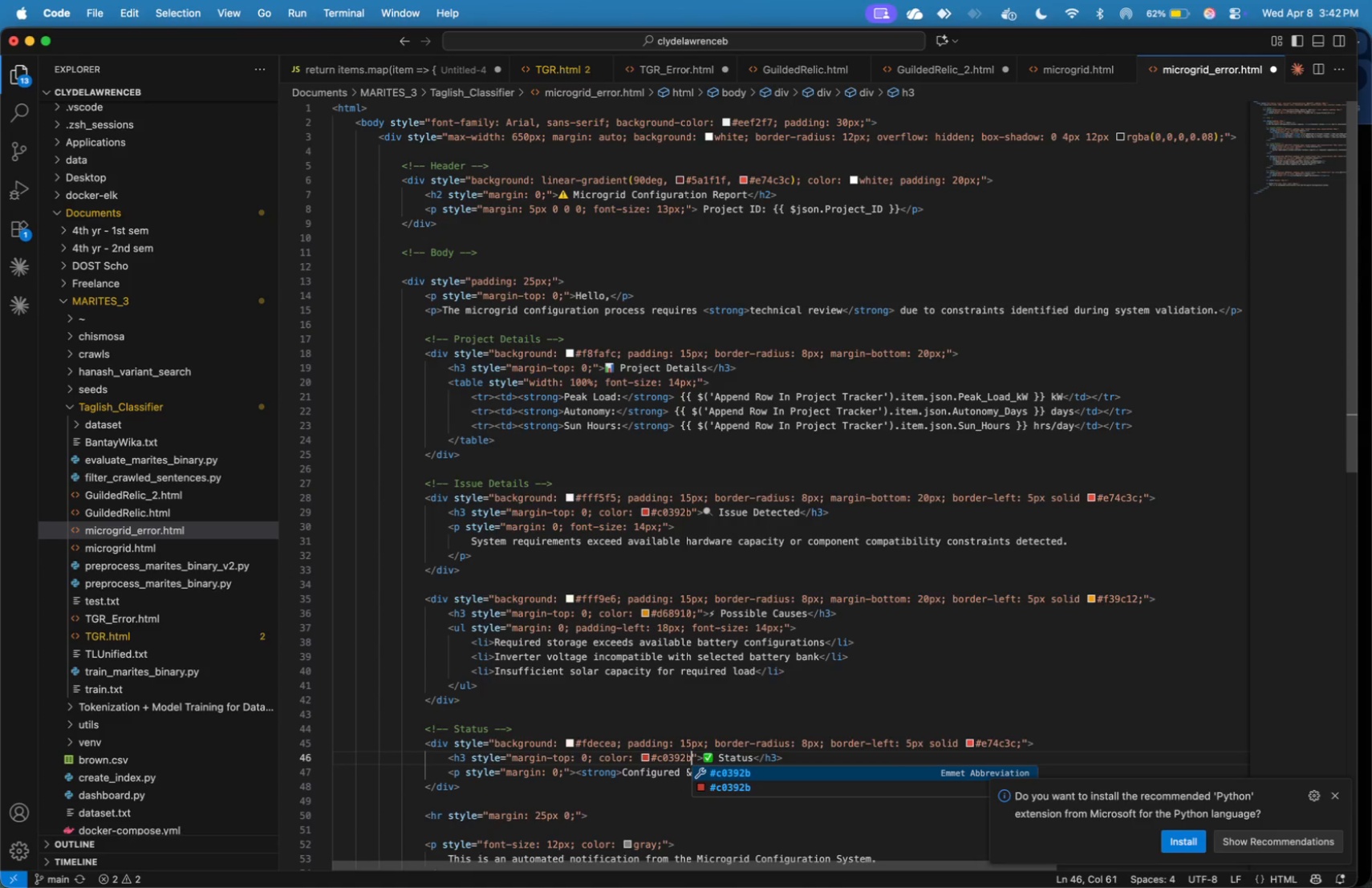 
key(ArrowRight)
 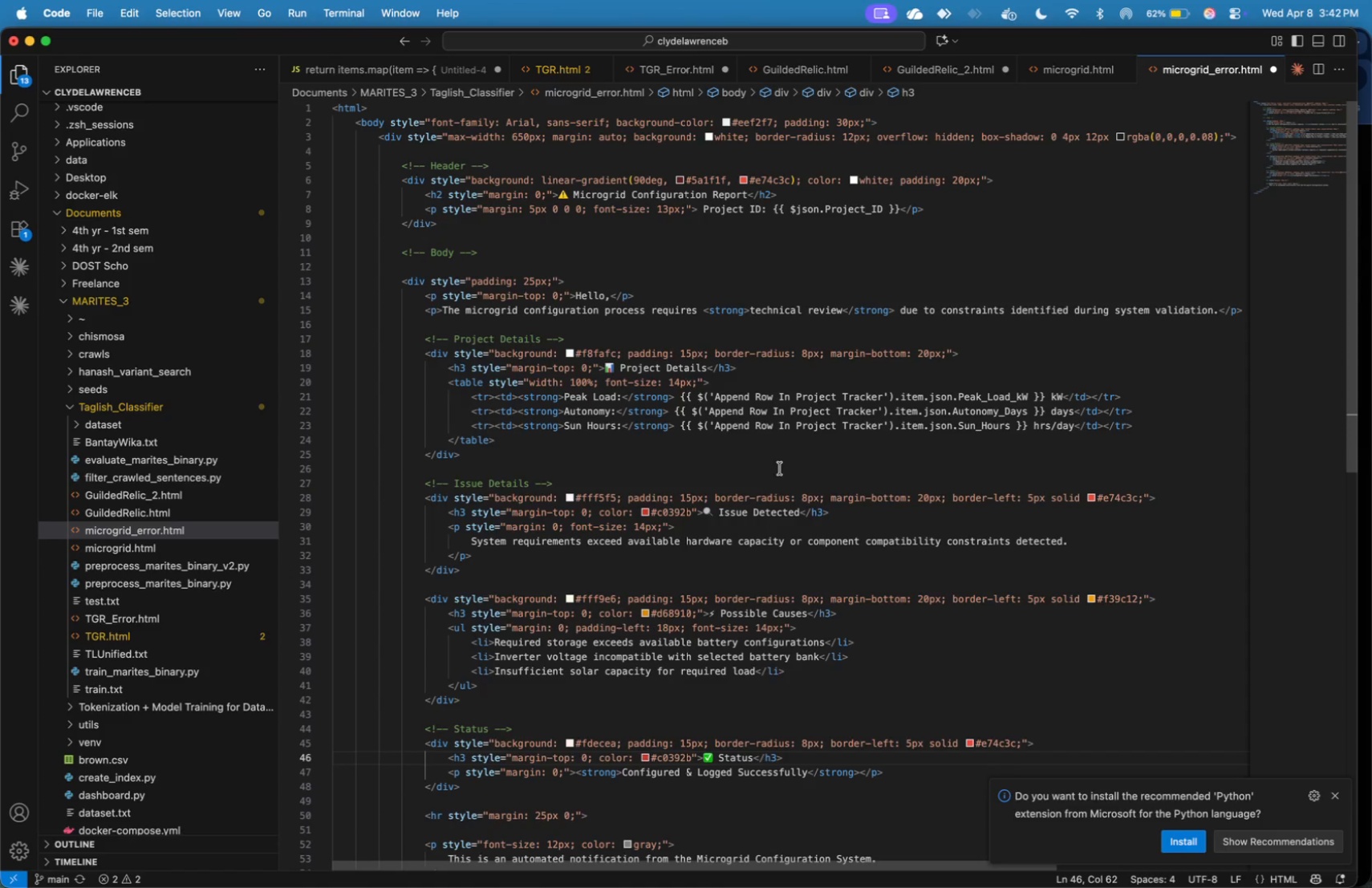 
wait(6.39)
 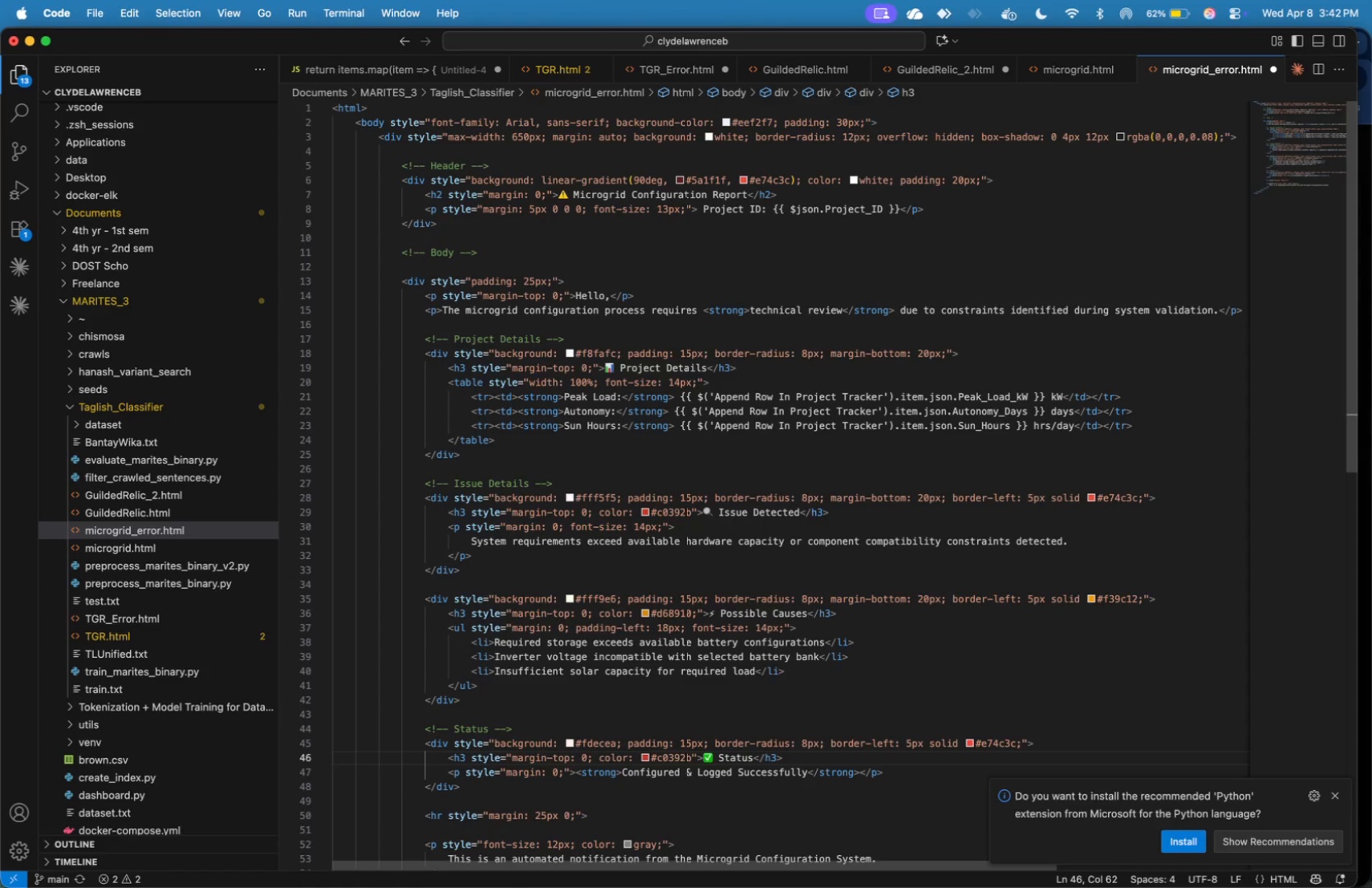 
key(Meta+Tab)
 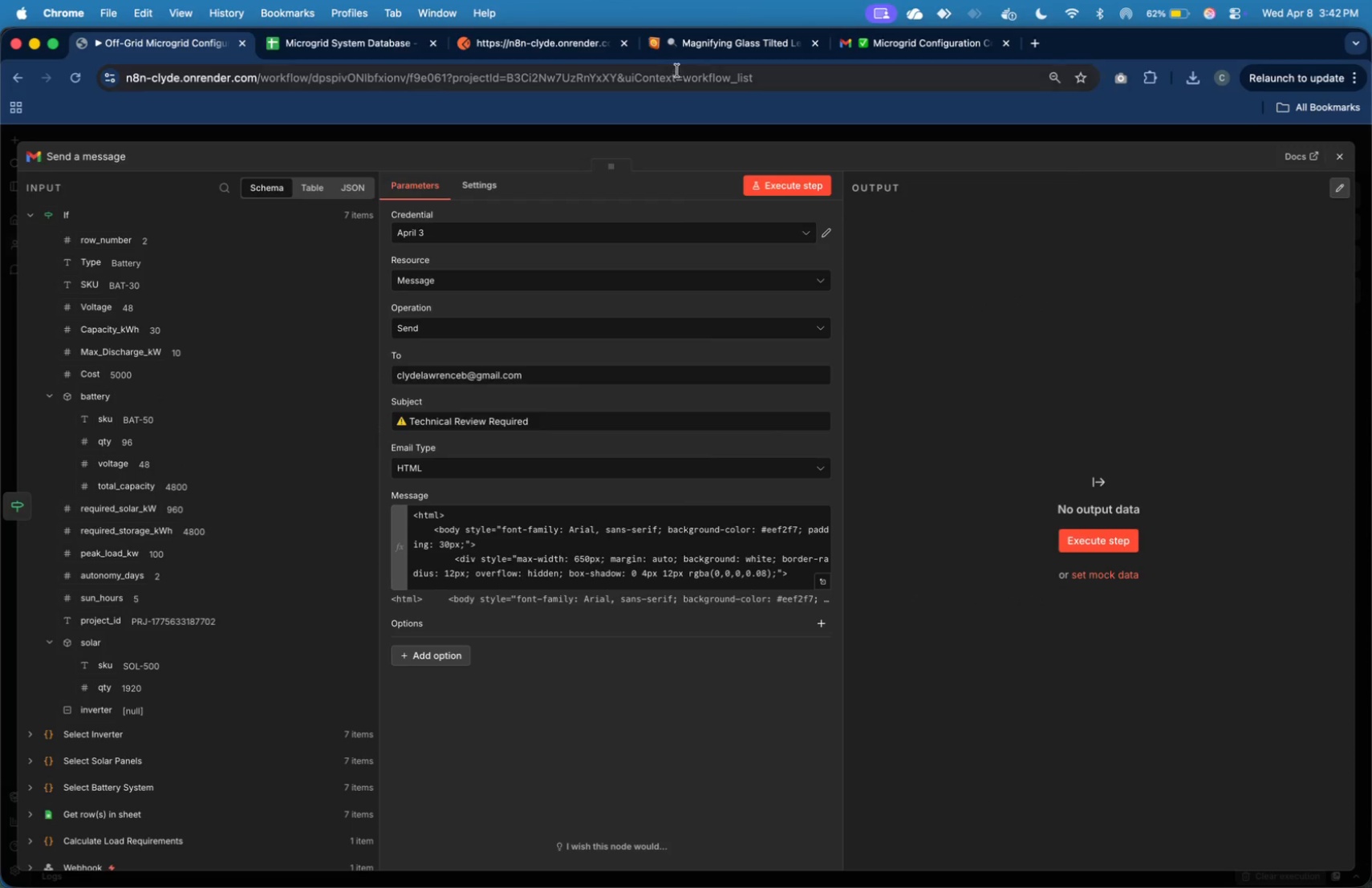 
left_click([729, 48])
 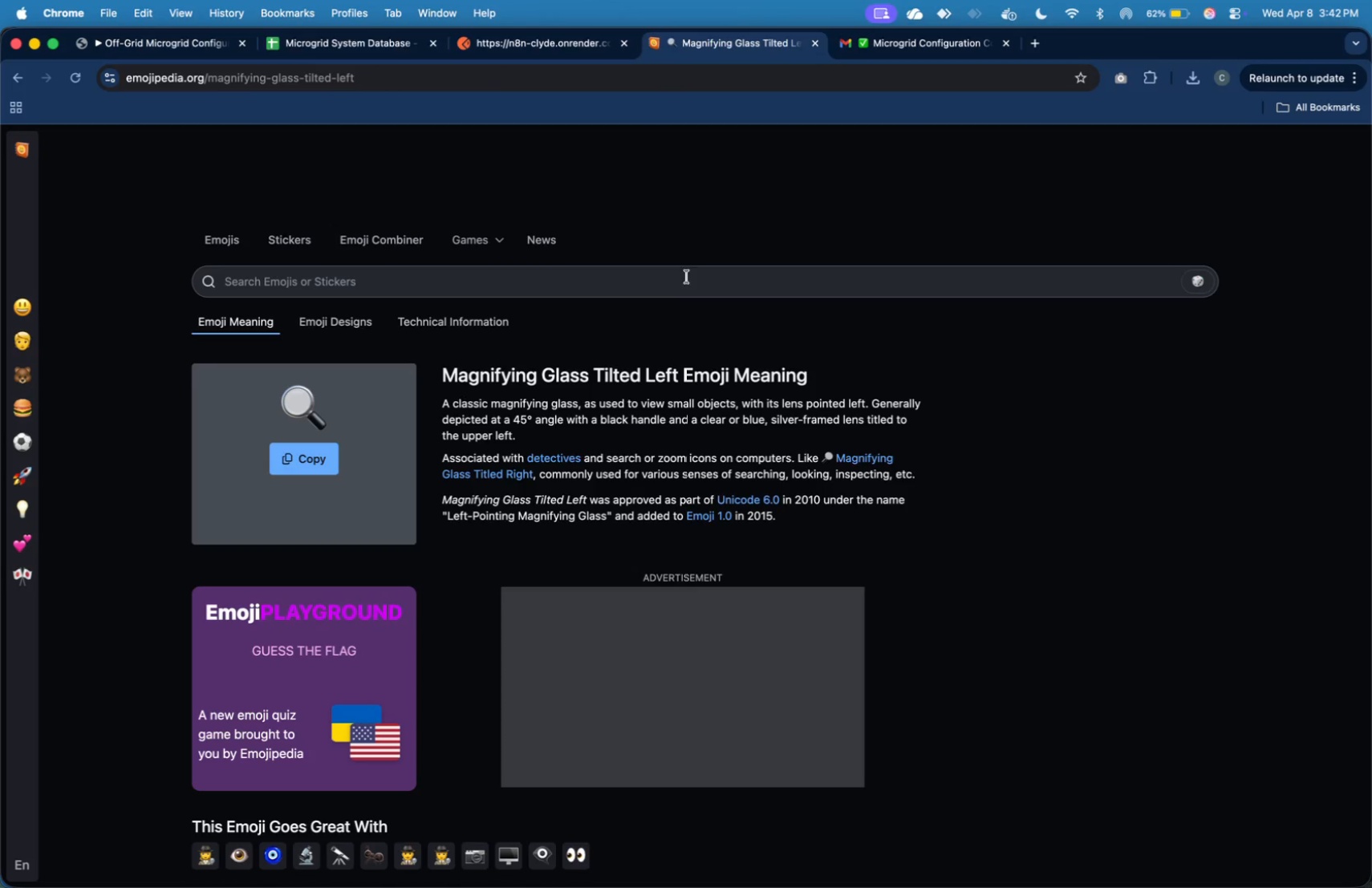 
left_click([688, 270])
 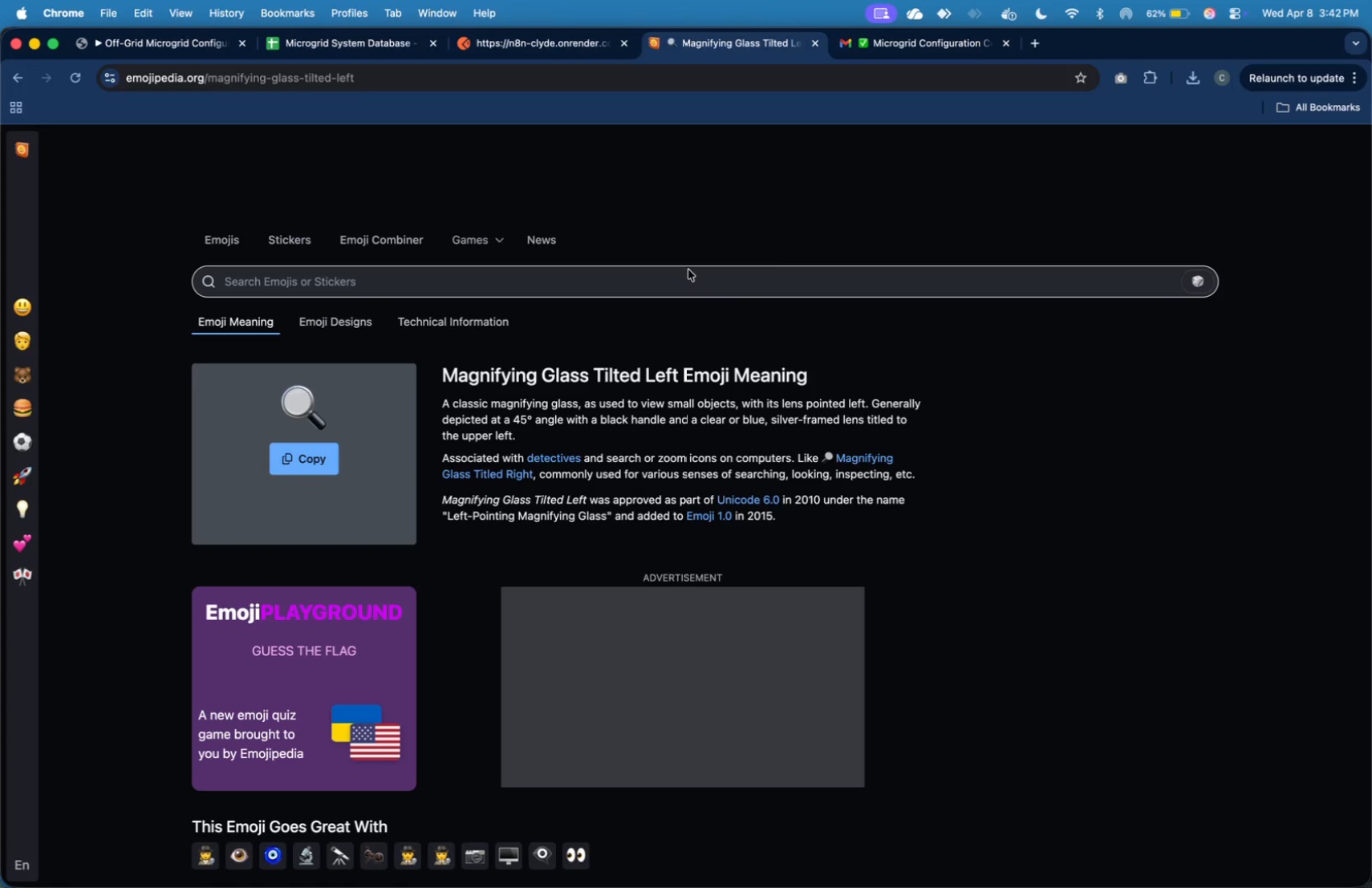 
type(cor)
 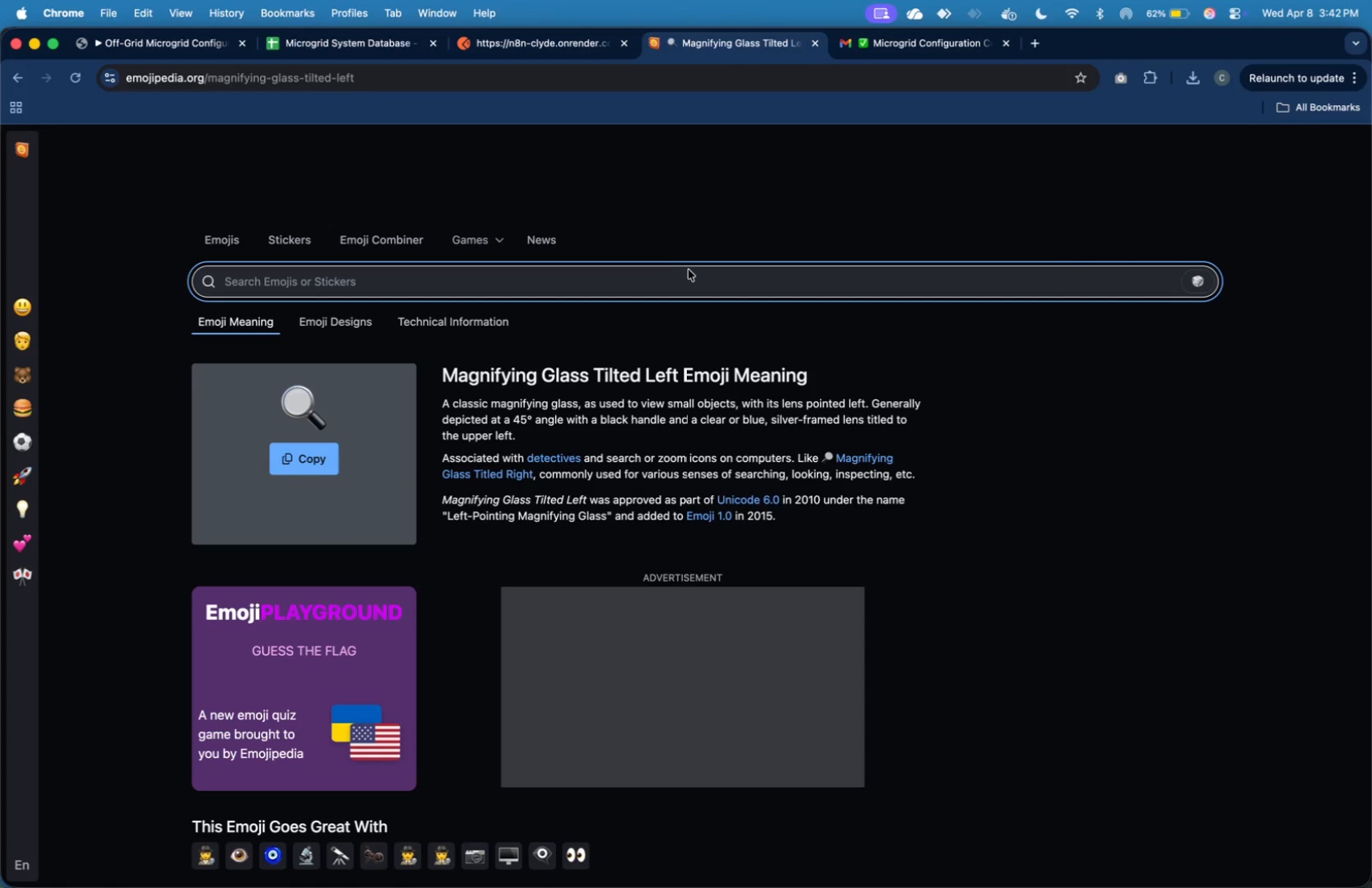 
left_click([693, 280])
 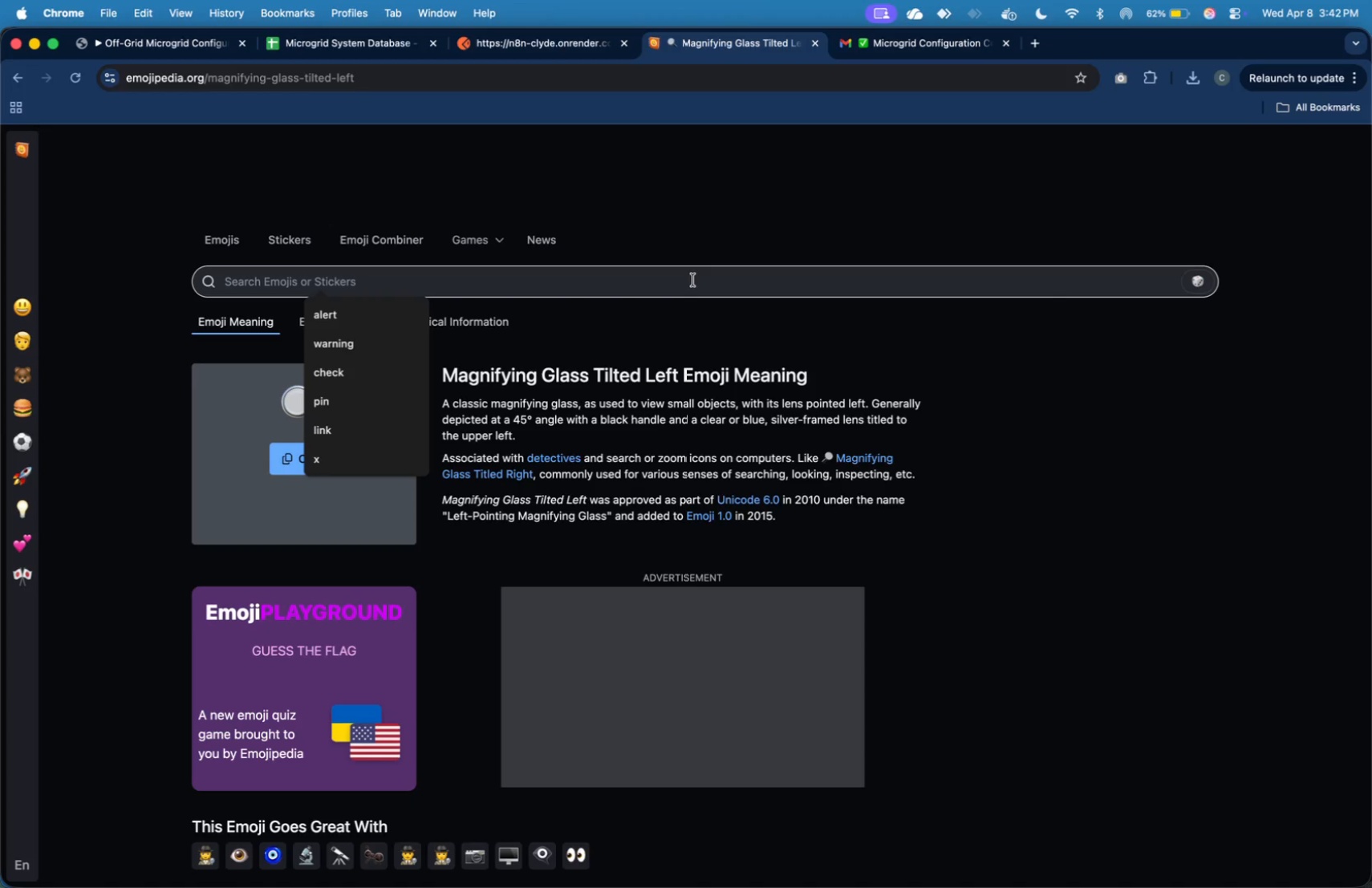 
type(cross)
 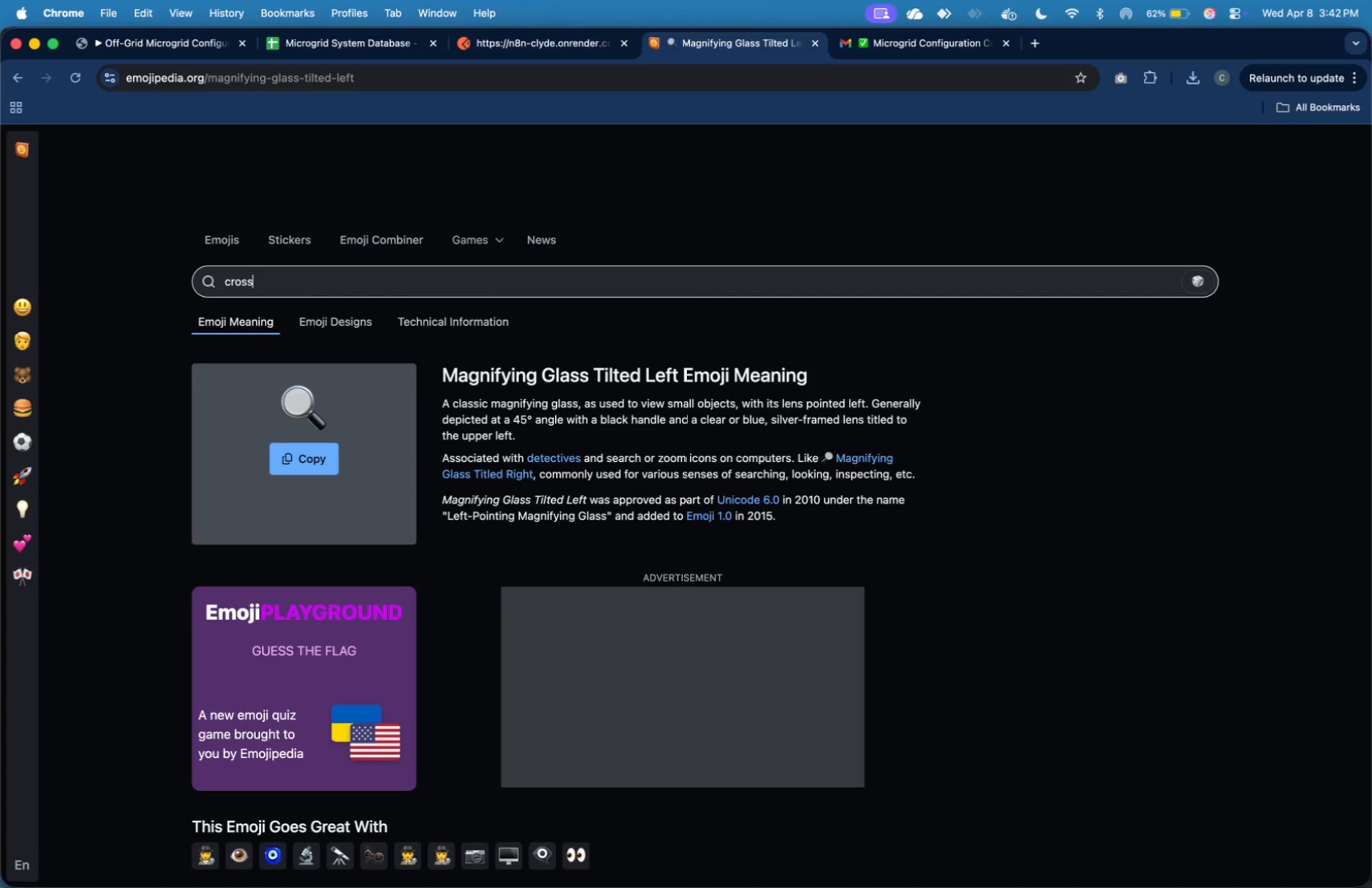 
key(Enter)
 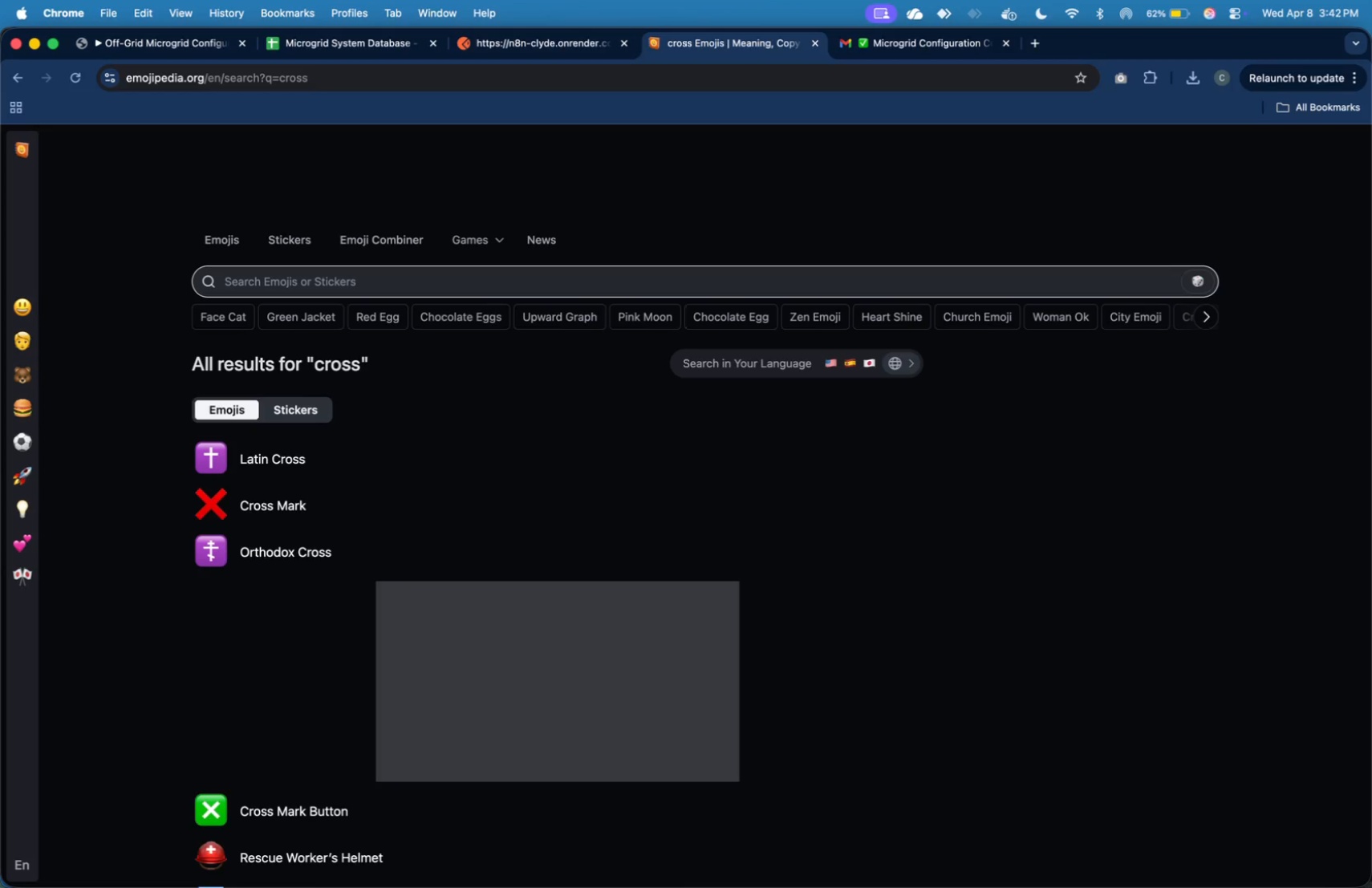 
left_click([301, 492])
 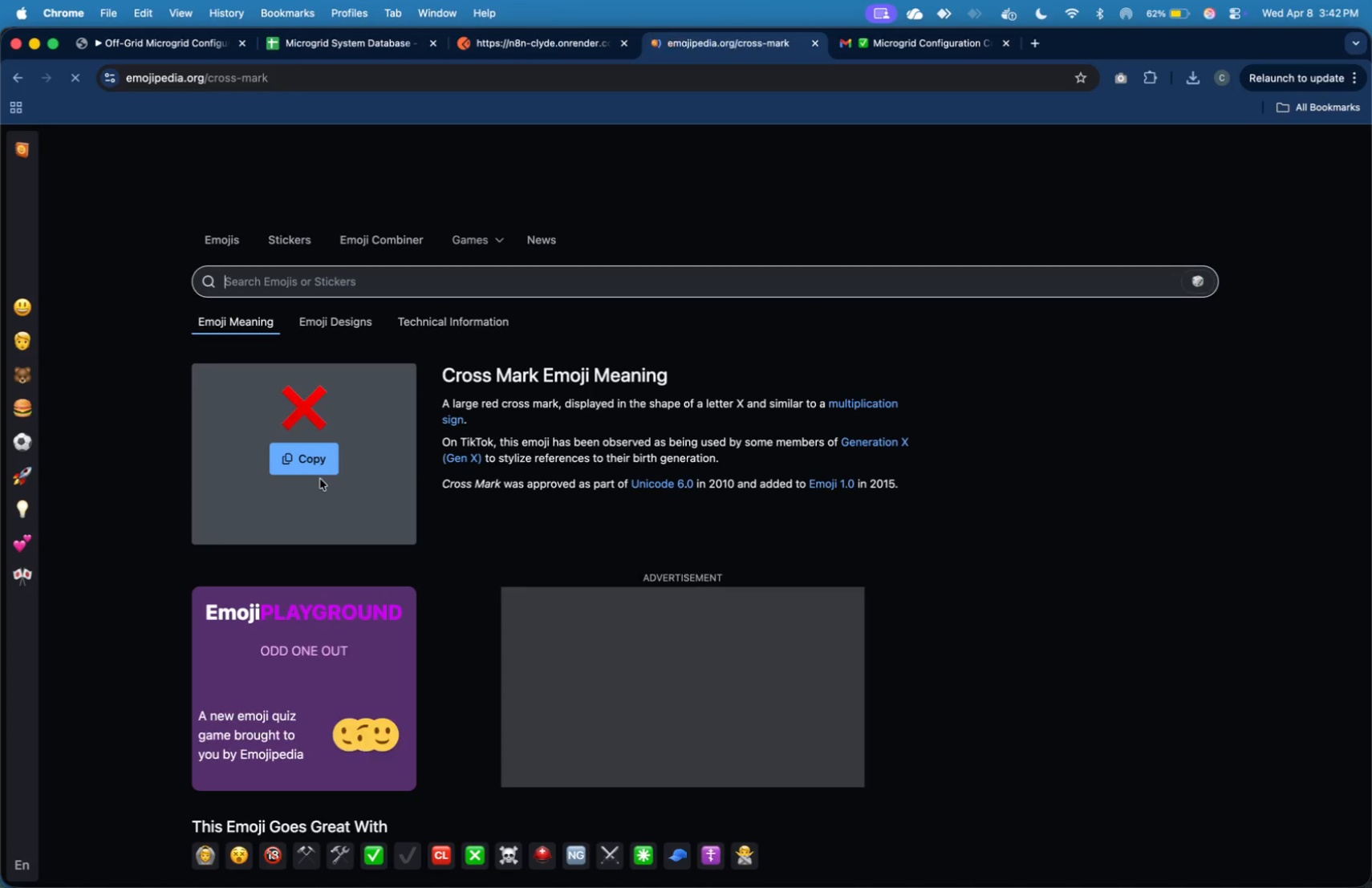 
left_click([318, 464])
 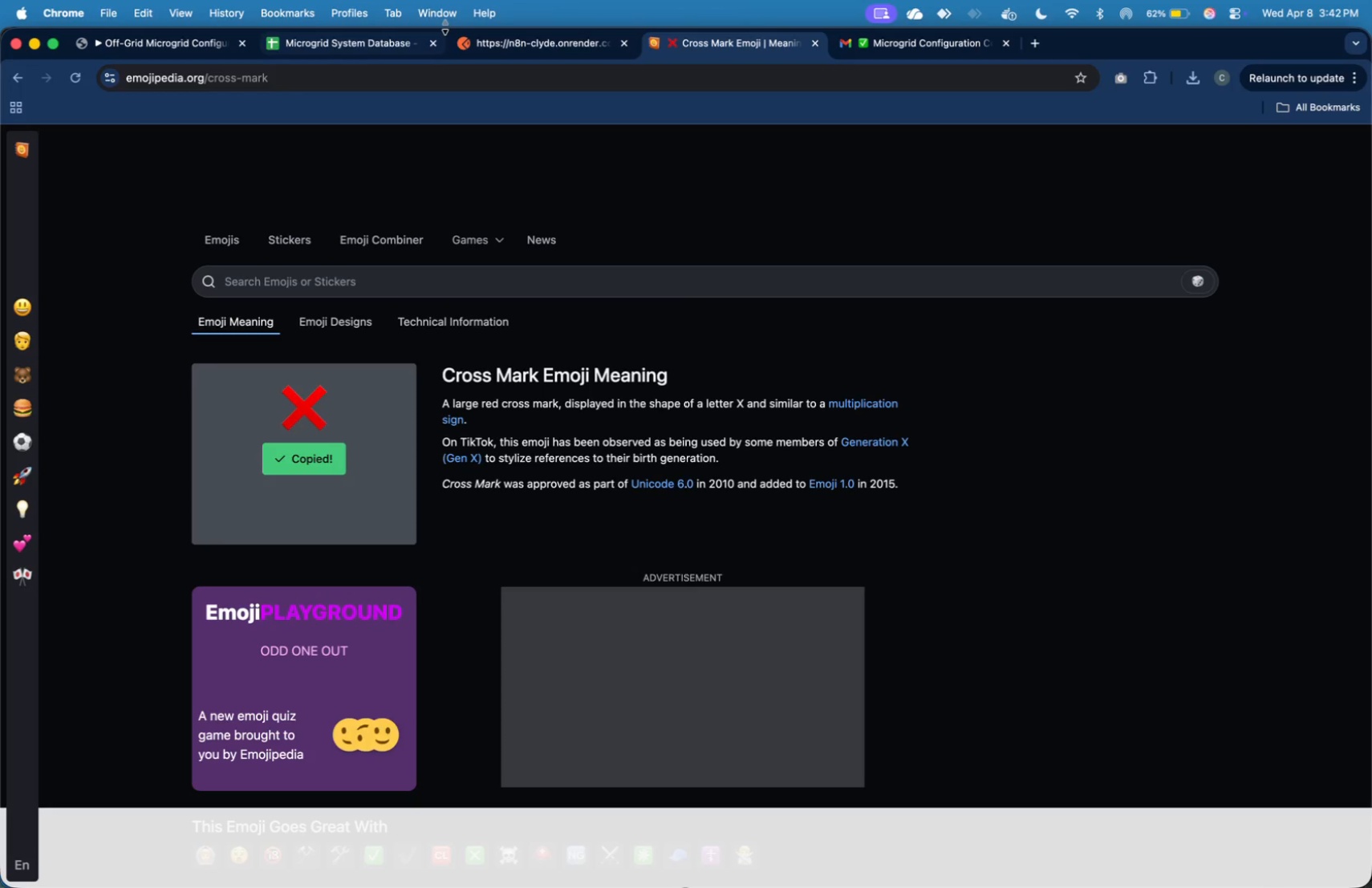 
key(Meta+CommandLeft)
 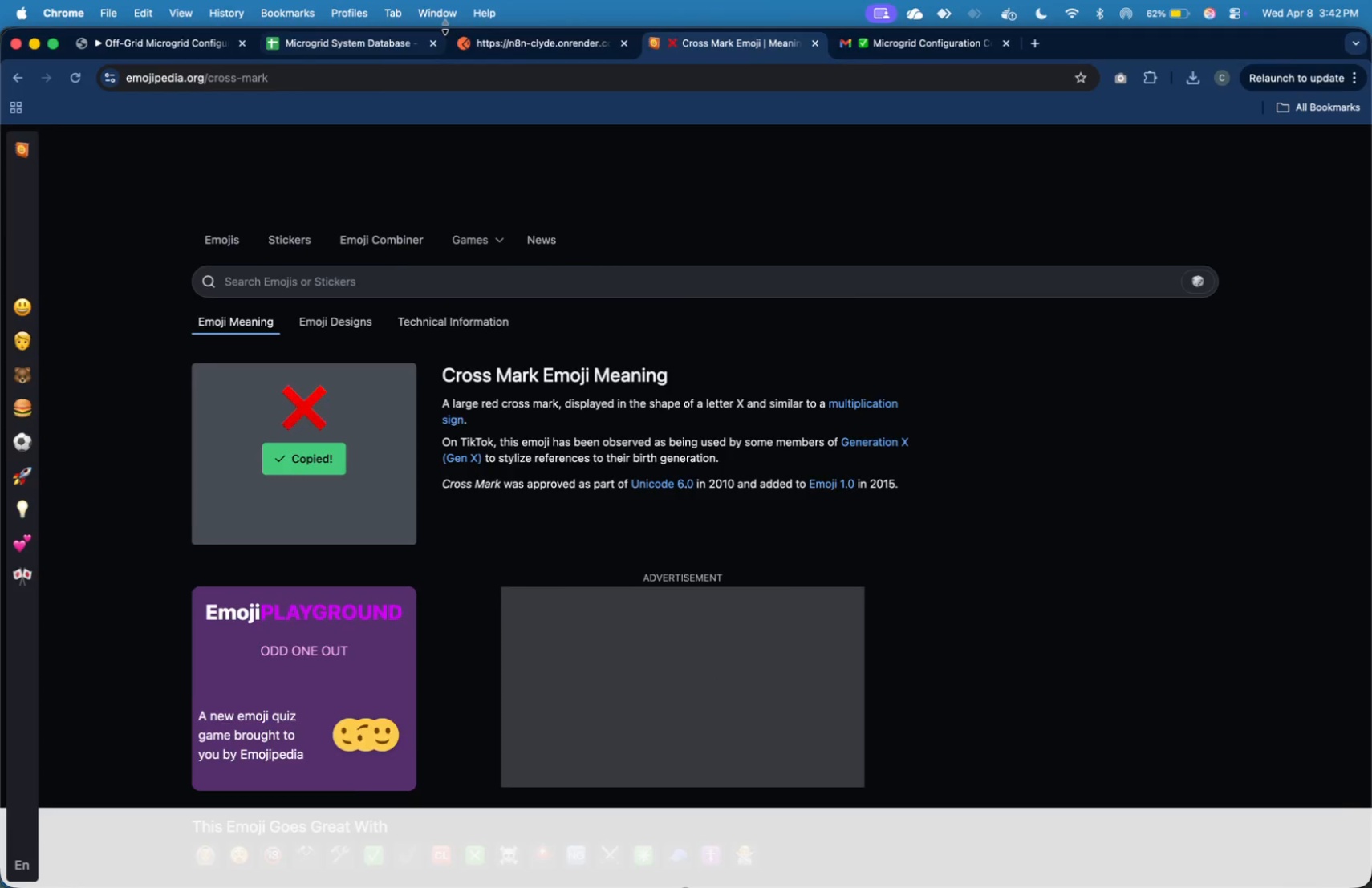 
key(Meta+Tab)
 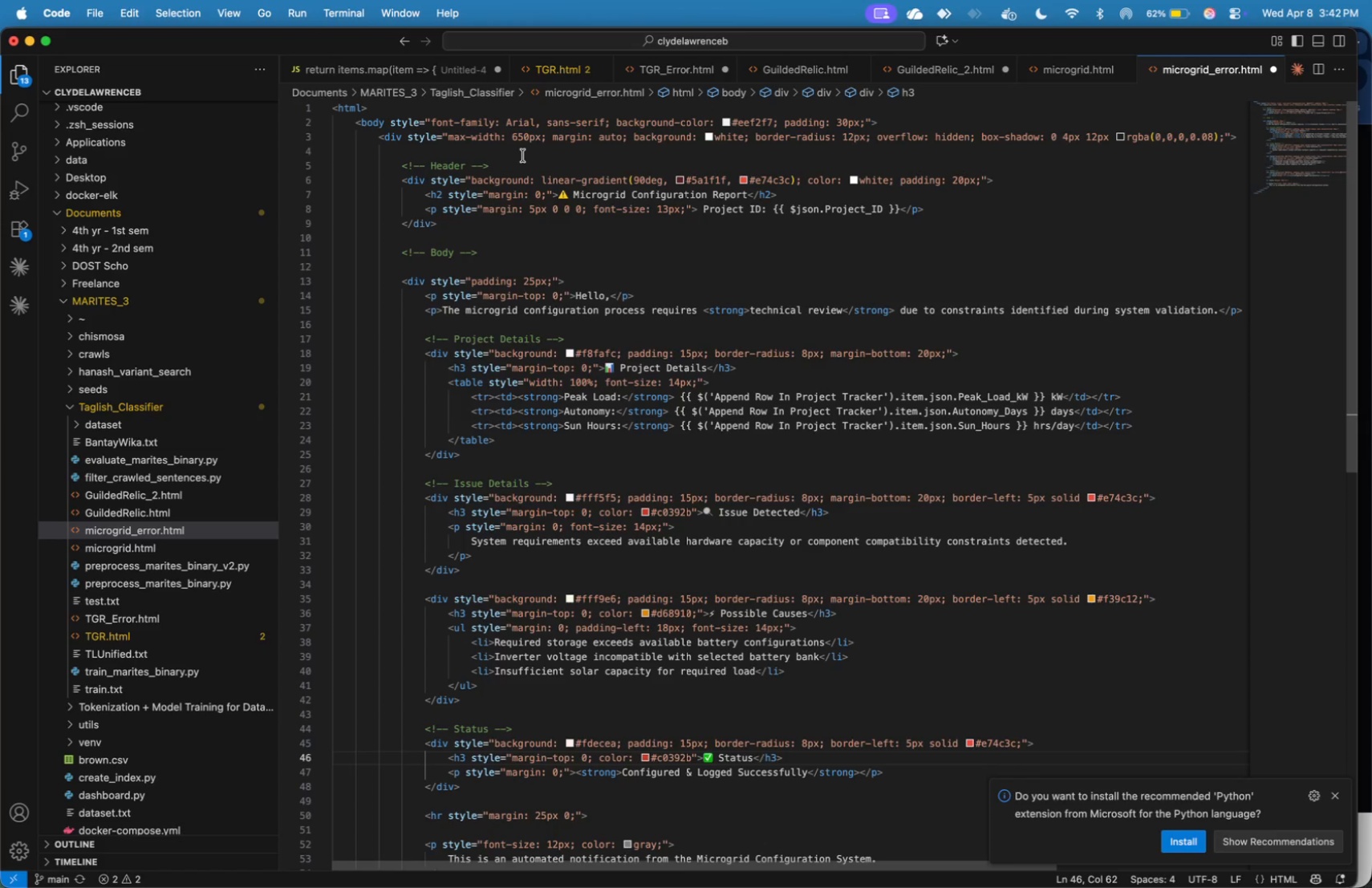 
key(ArrowRight)
 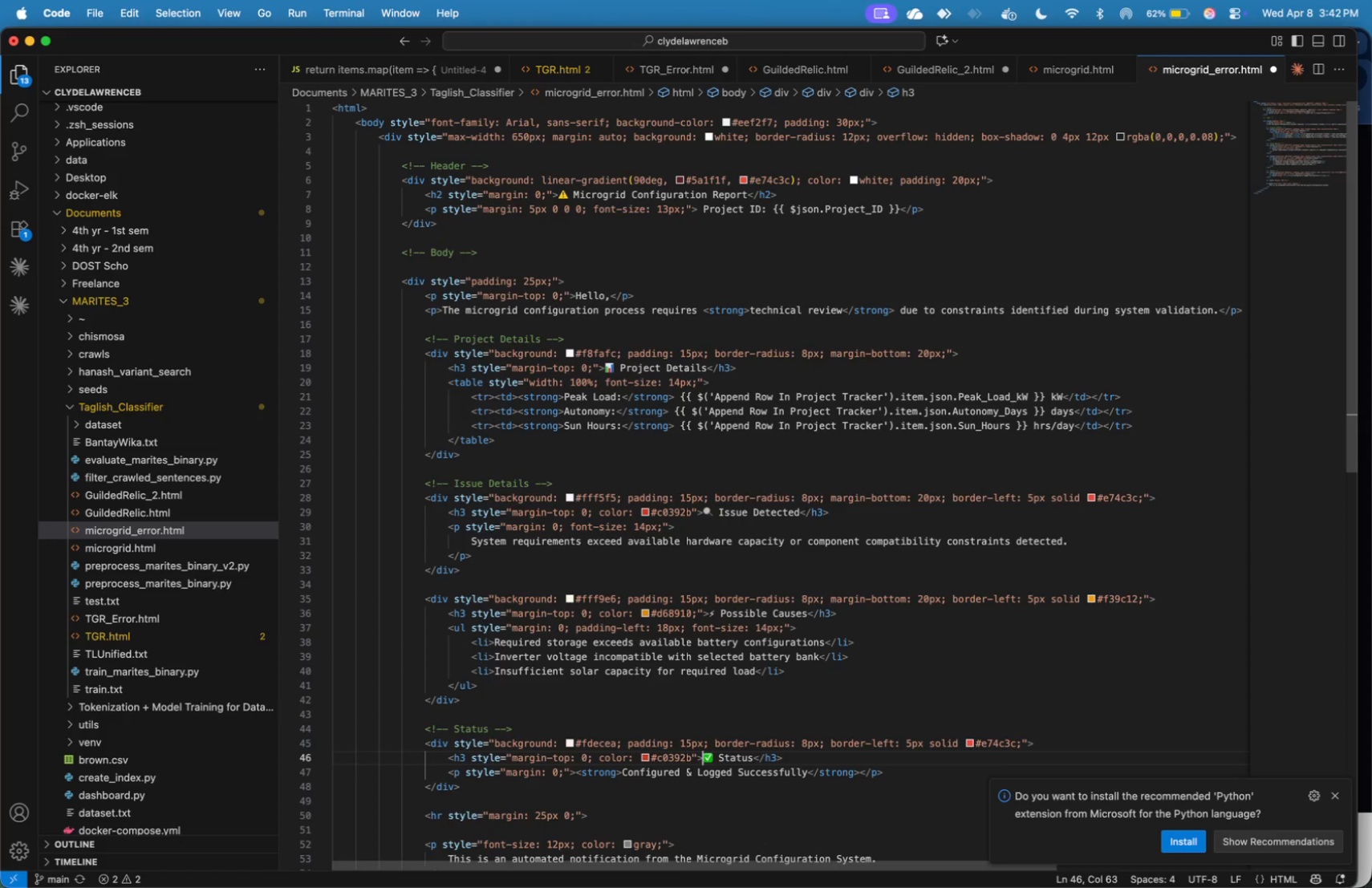 
key(Shift+ArrowRight)
 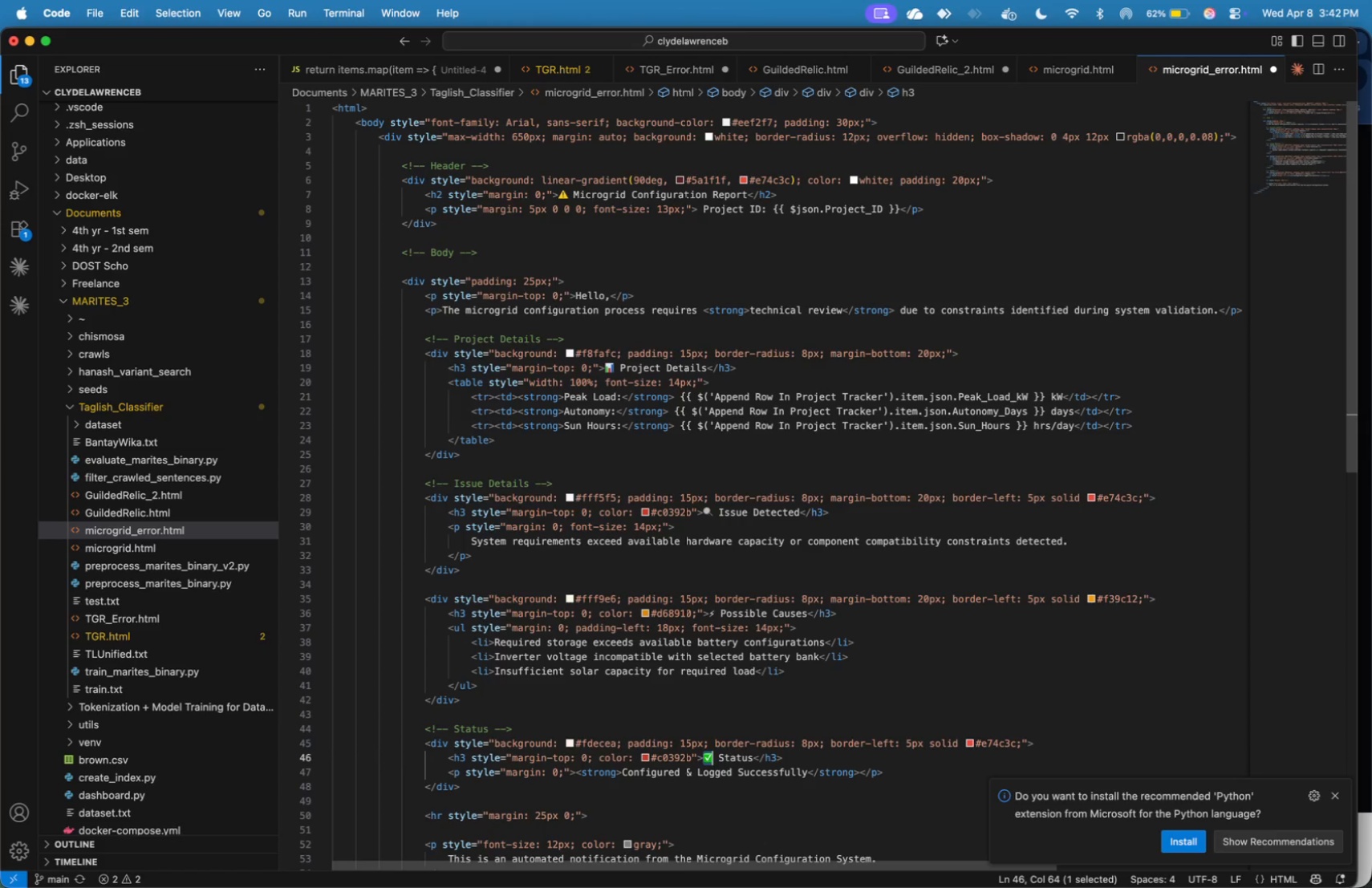 
key(Meta+V)
 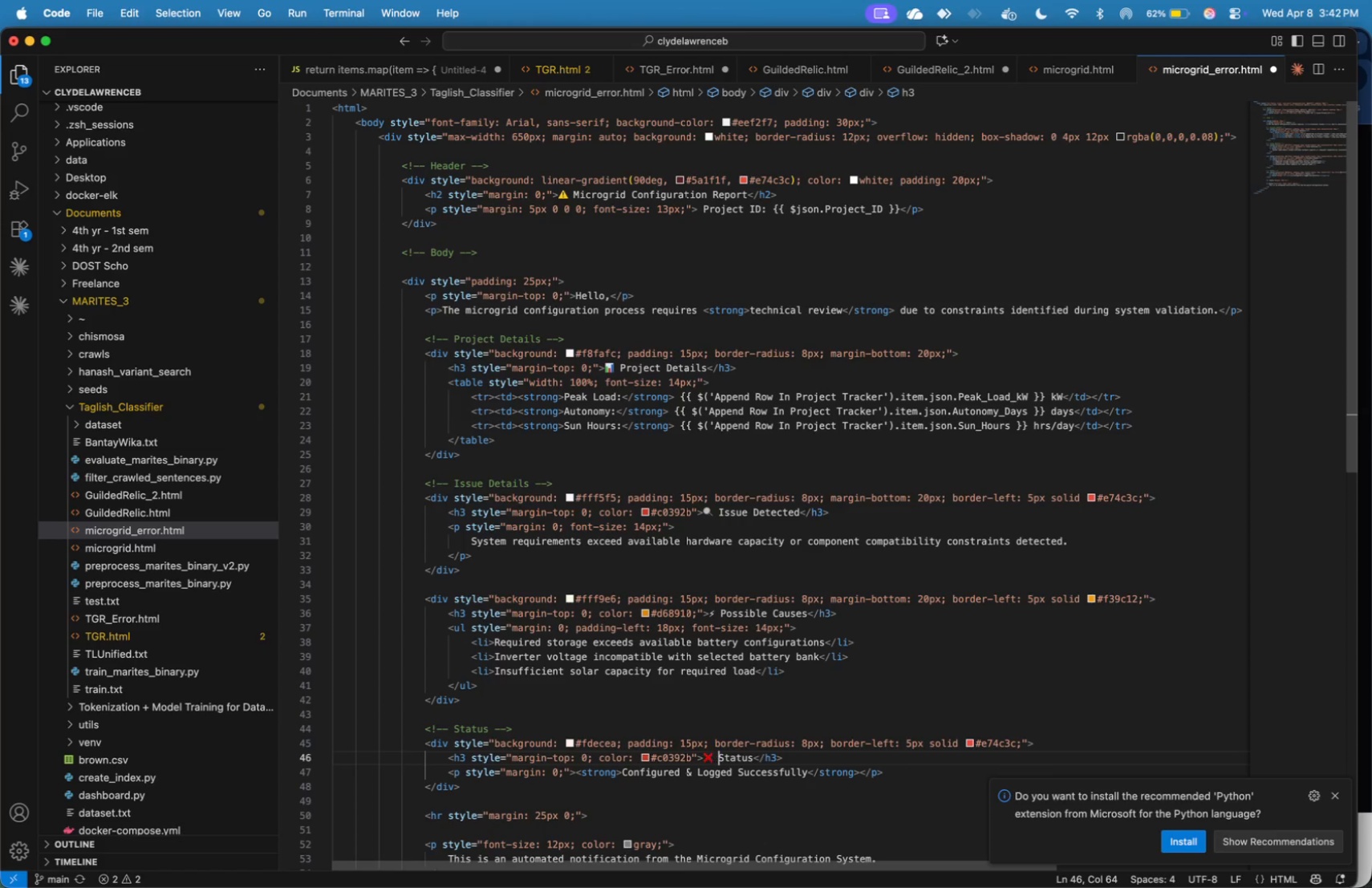 
key(ArrowRight)
 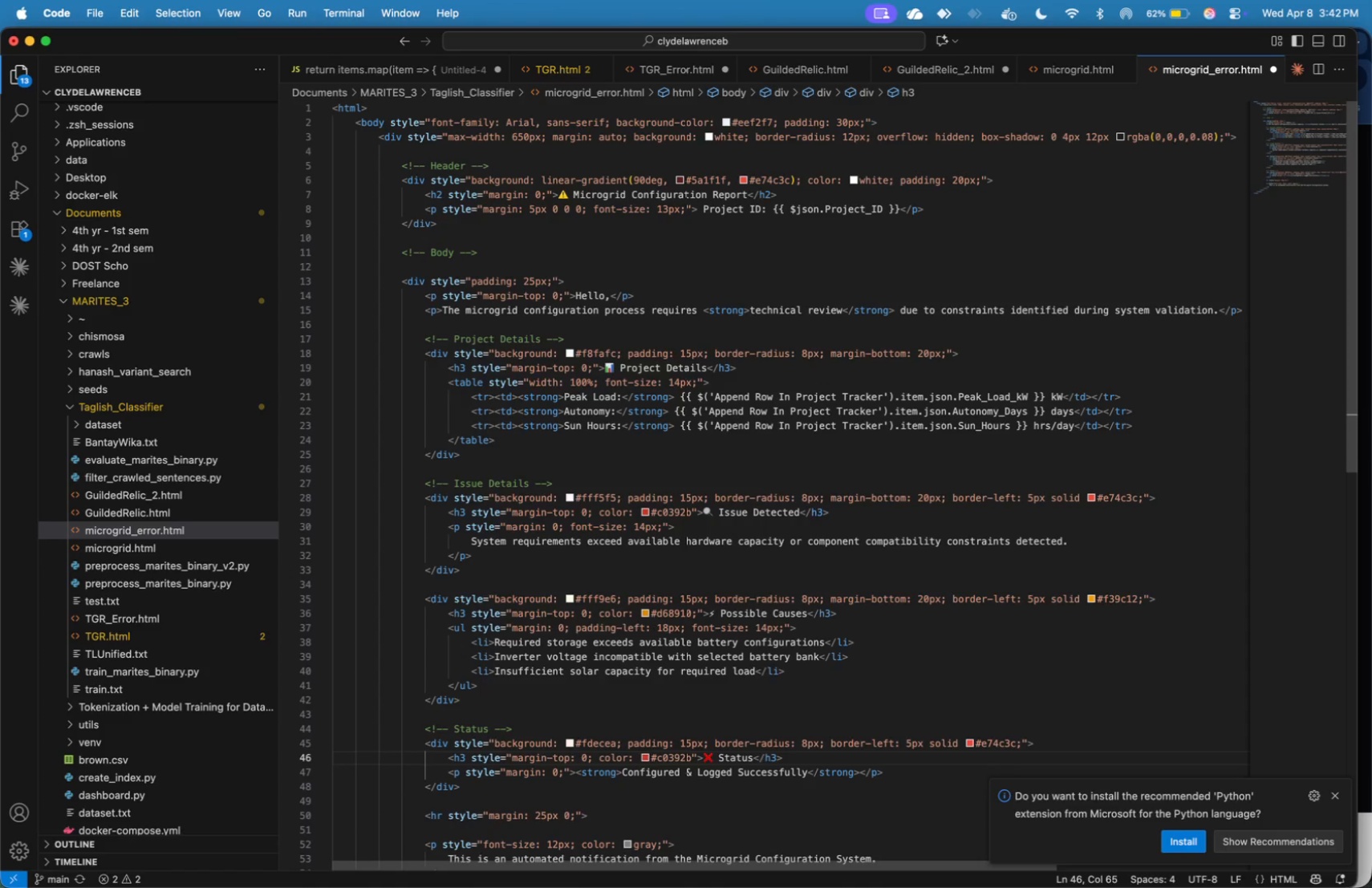 
key(ArrowDown)
 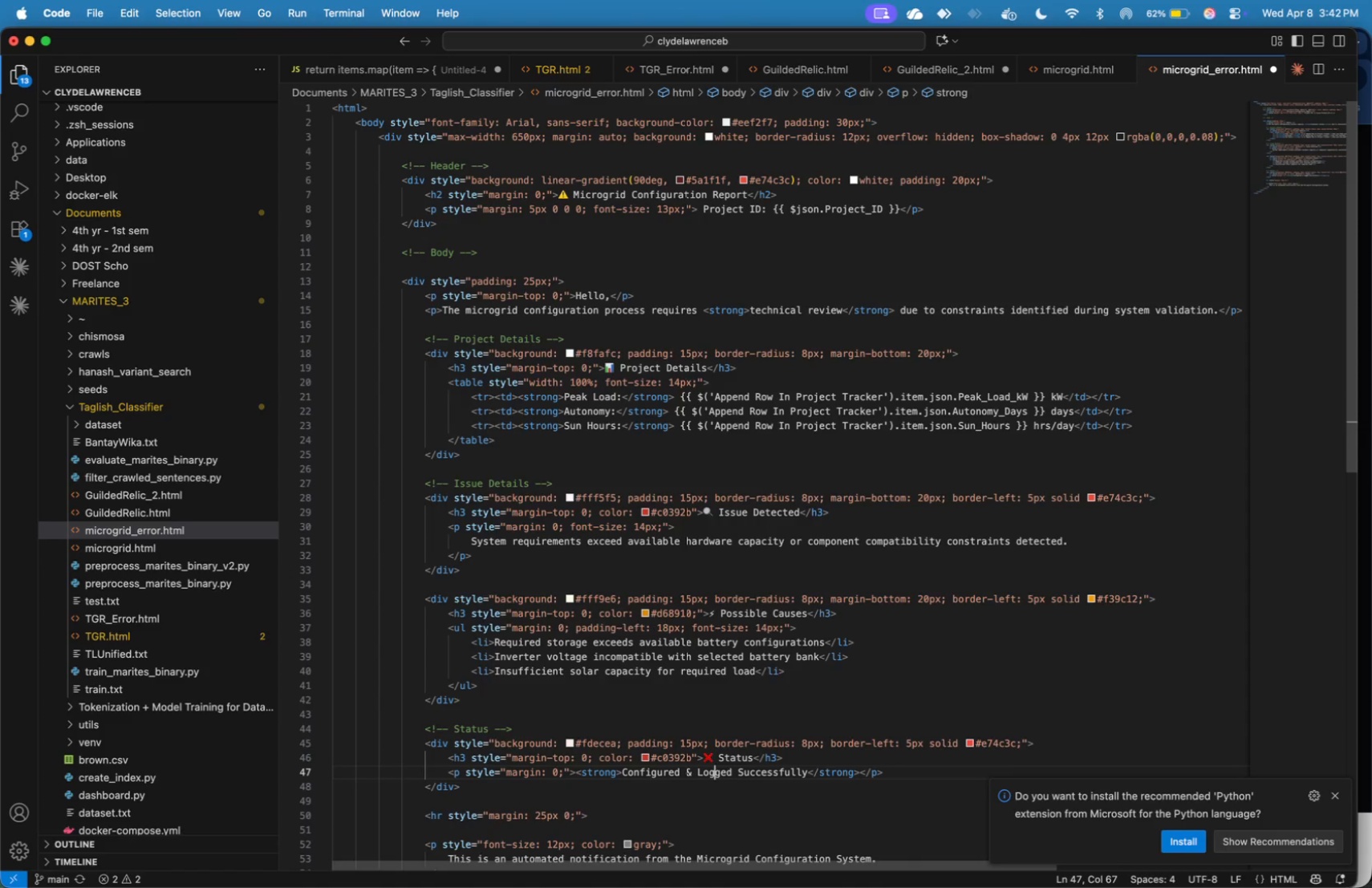 
hold_key(key=ArrowLeft, duration=1.44)
 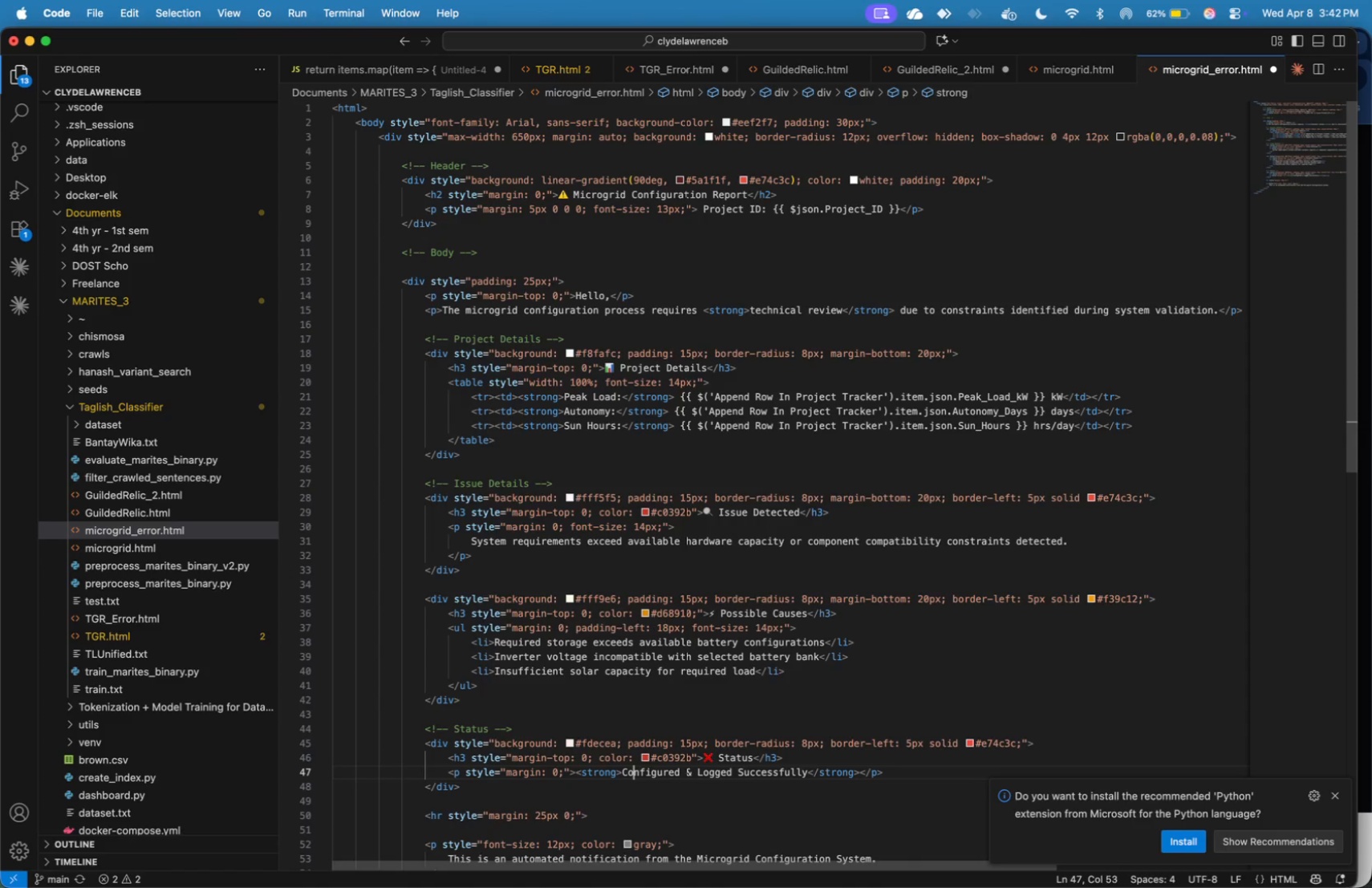 
key(ArrowLeft)
 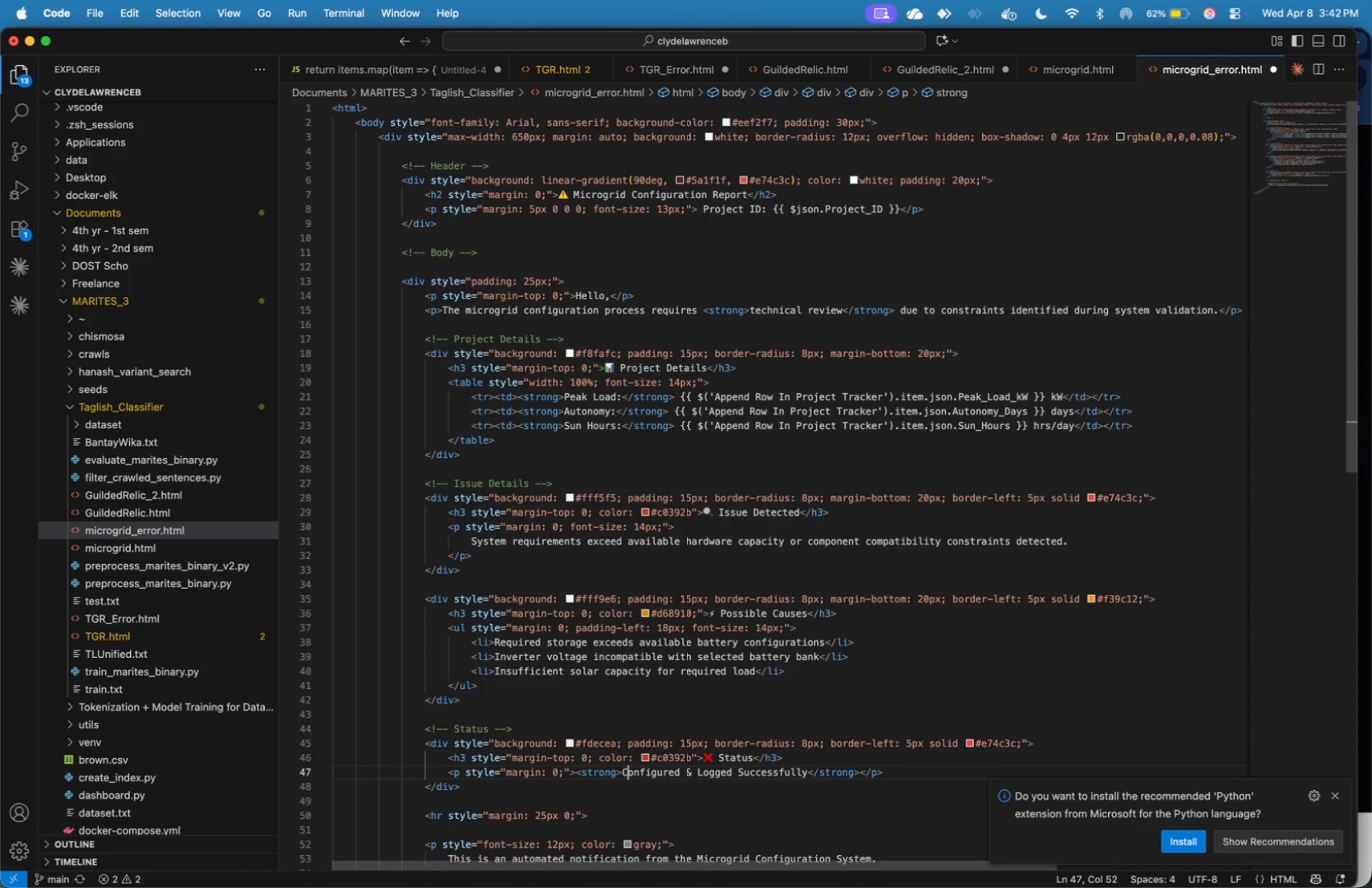 
key(ArrowLeft)
 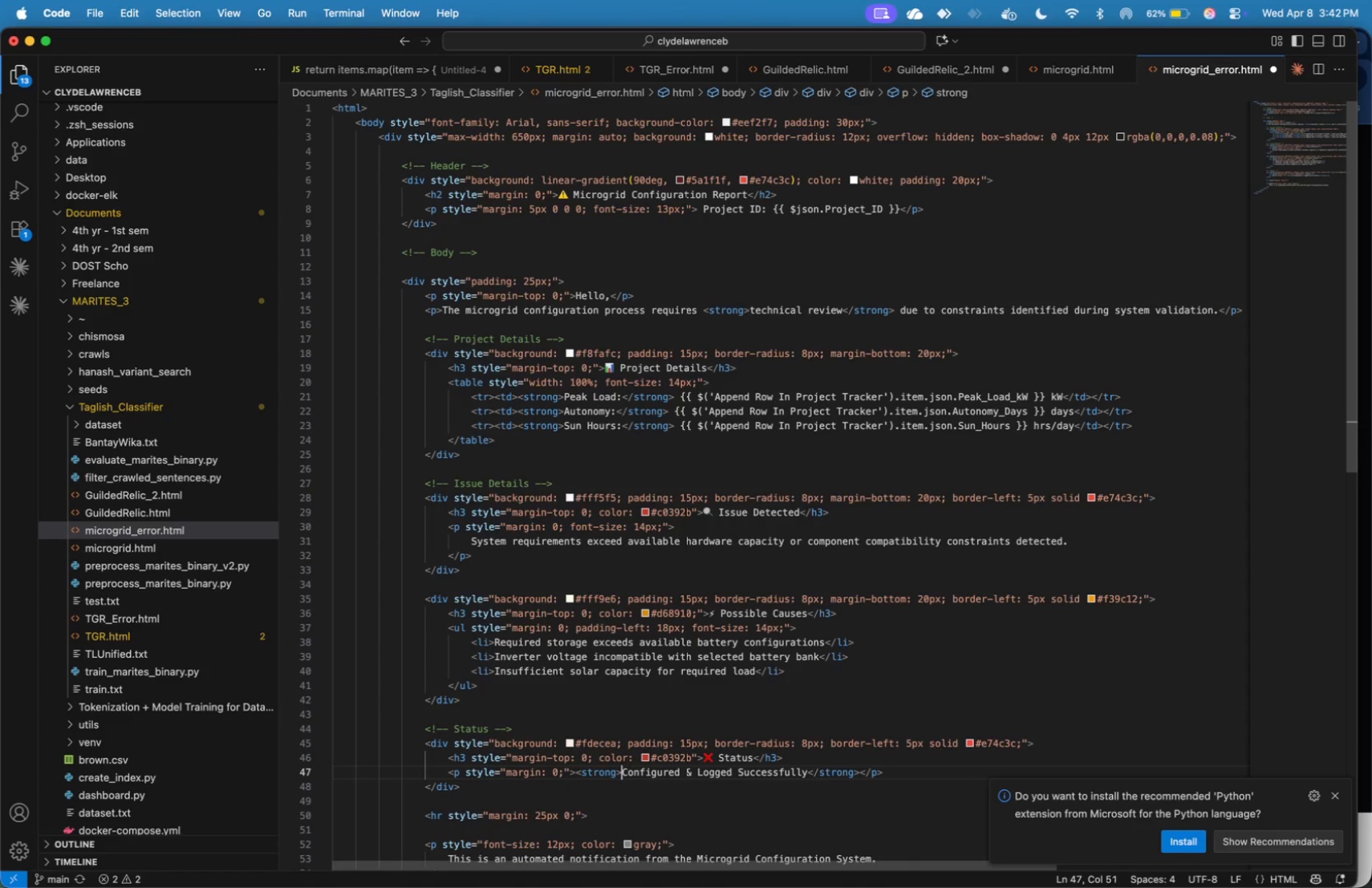 
key(ArrowLeft)
 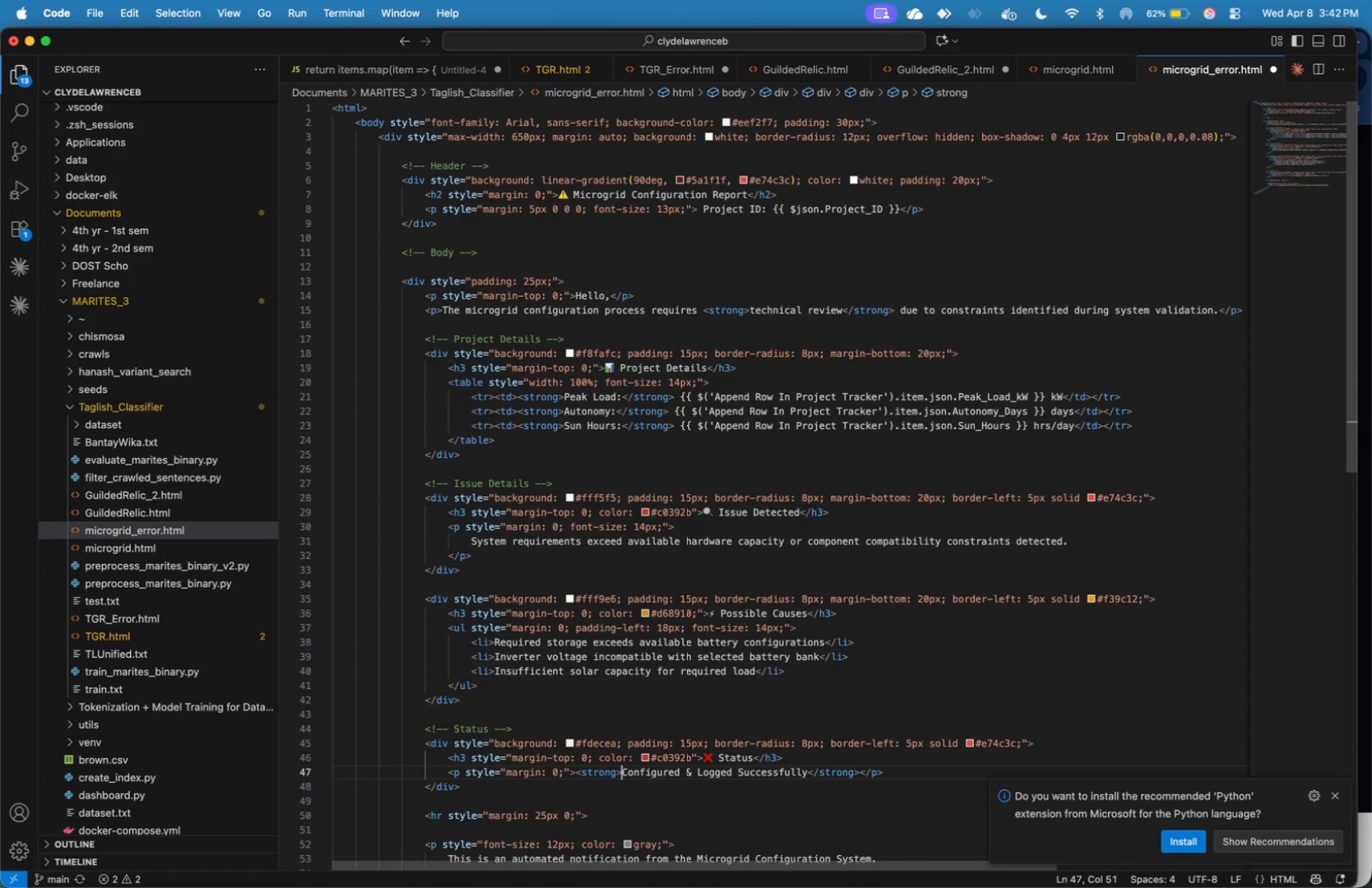 
hold_key(key=ArrowRight, duration=1.5)
 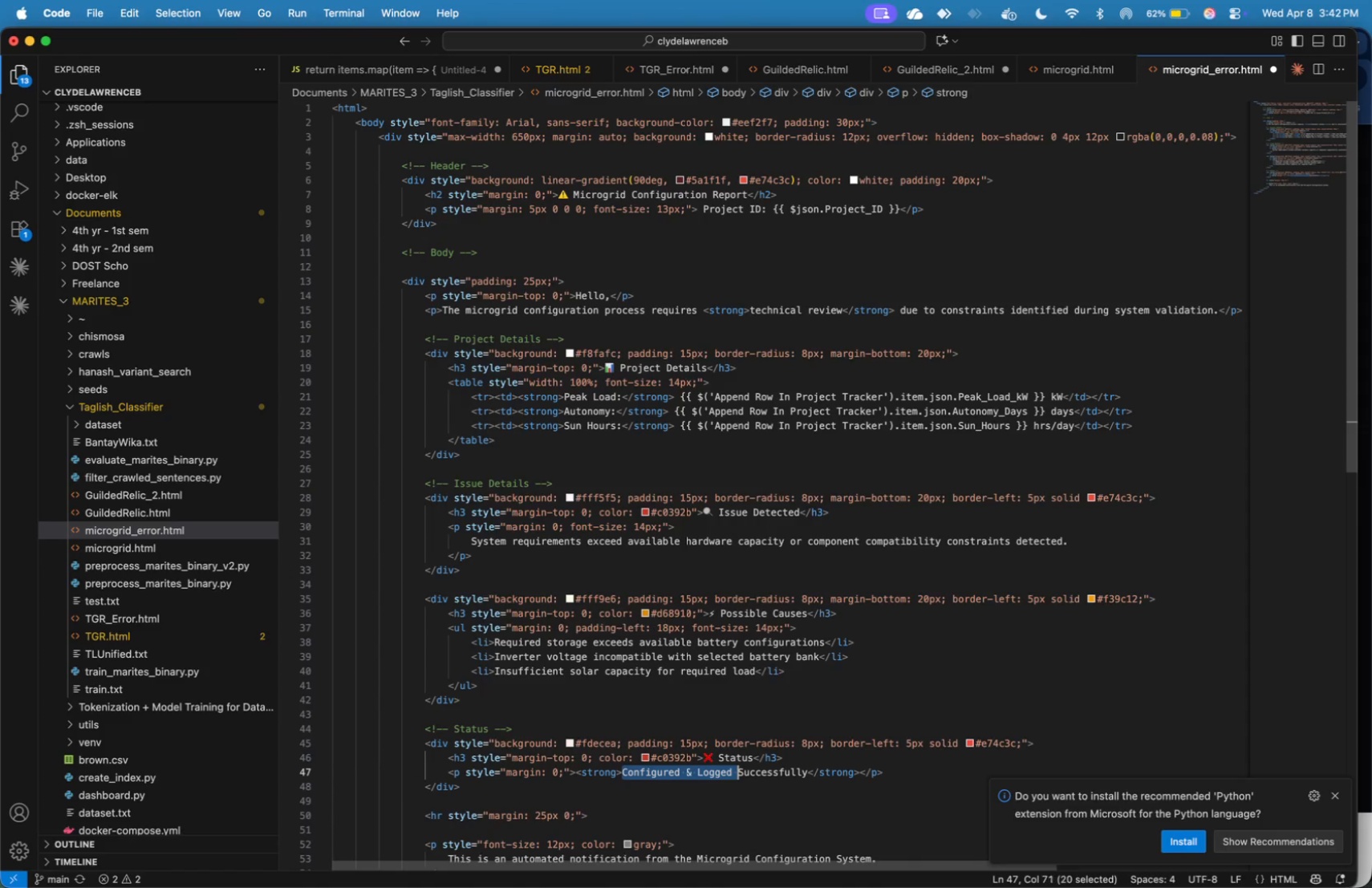 
hold_key(key=ArrowRight, duration=0.76)
 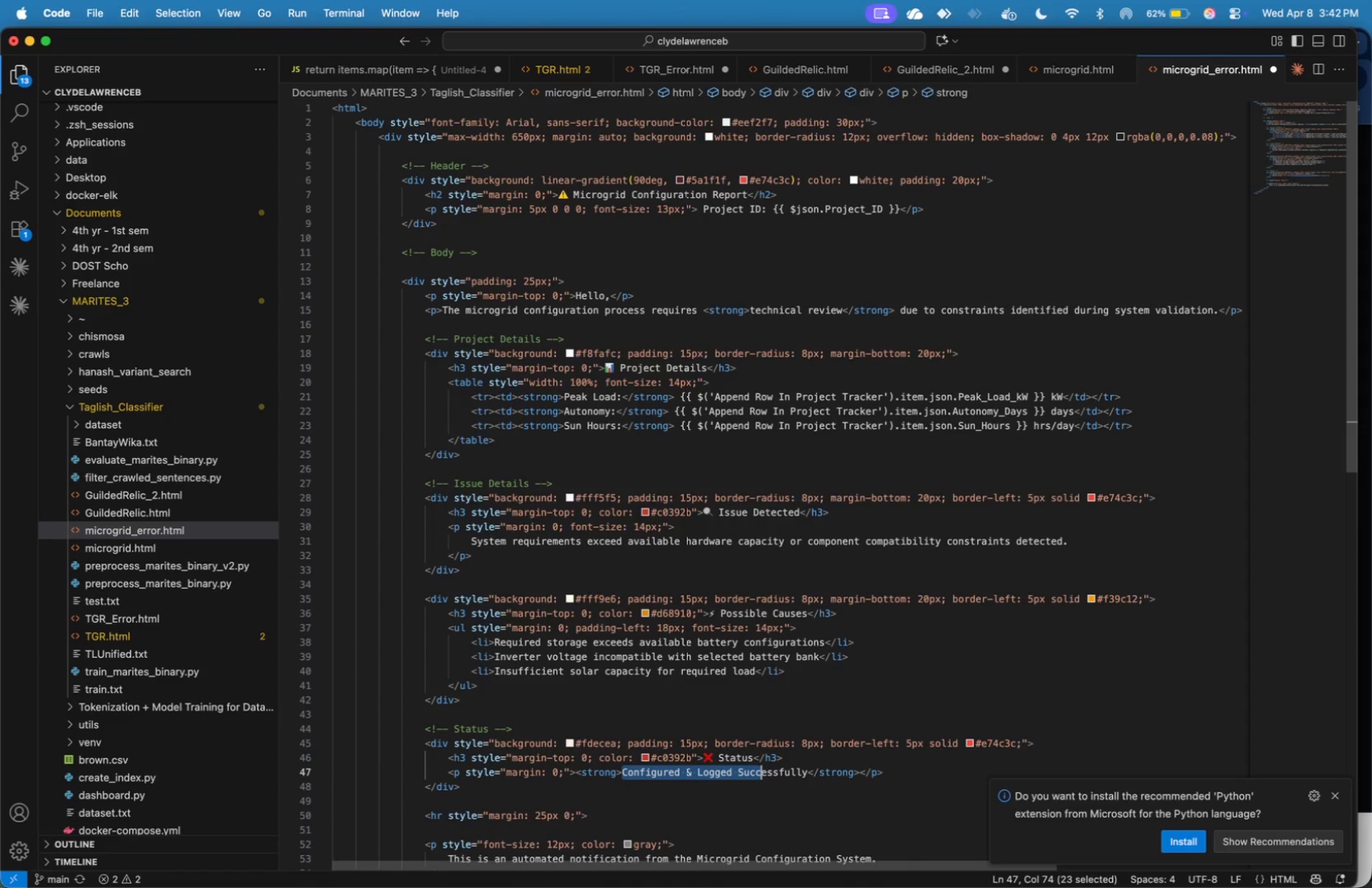 
key(Shift+ArrowRight)
 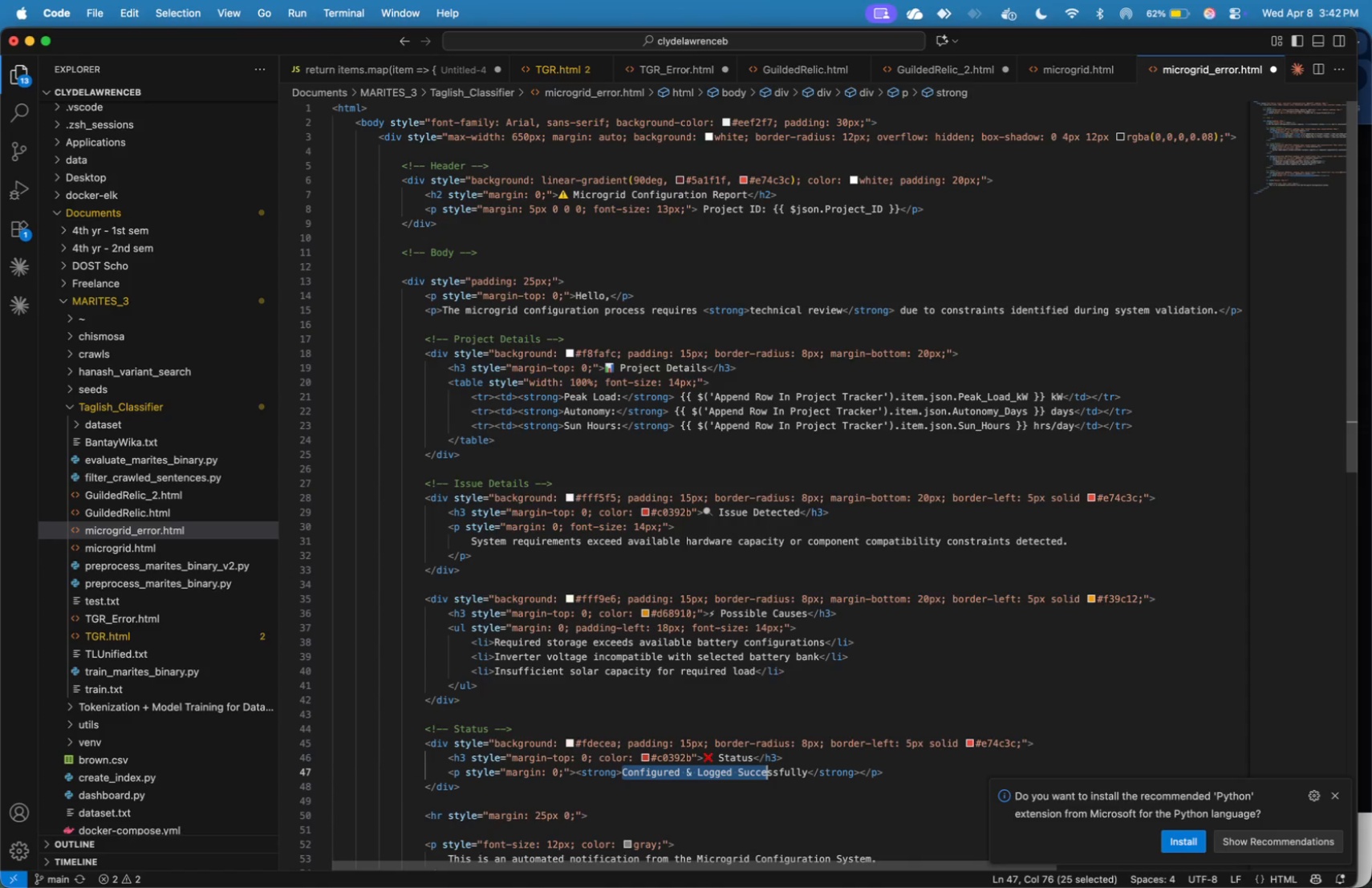 
key(Shift+ArrowRight)
 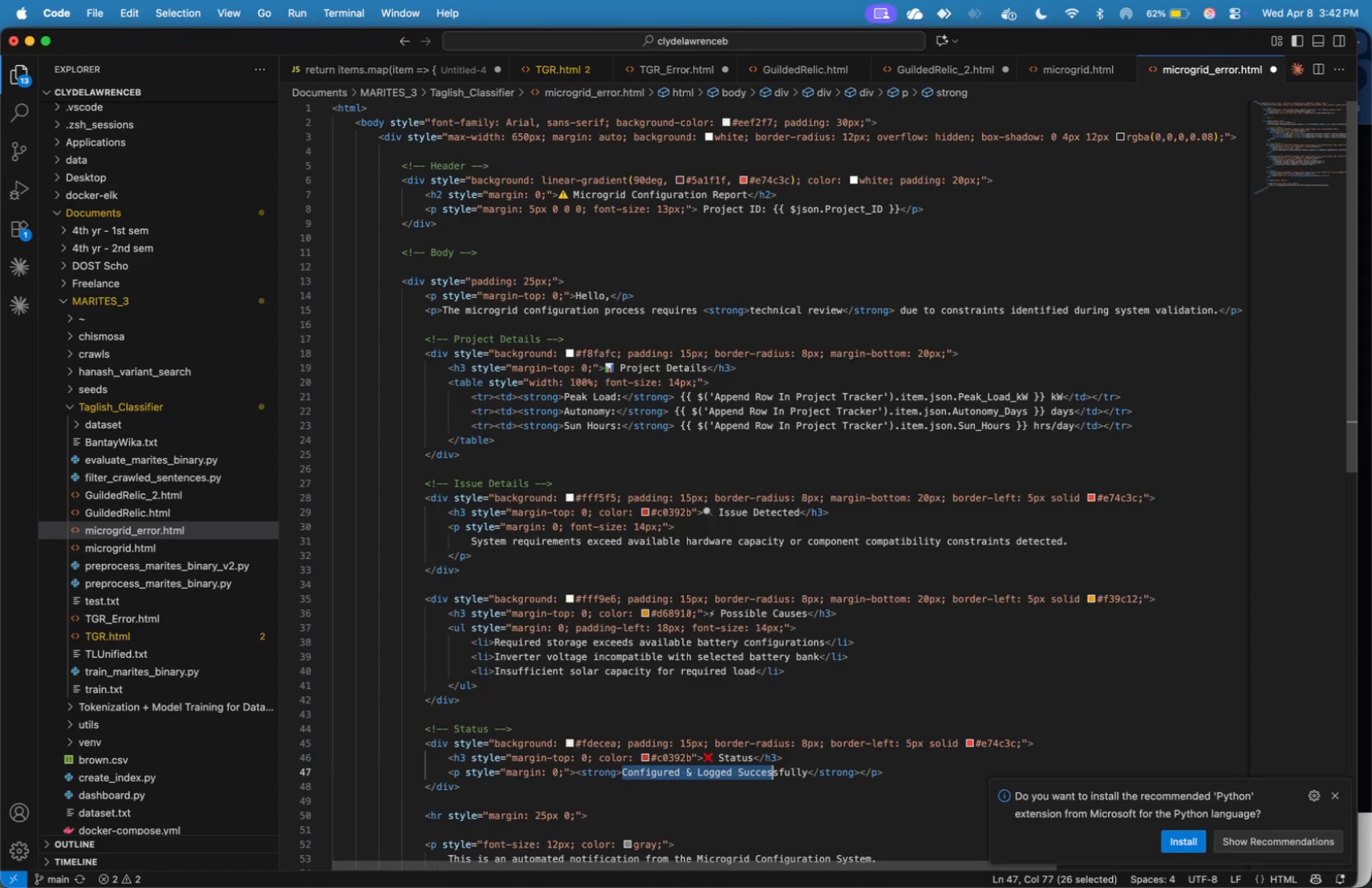 
key(Shift+ArrowRight)
 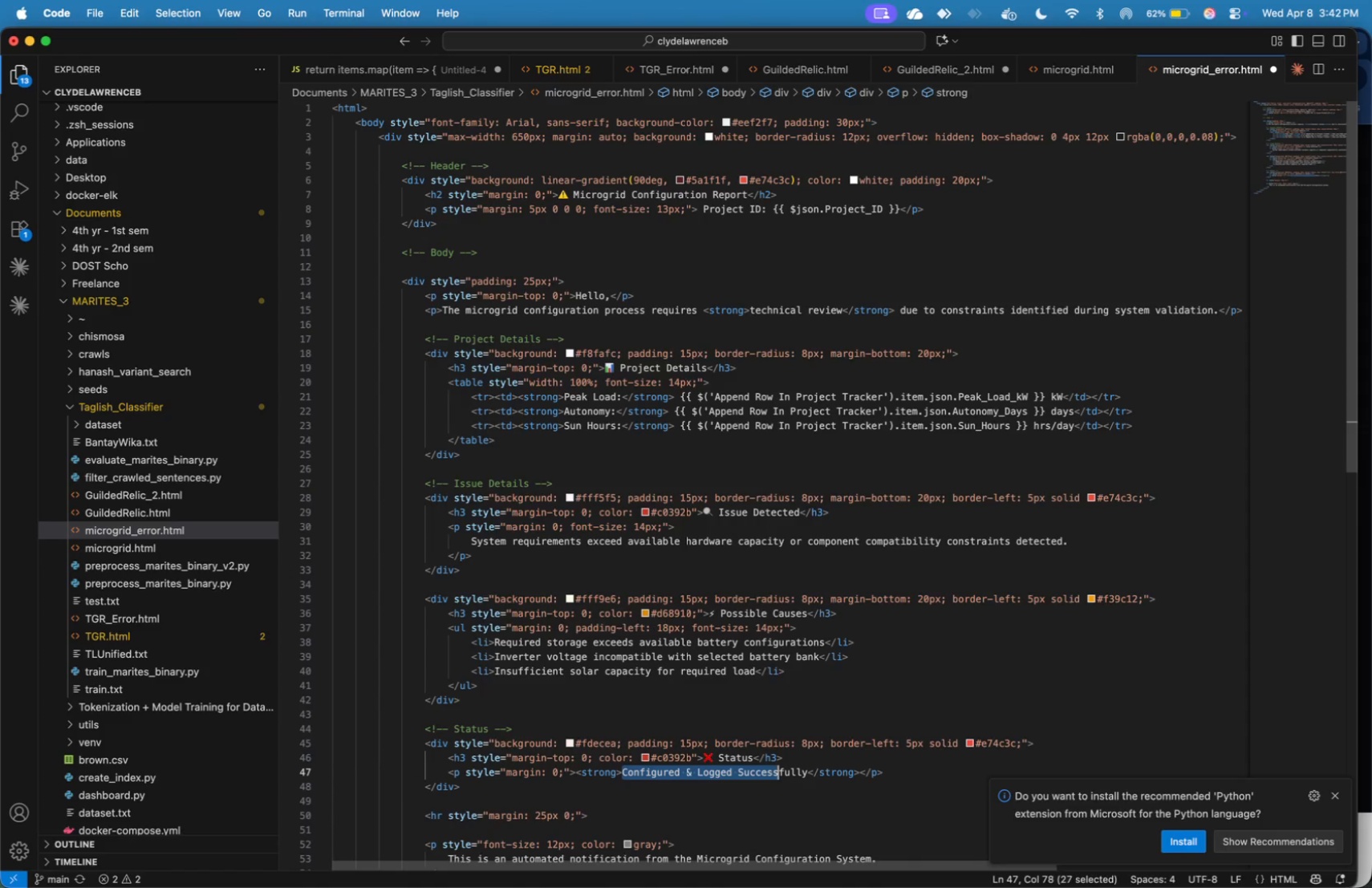 
key(Shift+ArrowRight)
 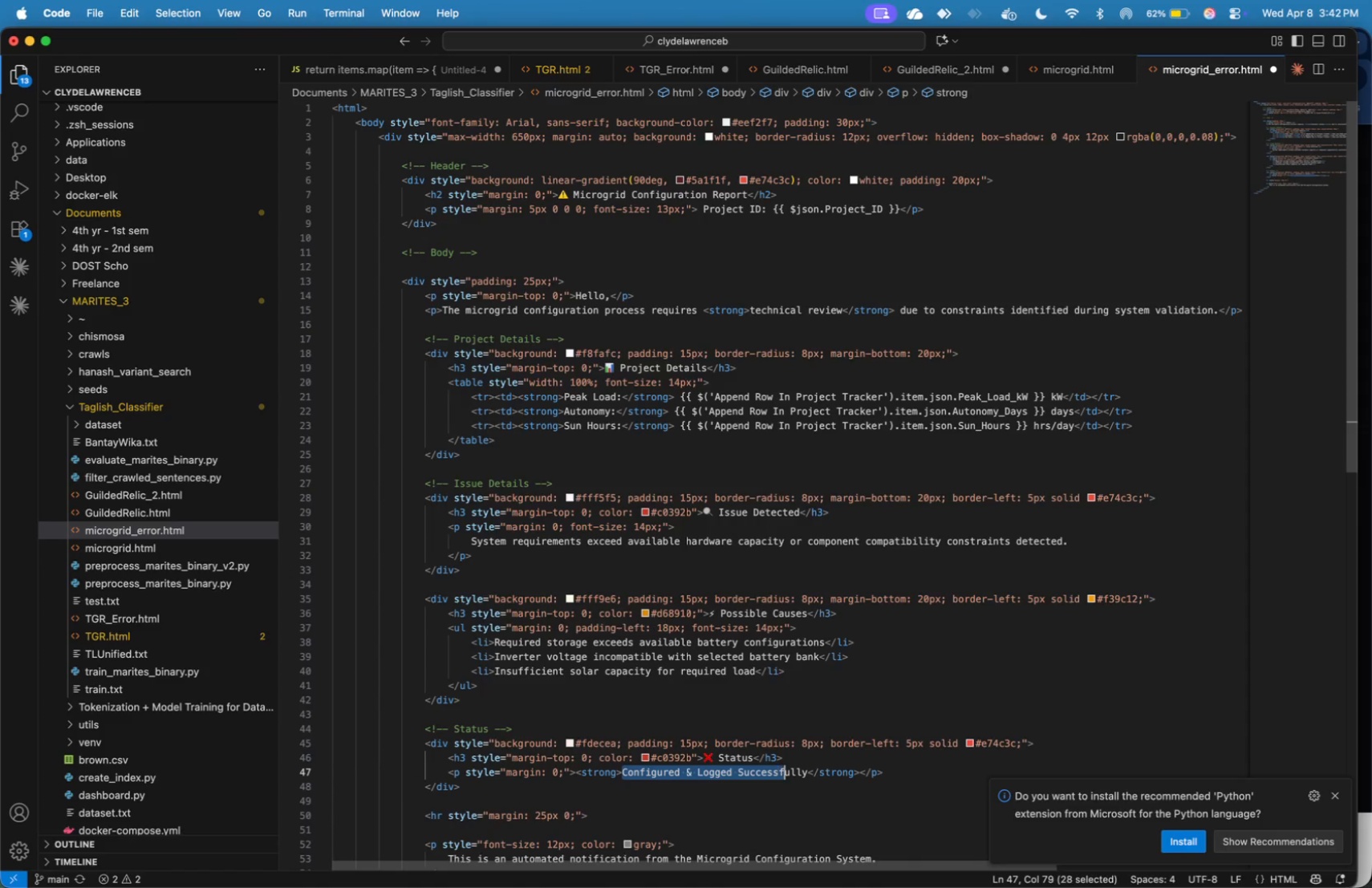 
key(Shift+ArrowRight)
 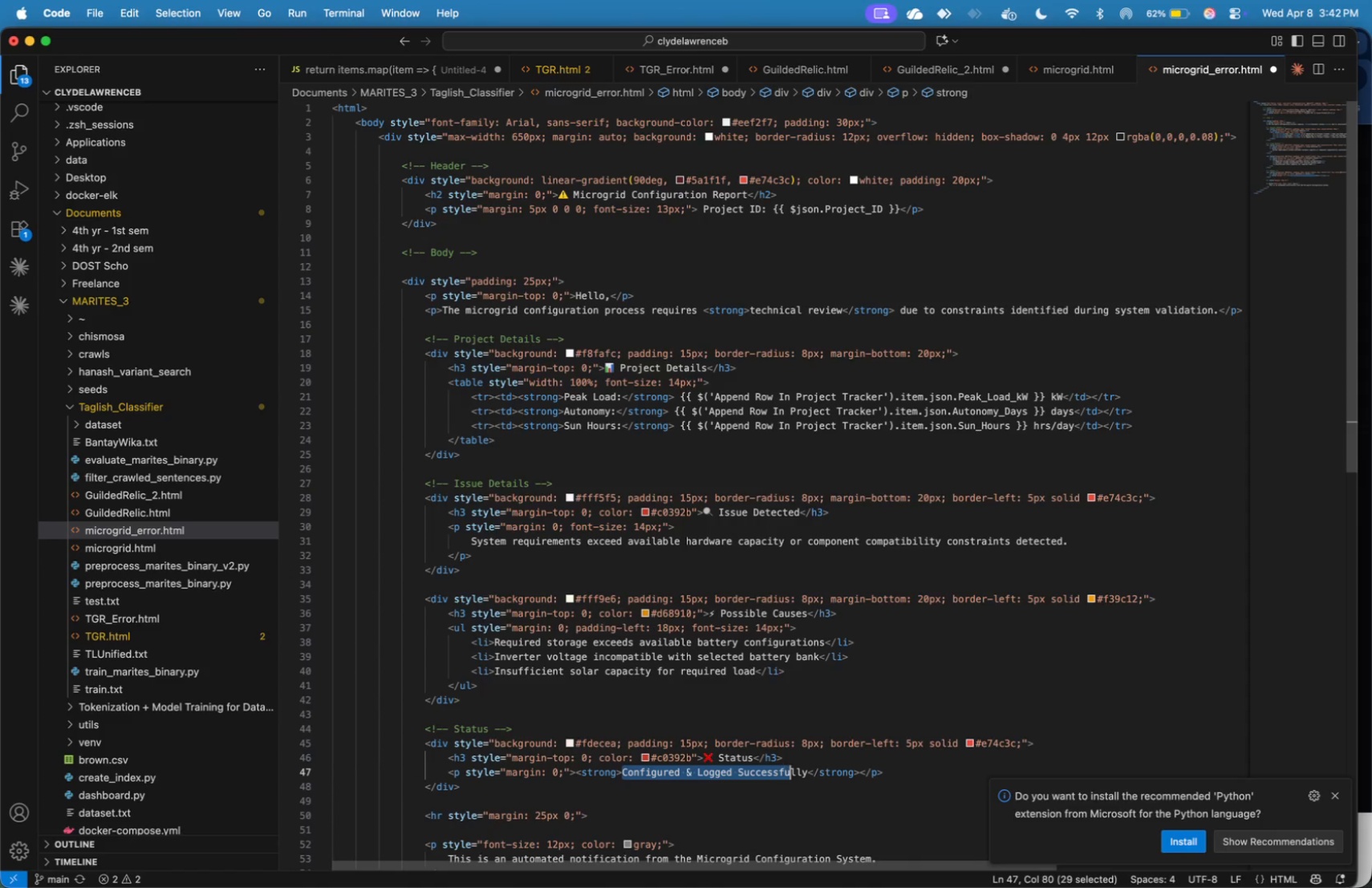 
key(Shift+ArrowRight)
 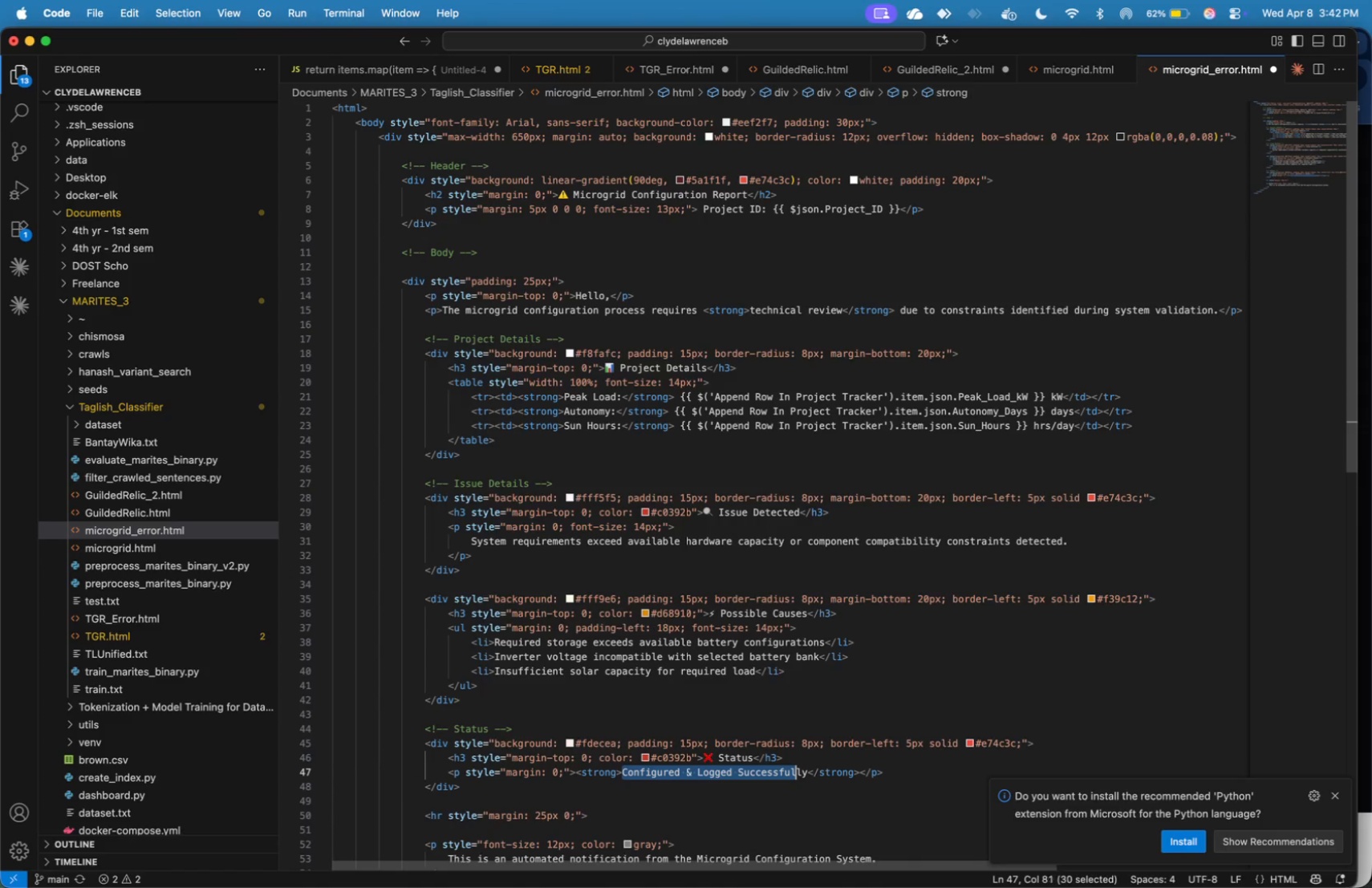 
key(Shift+ArrowRight)
 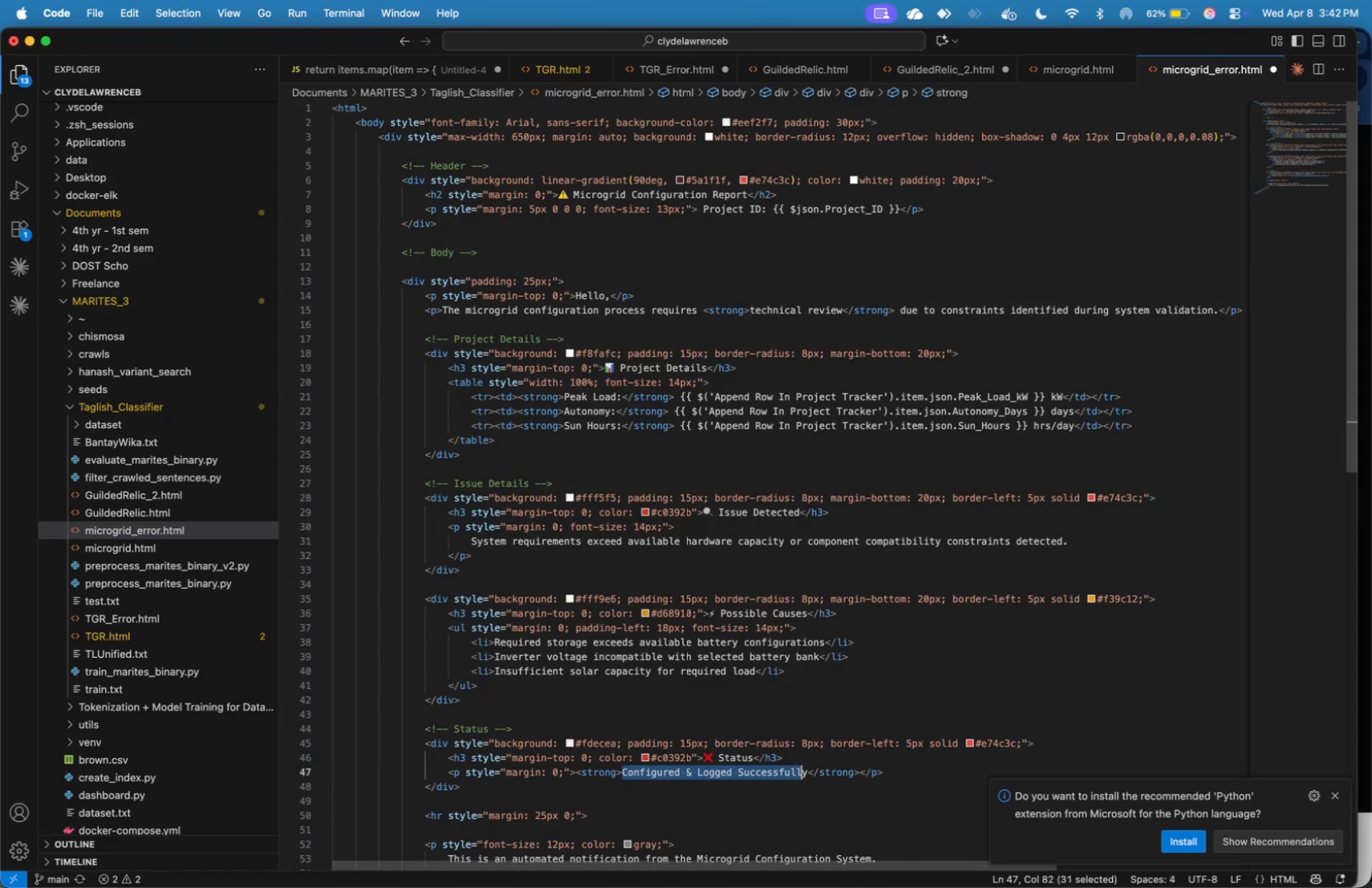 
key(Shift+ArrowRight)
 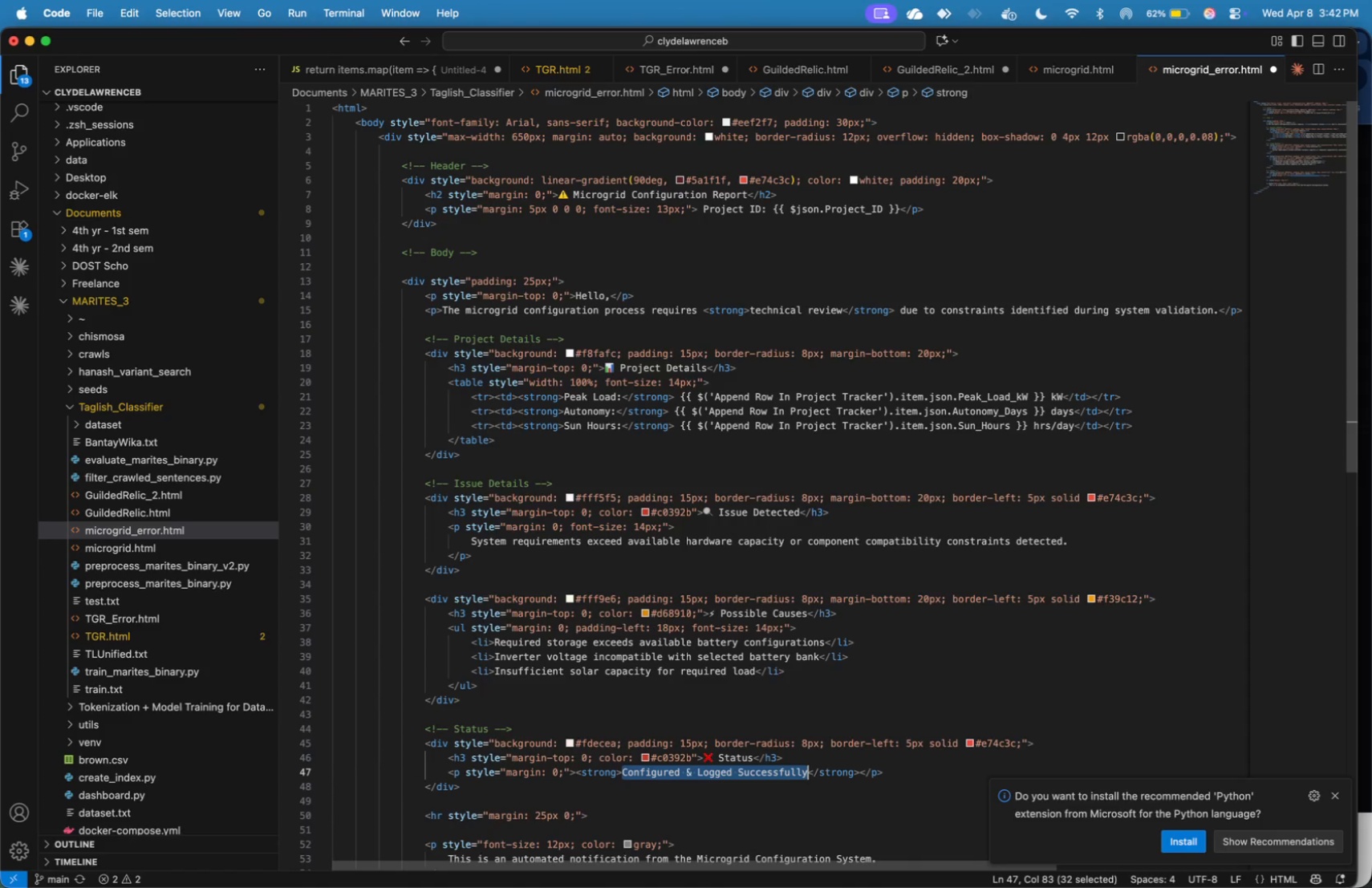 
key(Shift+ArrowRight)
 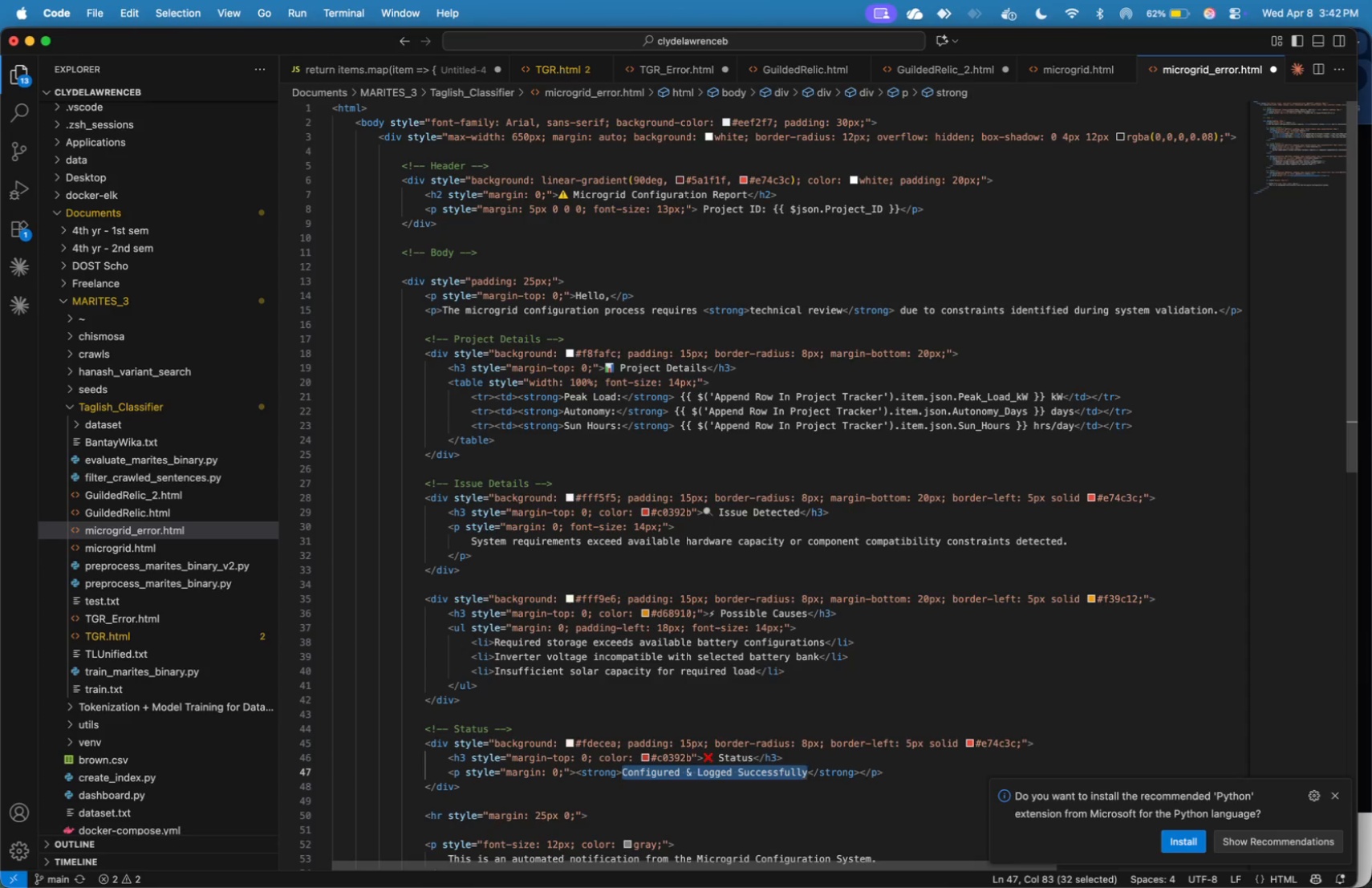 
type(Pending Technical Review)
 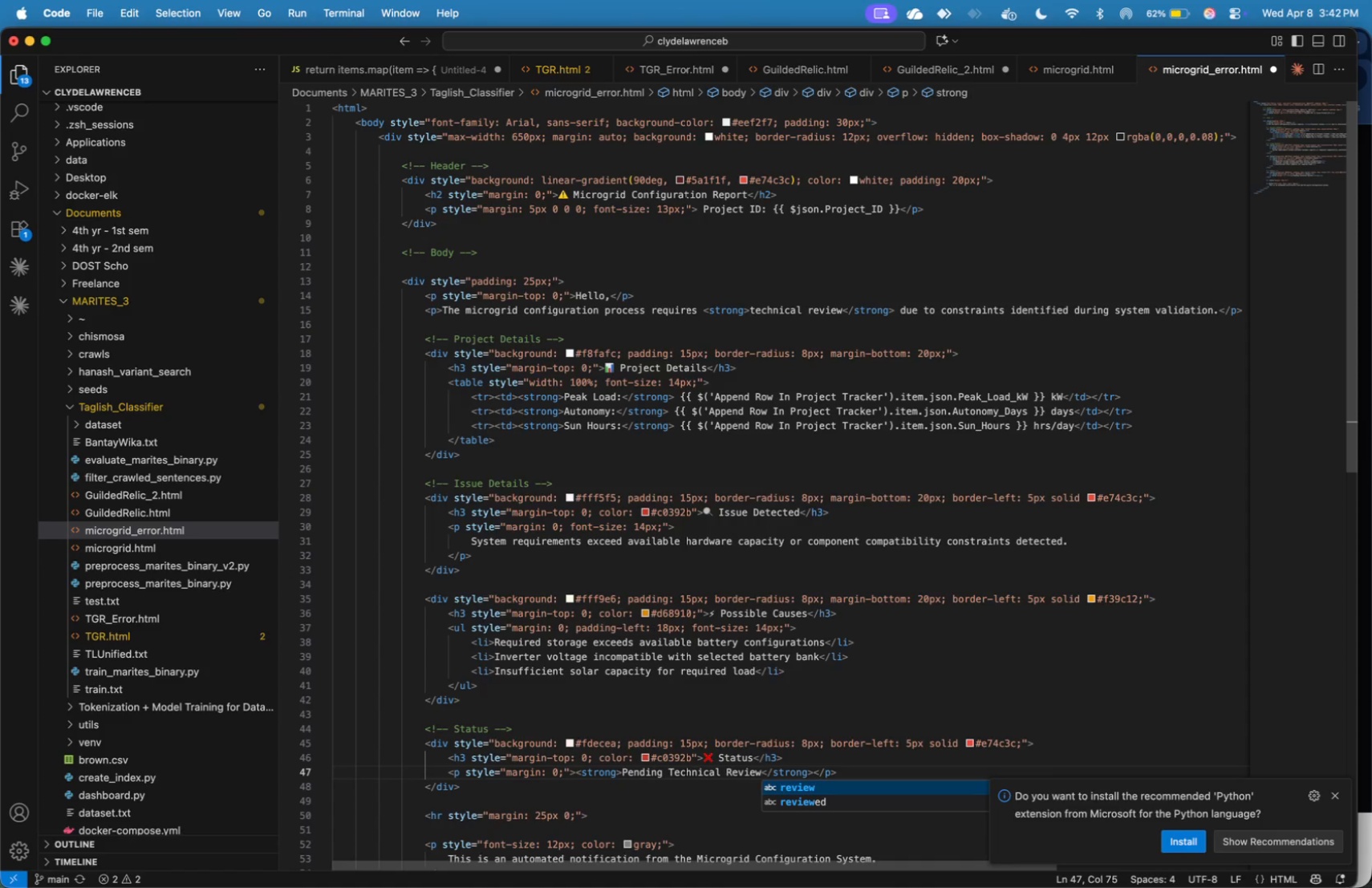 
hold_key(key=ArrowRight, duration=0.43)
 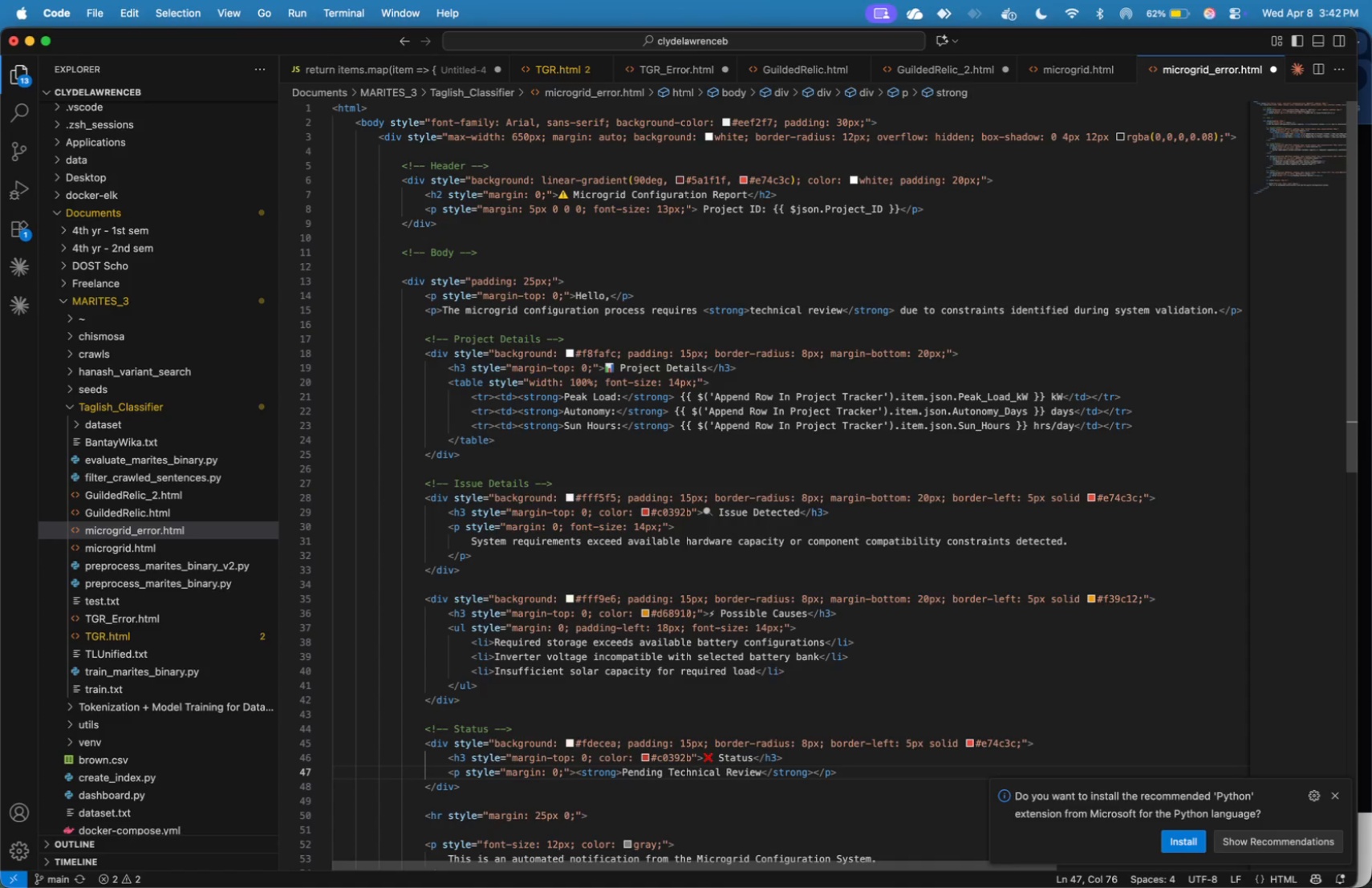 
key(ArrowDown)
 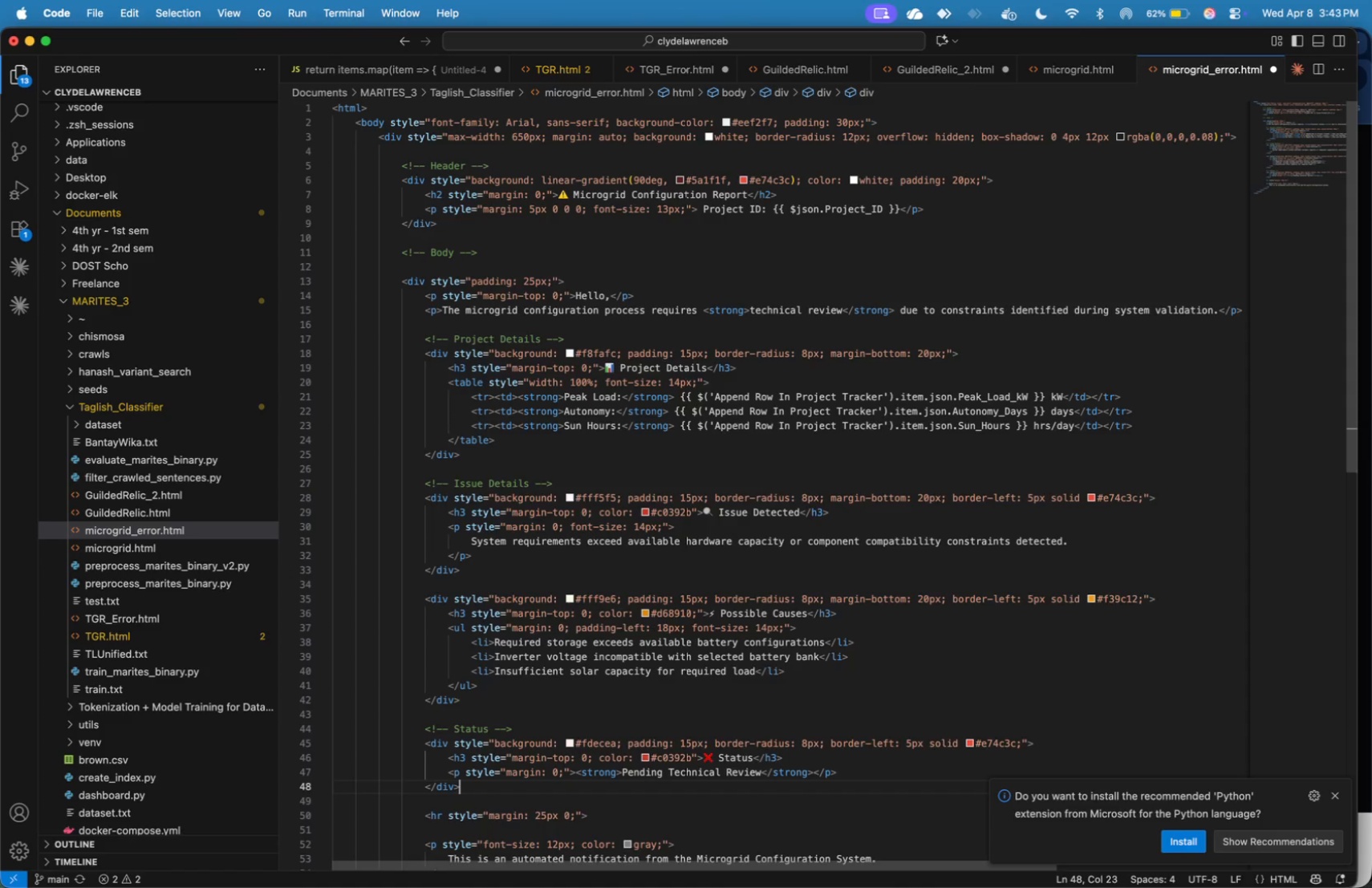 
key(ArrowDown)
 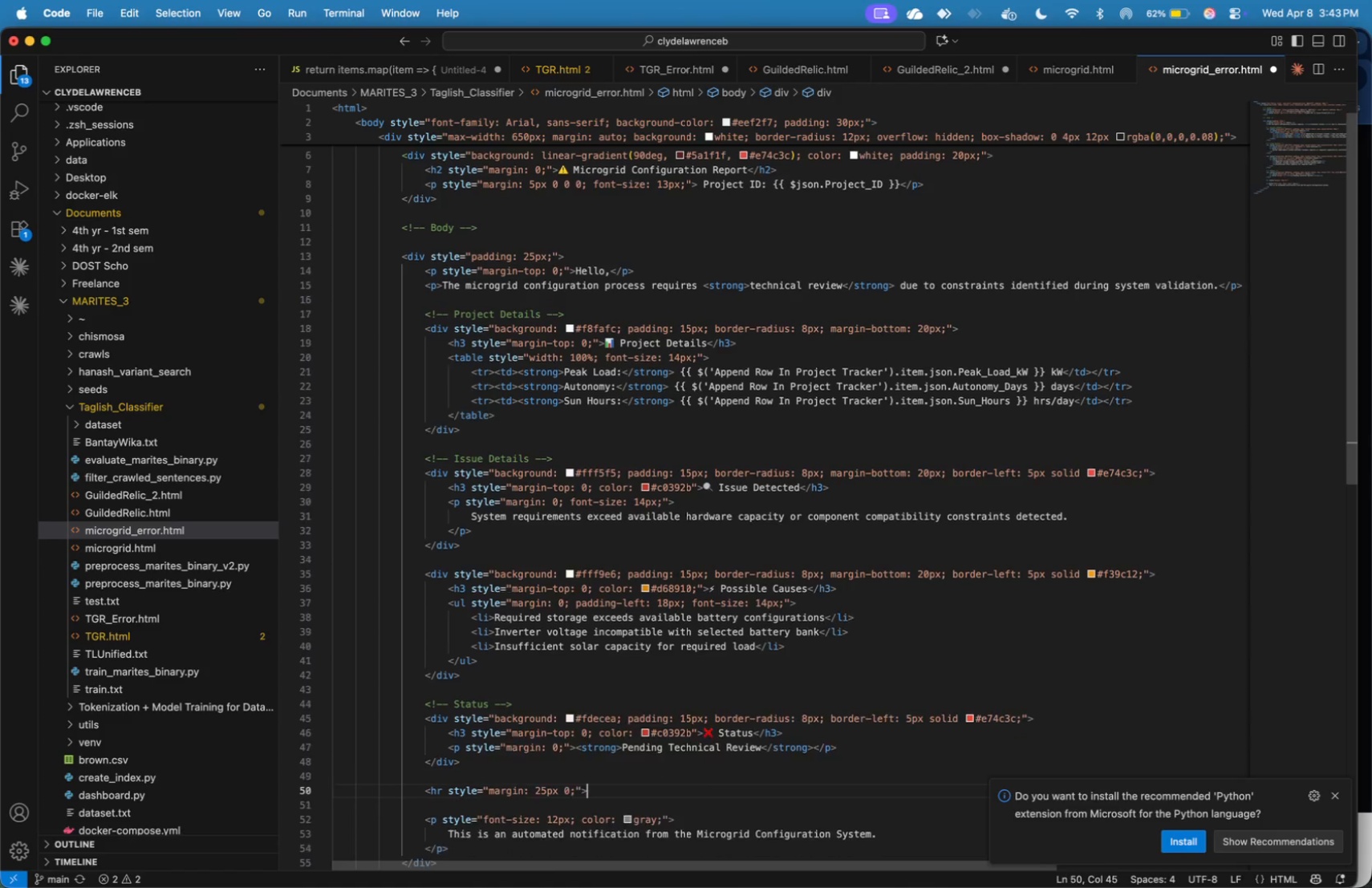 
key(ArrowDown)
 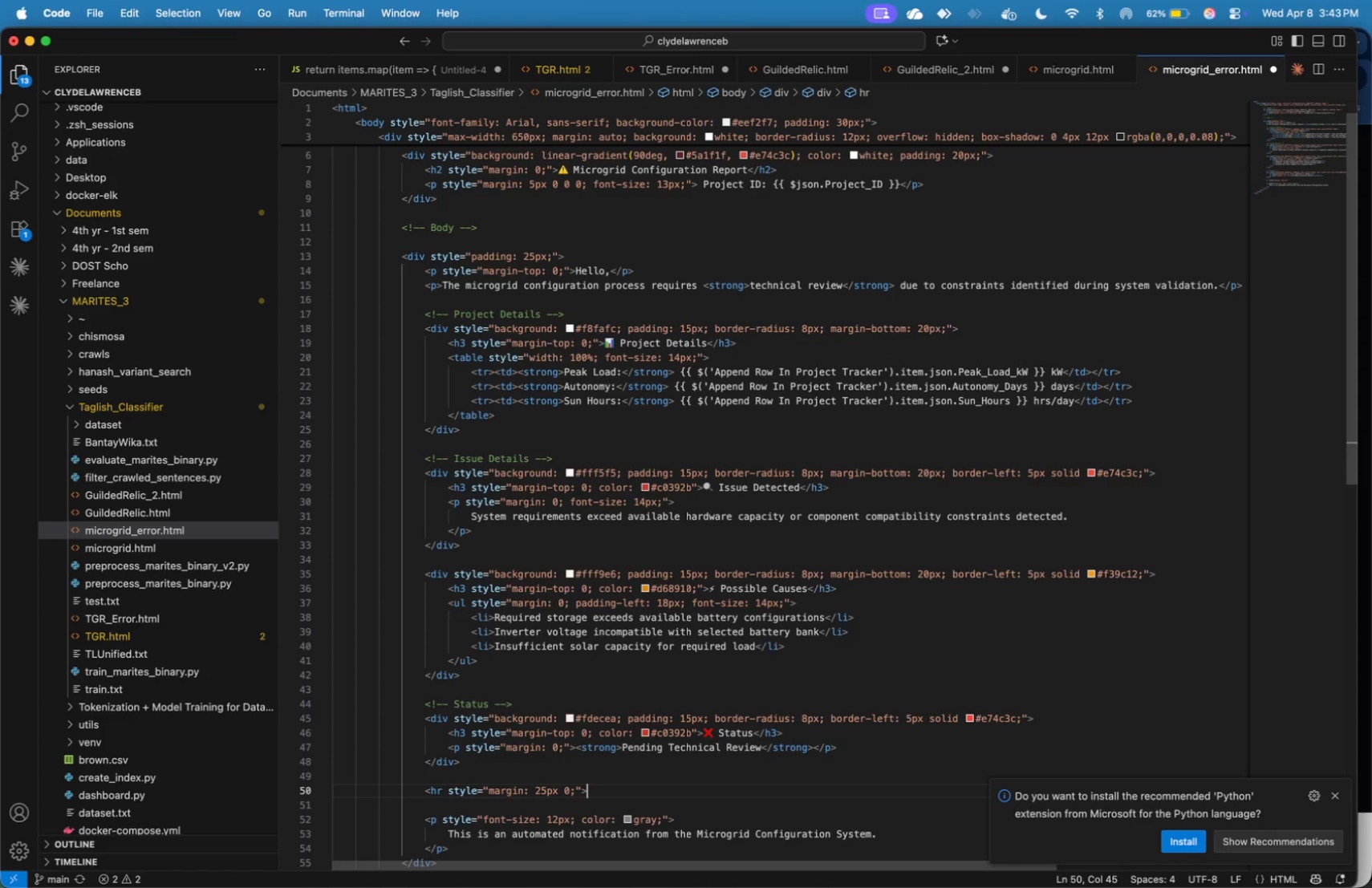 
key(Meta+A)
 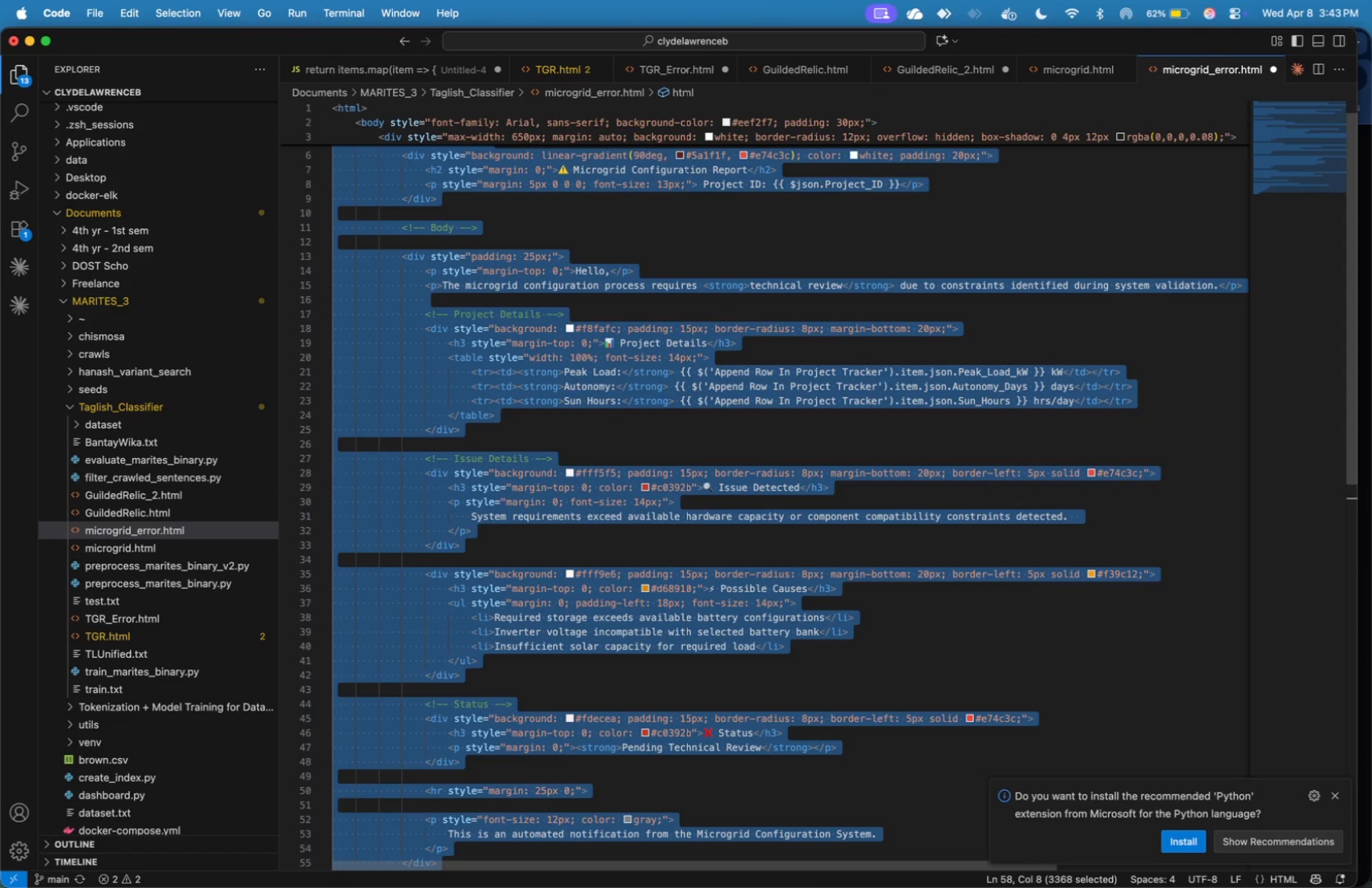 
key(Meta+C)
 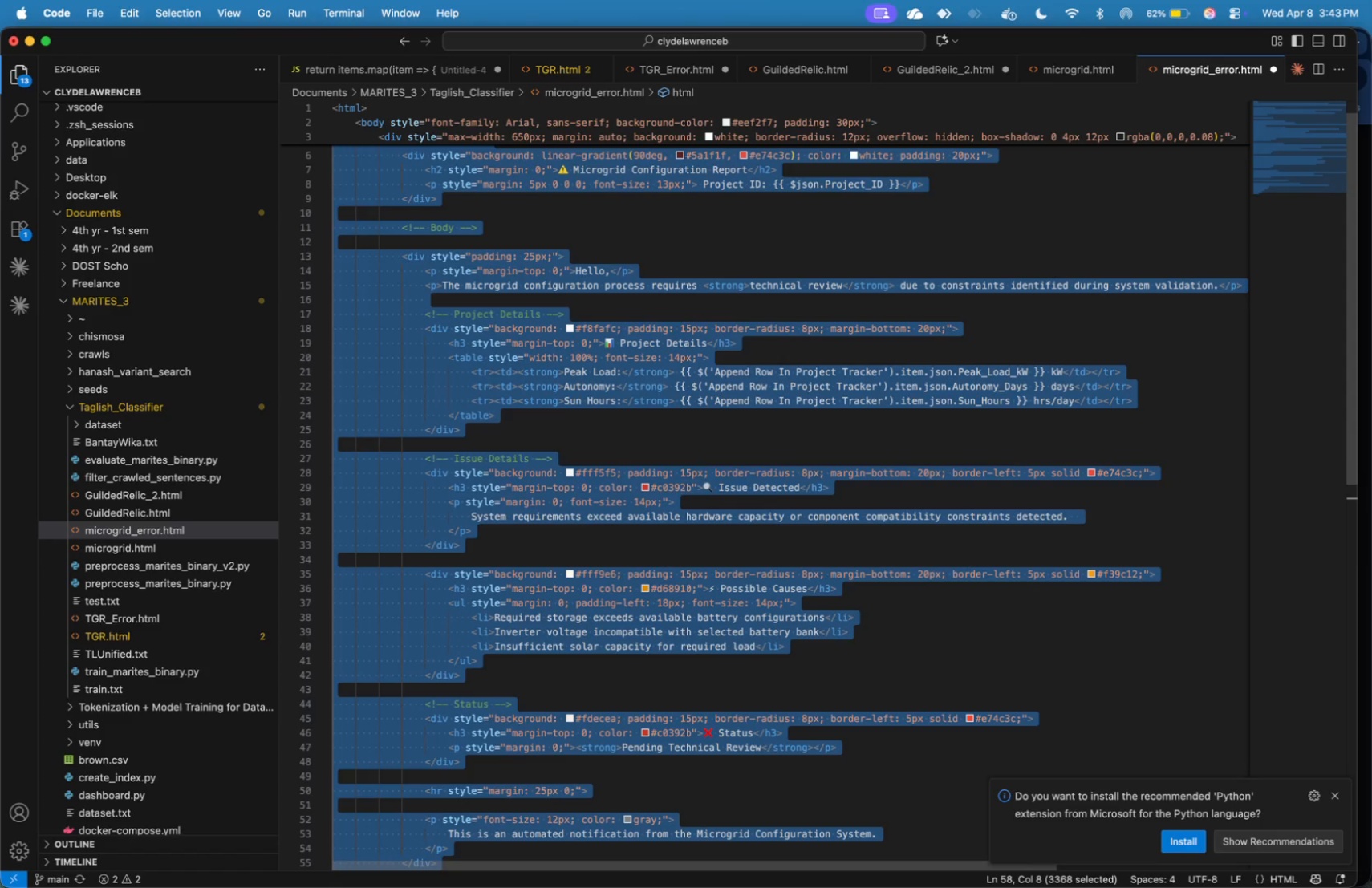 
key(Meta+Tab)
 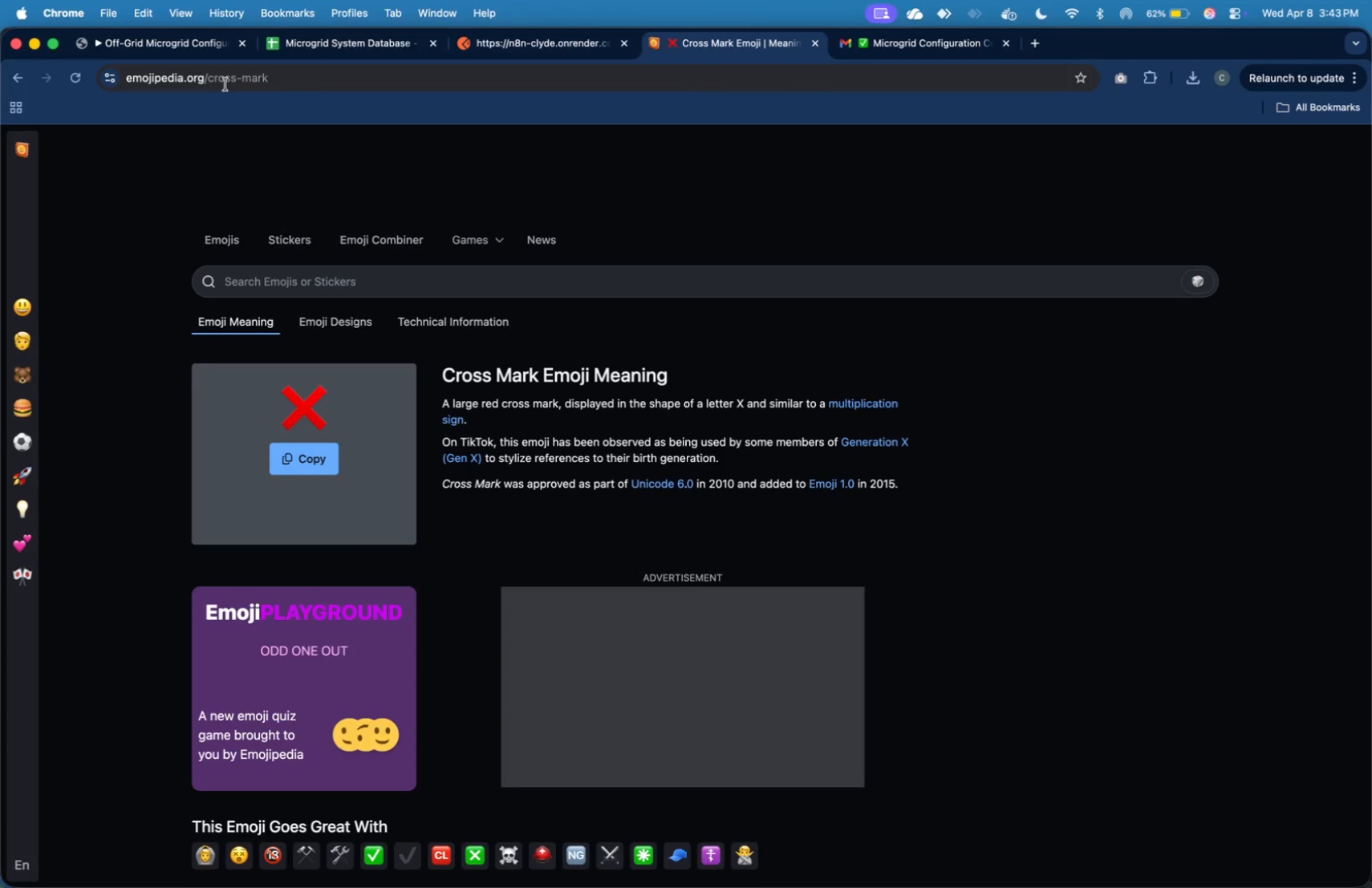 
left_click([201, 38])
 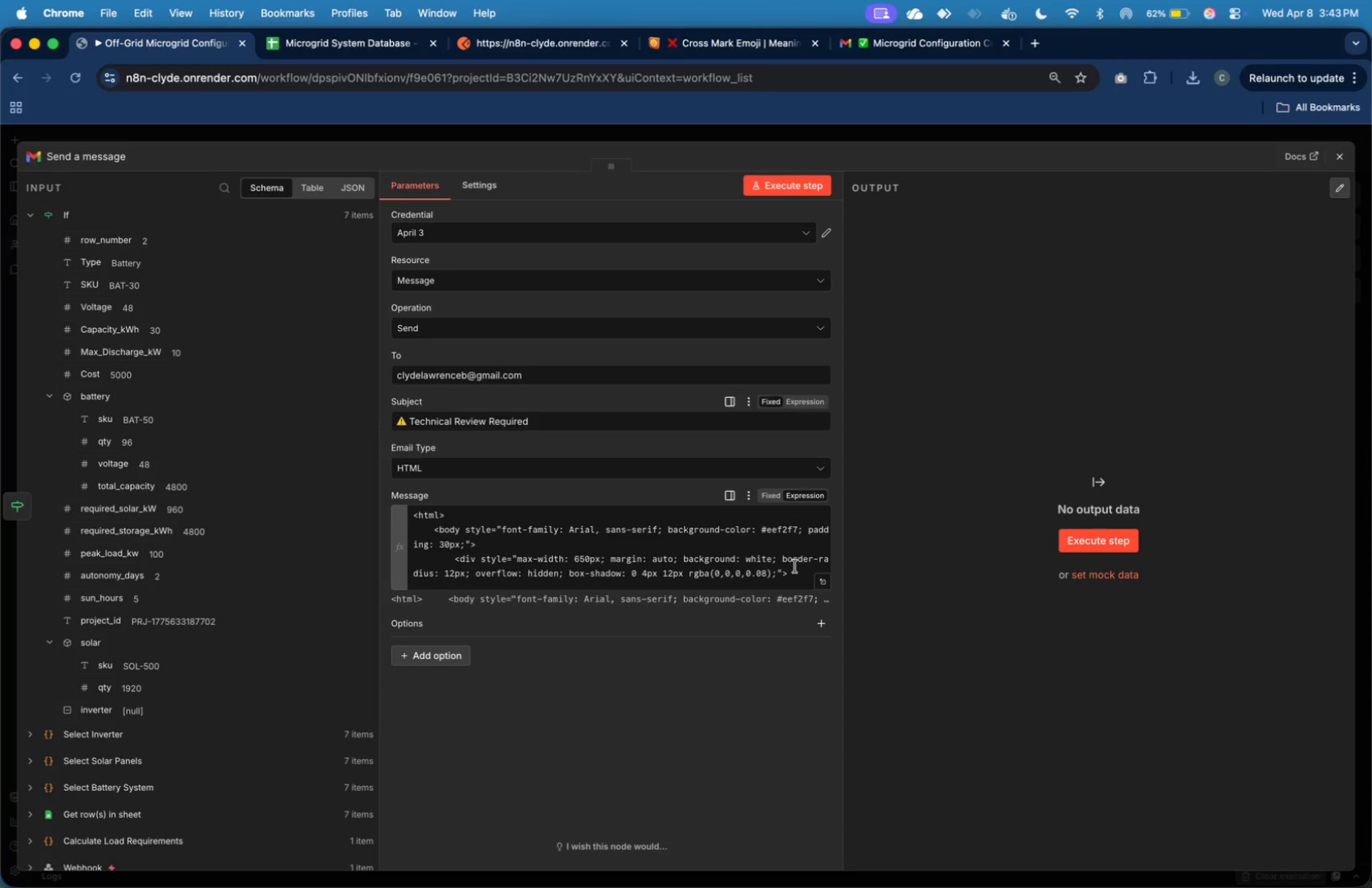 
left_click([821, 584])
 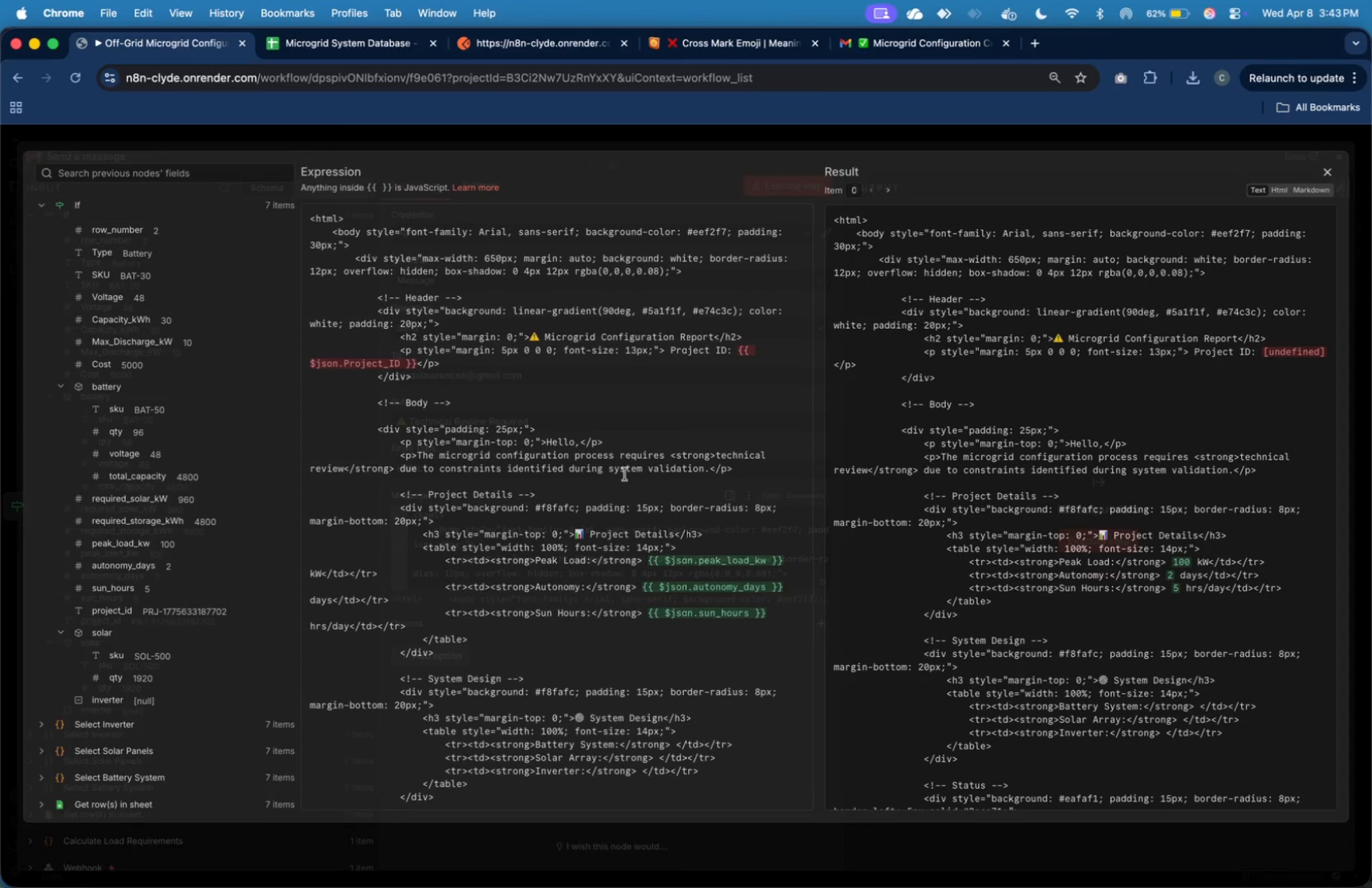 
left_click([638, 471])
 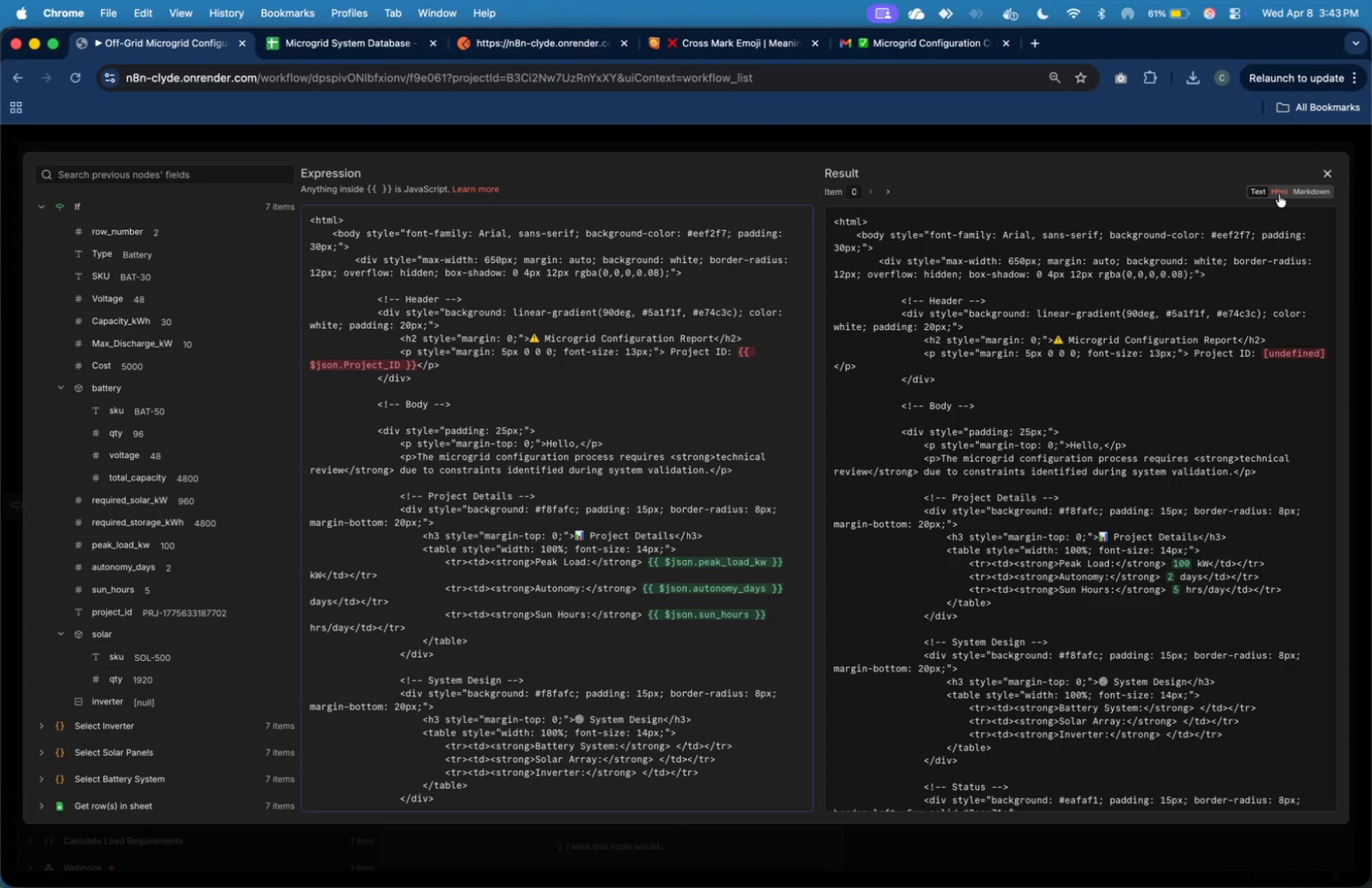 
left_click([1279, 194])
 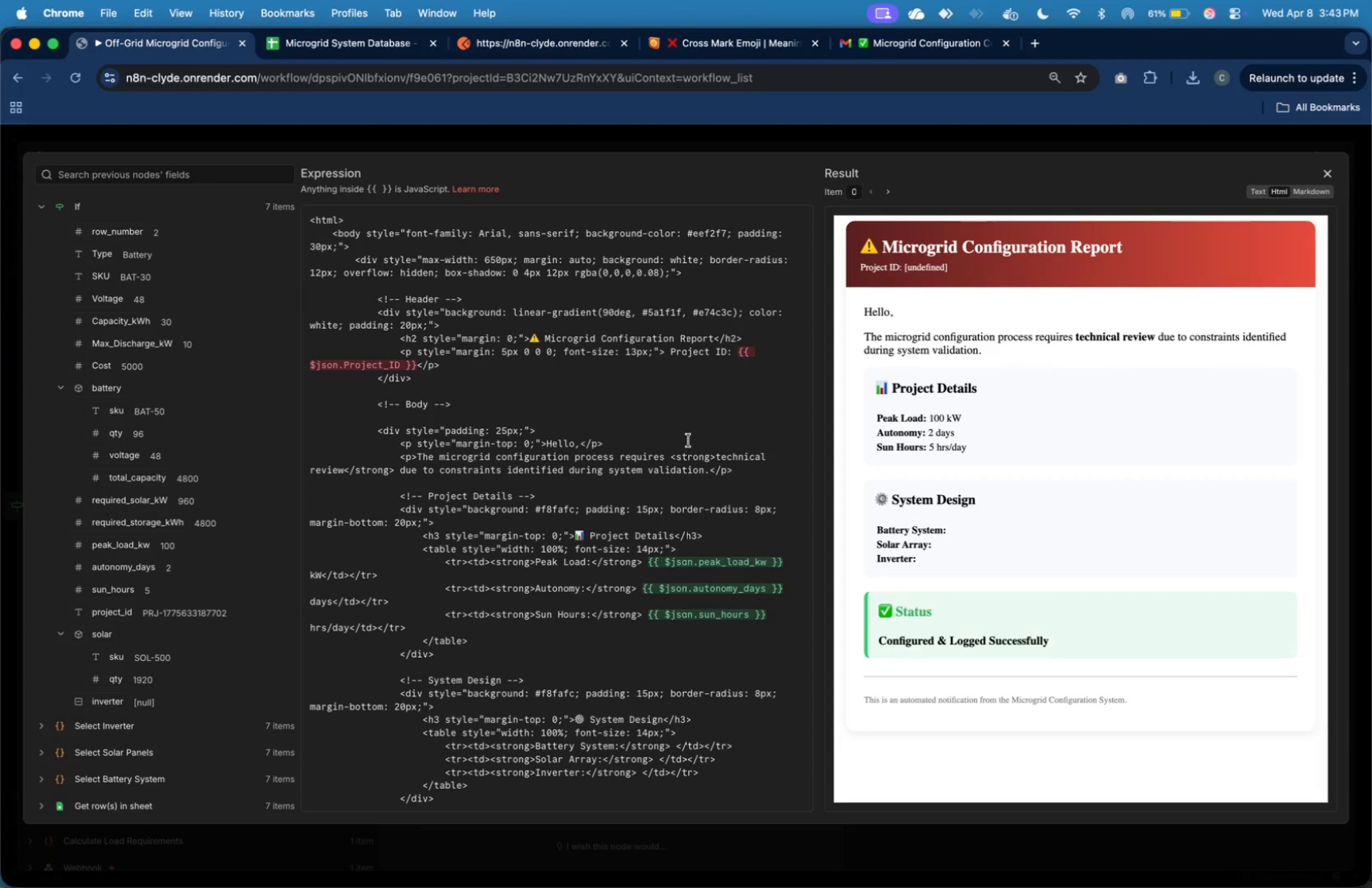 
left_click([687, 434])
 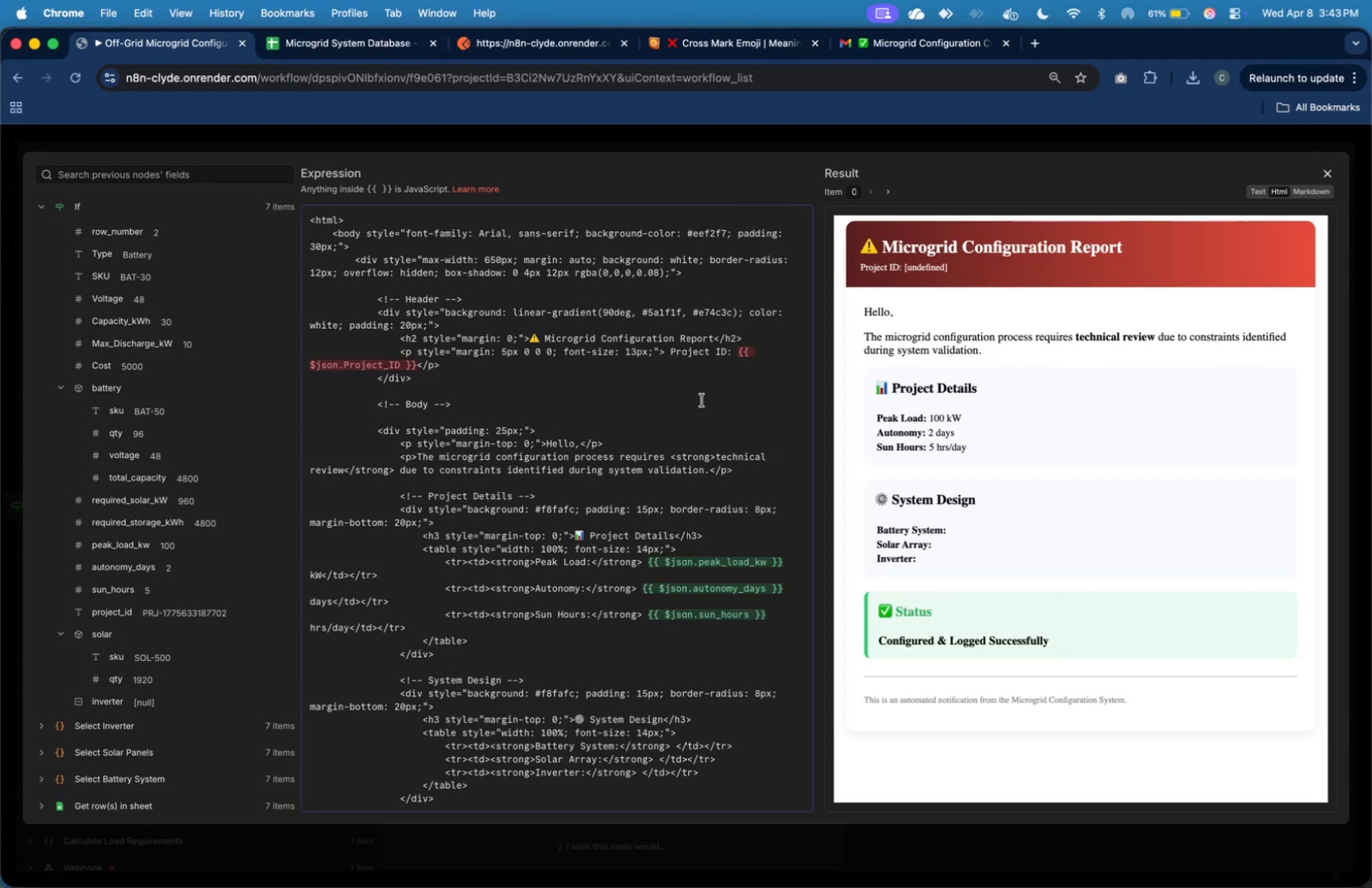 
left_click([705, 393])
 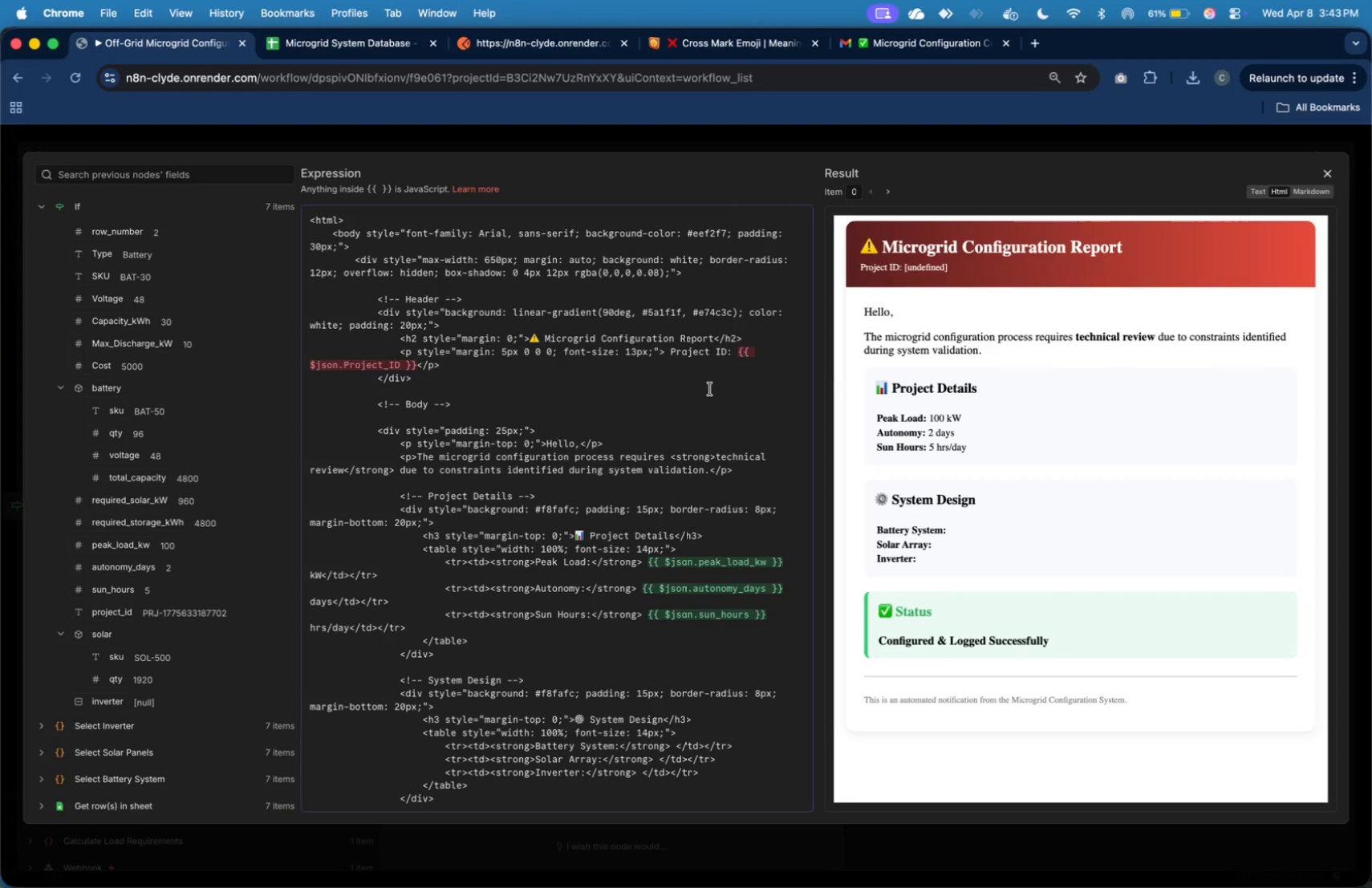 
key(Meta+A)
 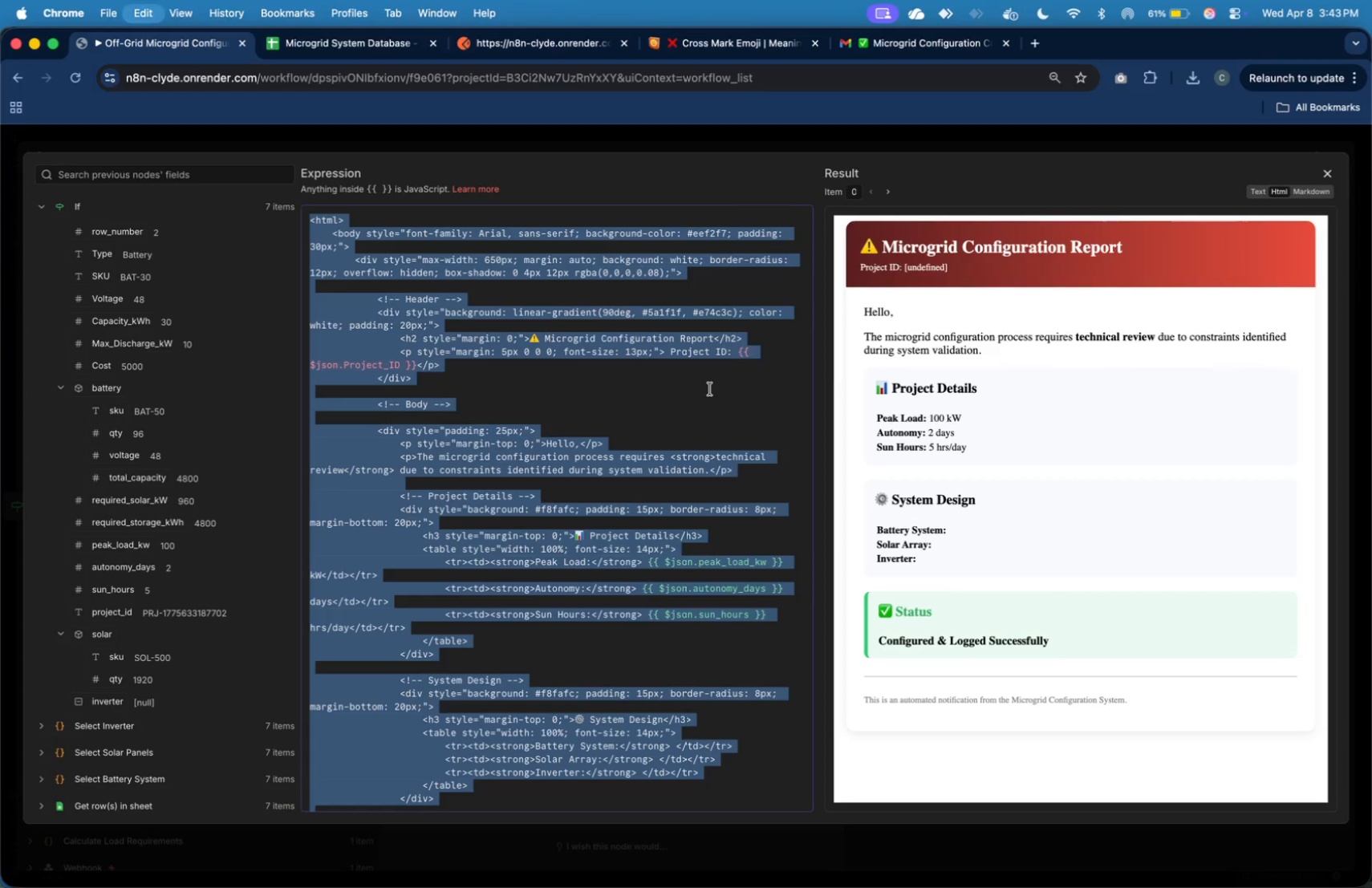 
key(Meta+V)
 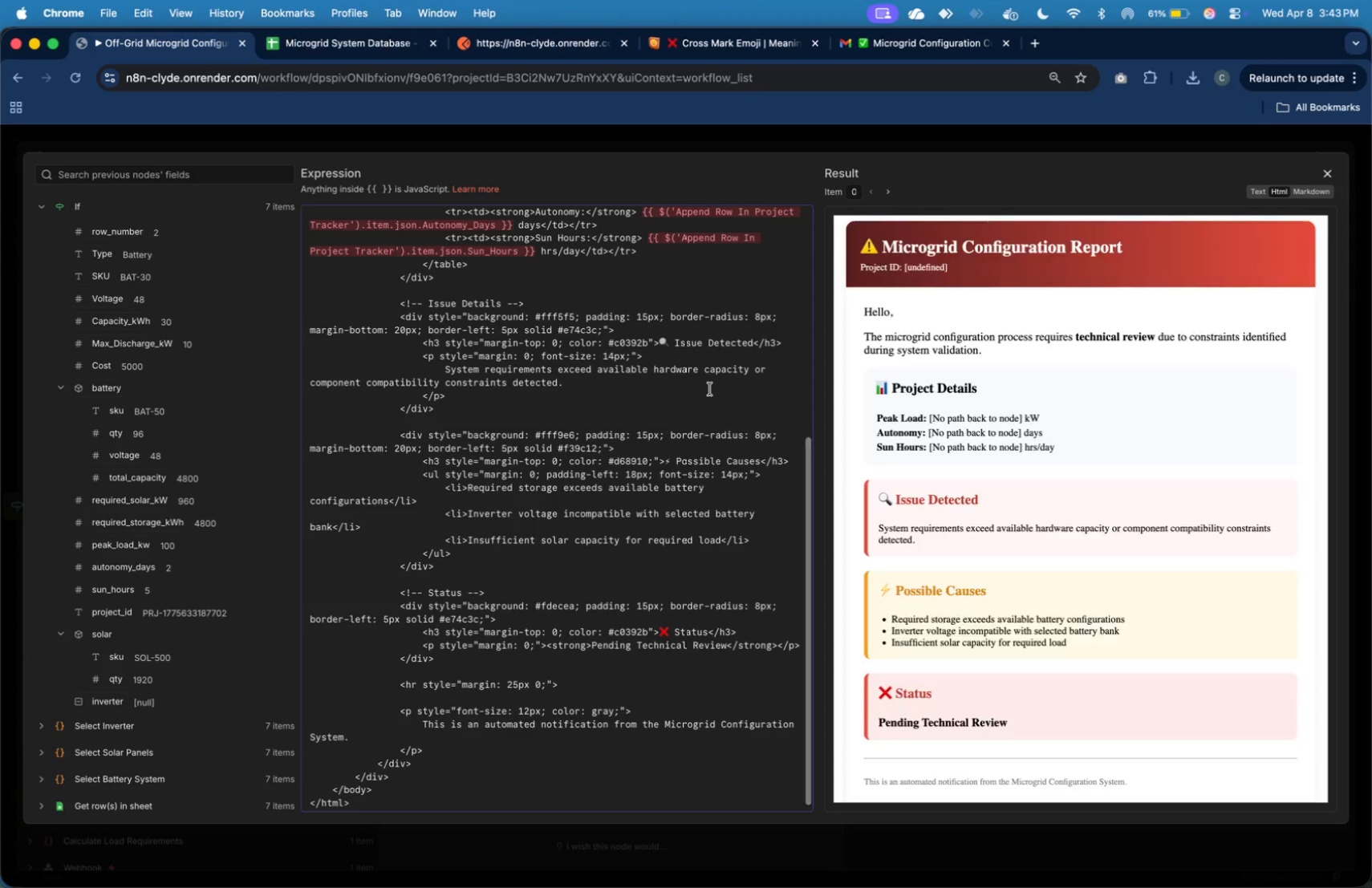 
scroll: coordinate [710, 389], scroll_direction: up, amount: 39.0
 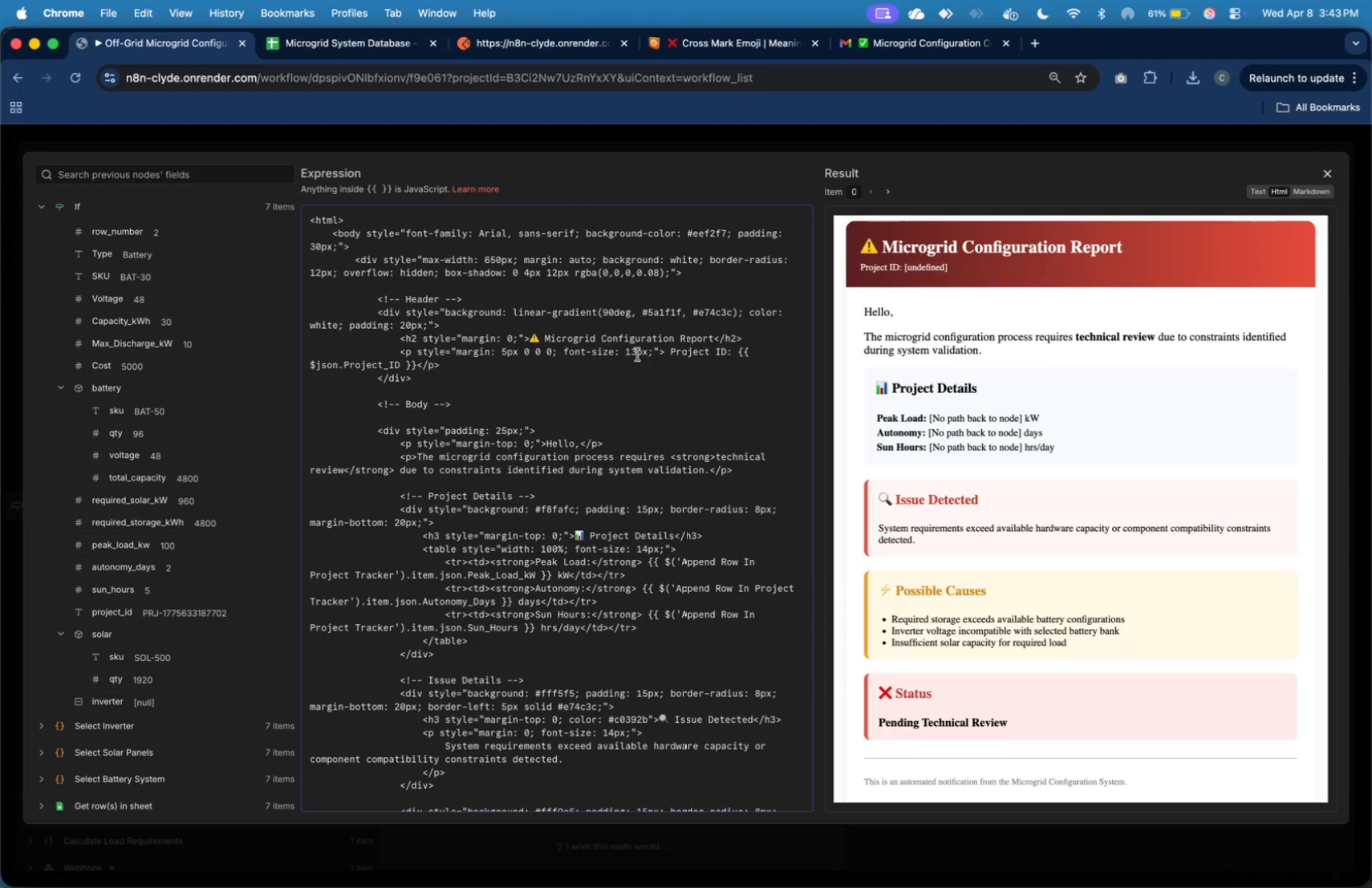 
left_click([654, 315])
 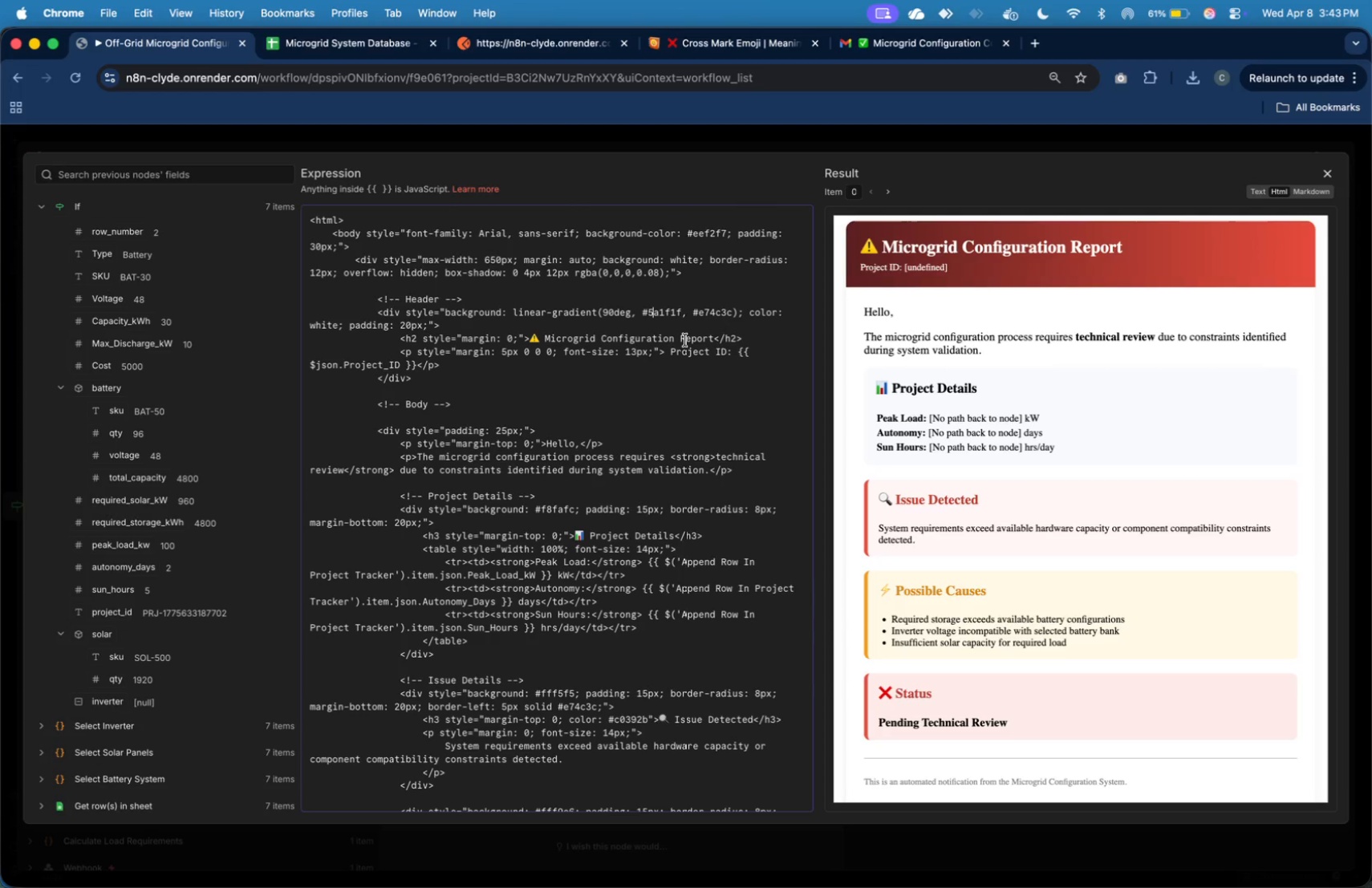 
left_click([687, 340])
 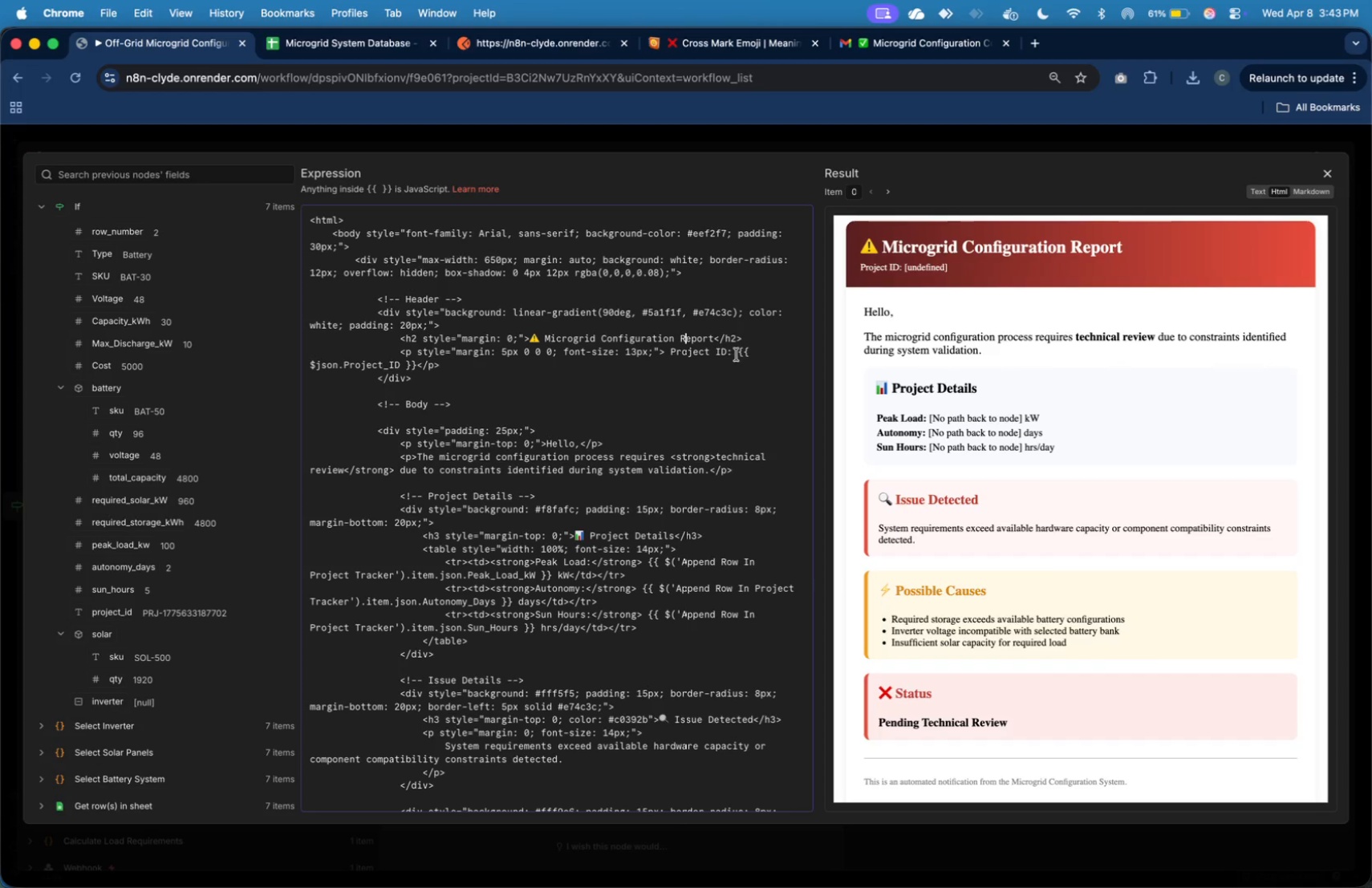 
left_click_drag(start_coordinate=[738, 355], to_coordinate=[420, 360])
 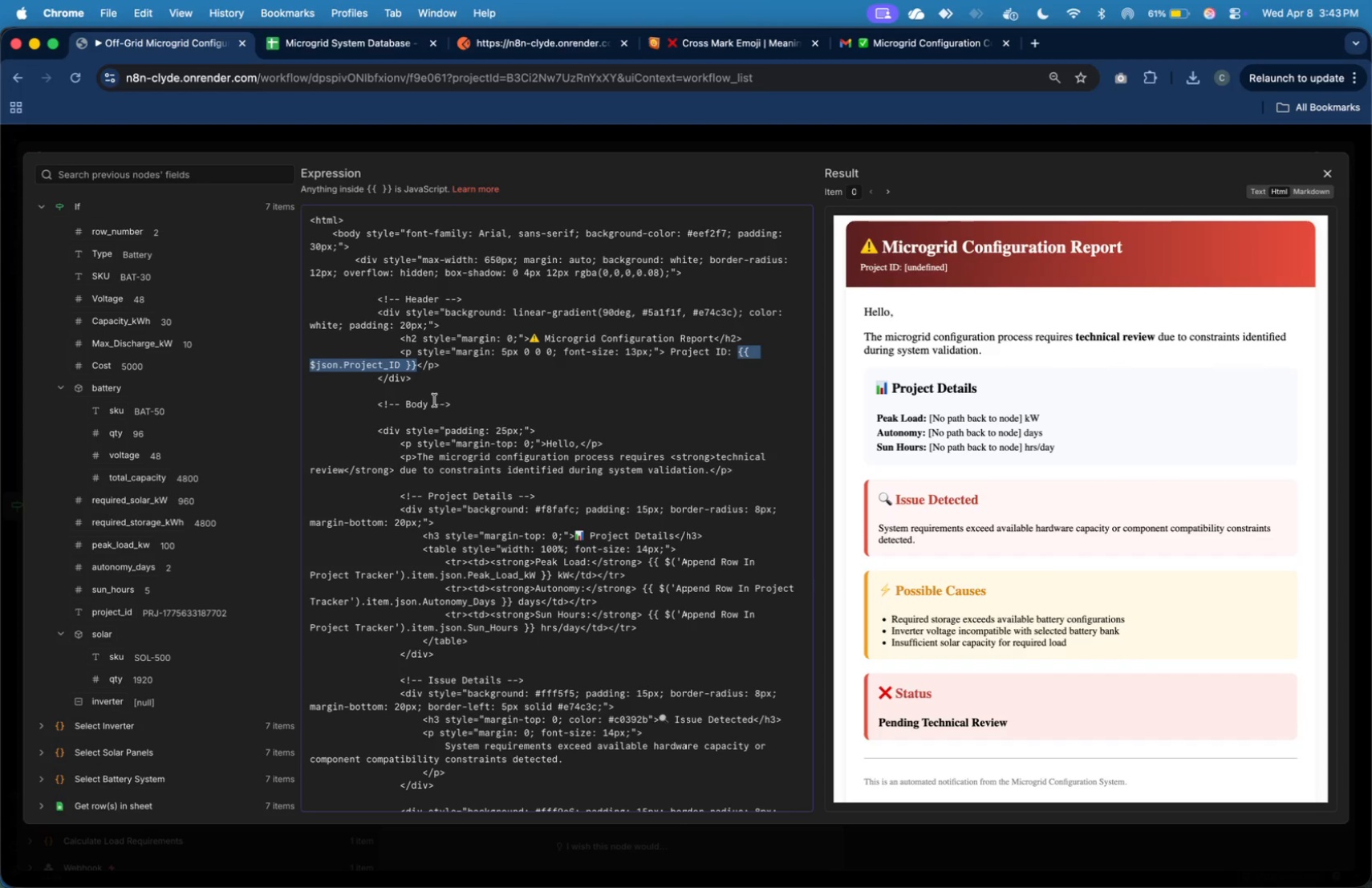 
key(Backspace)
 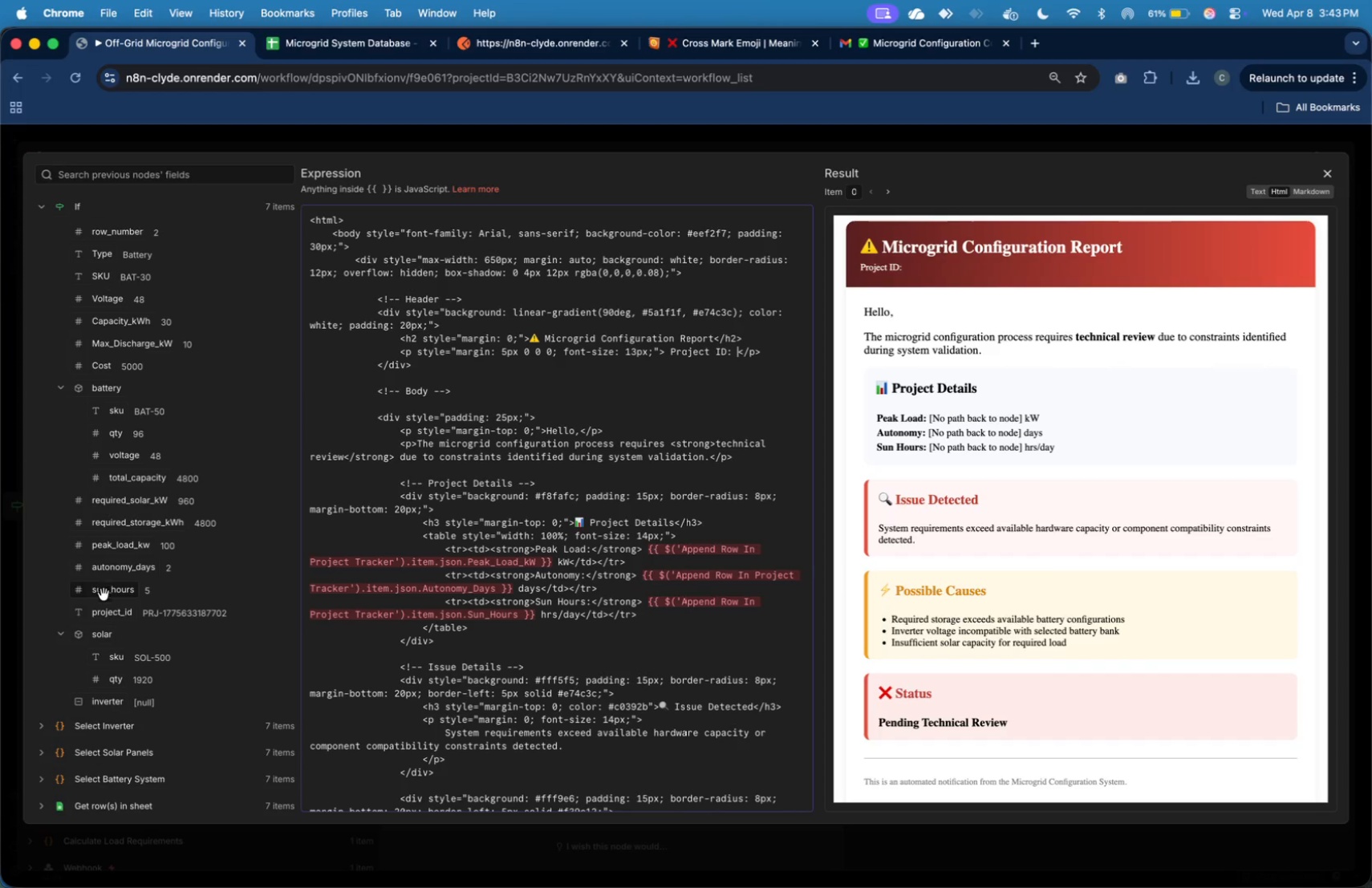 
left_click_drag(start_coordinate=[106, 613], to_coordinate=[737, 357])
 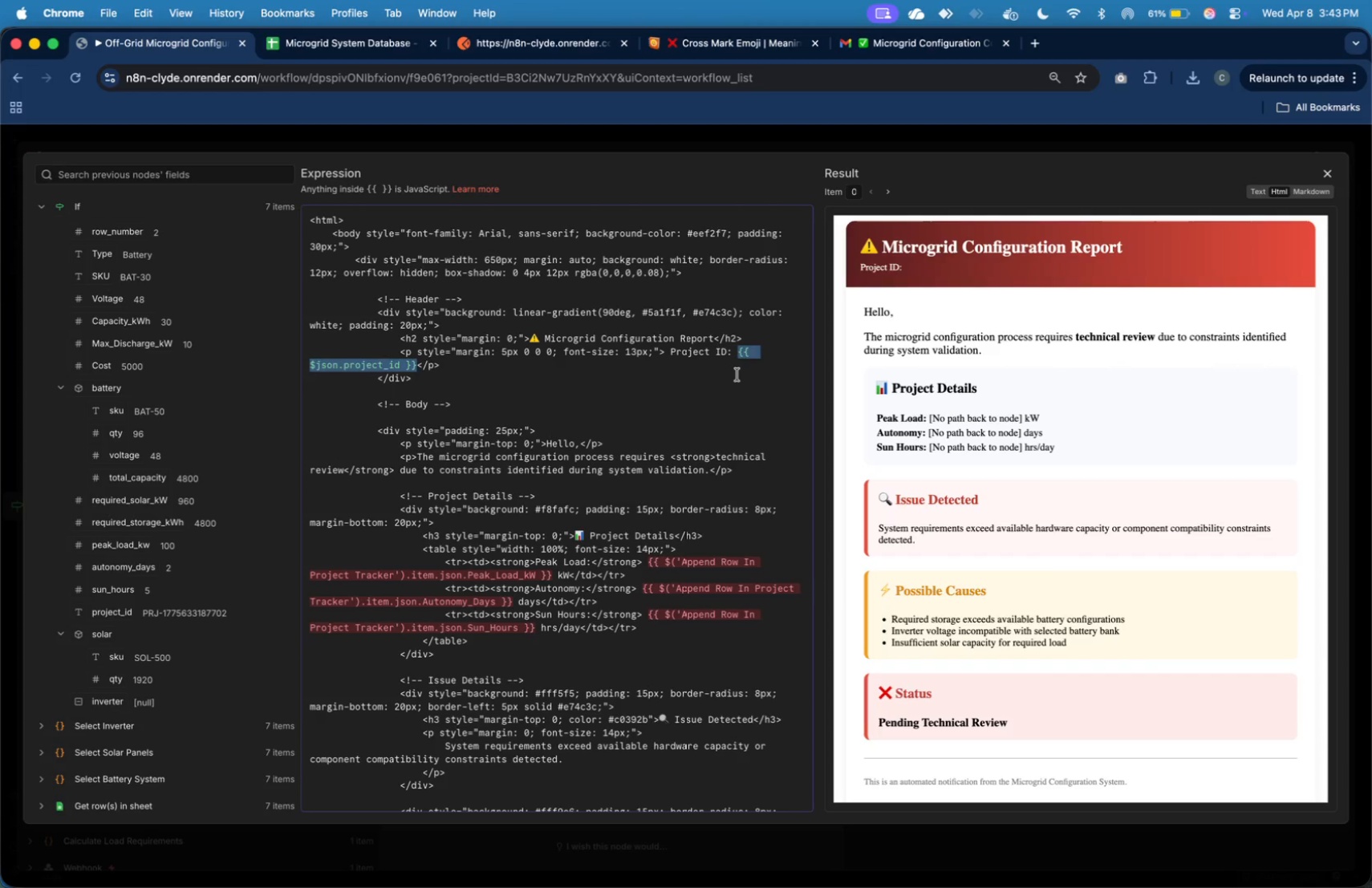 
left_click([737, 375])
 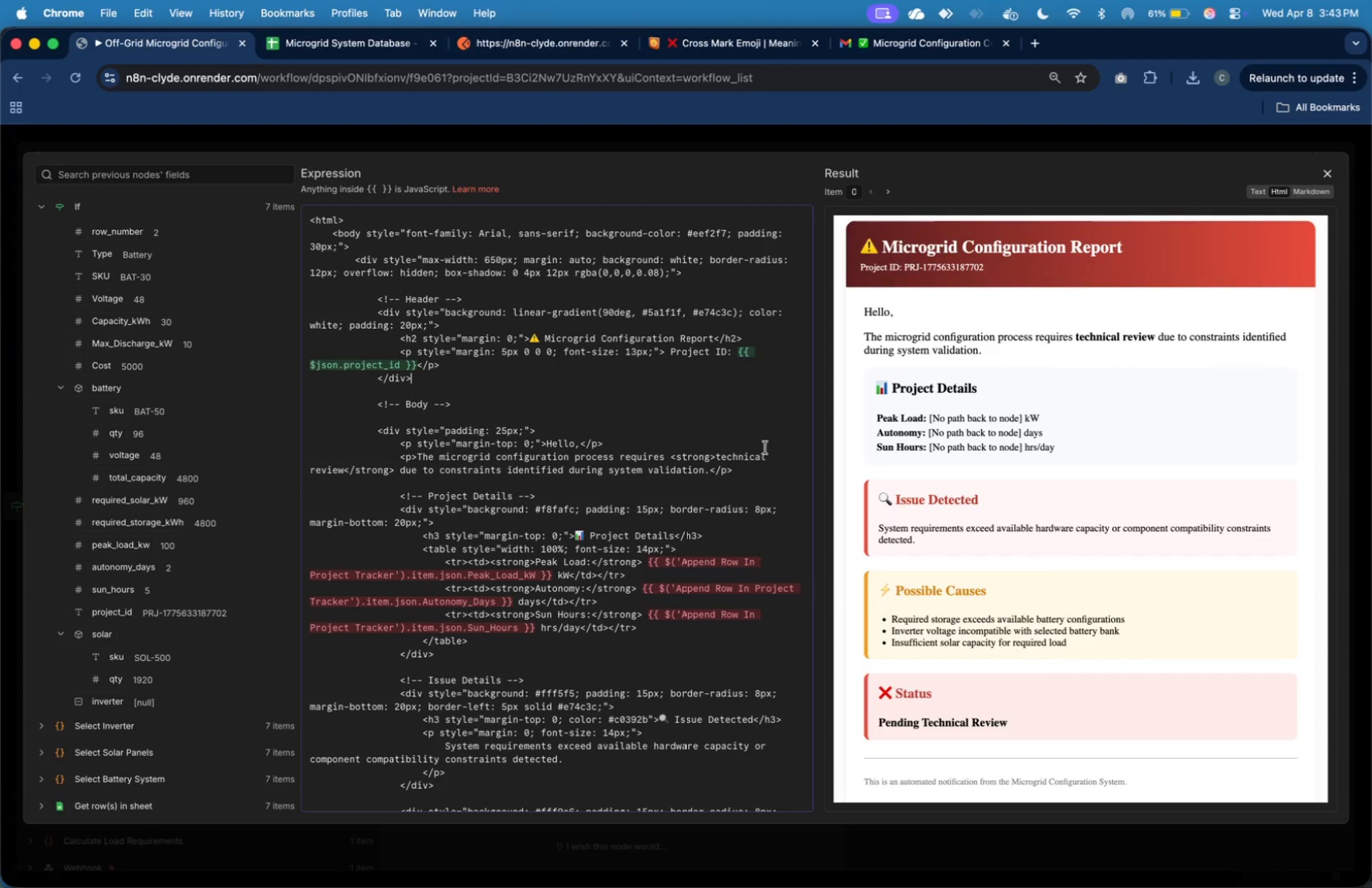 
scroll: coordinate [696, 472], scroll_direction: down, amount: 4.0
 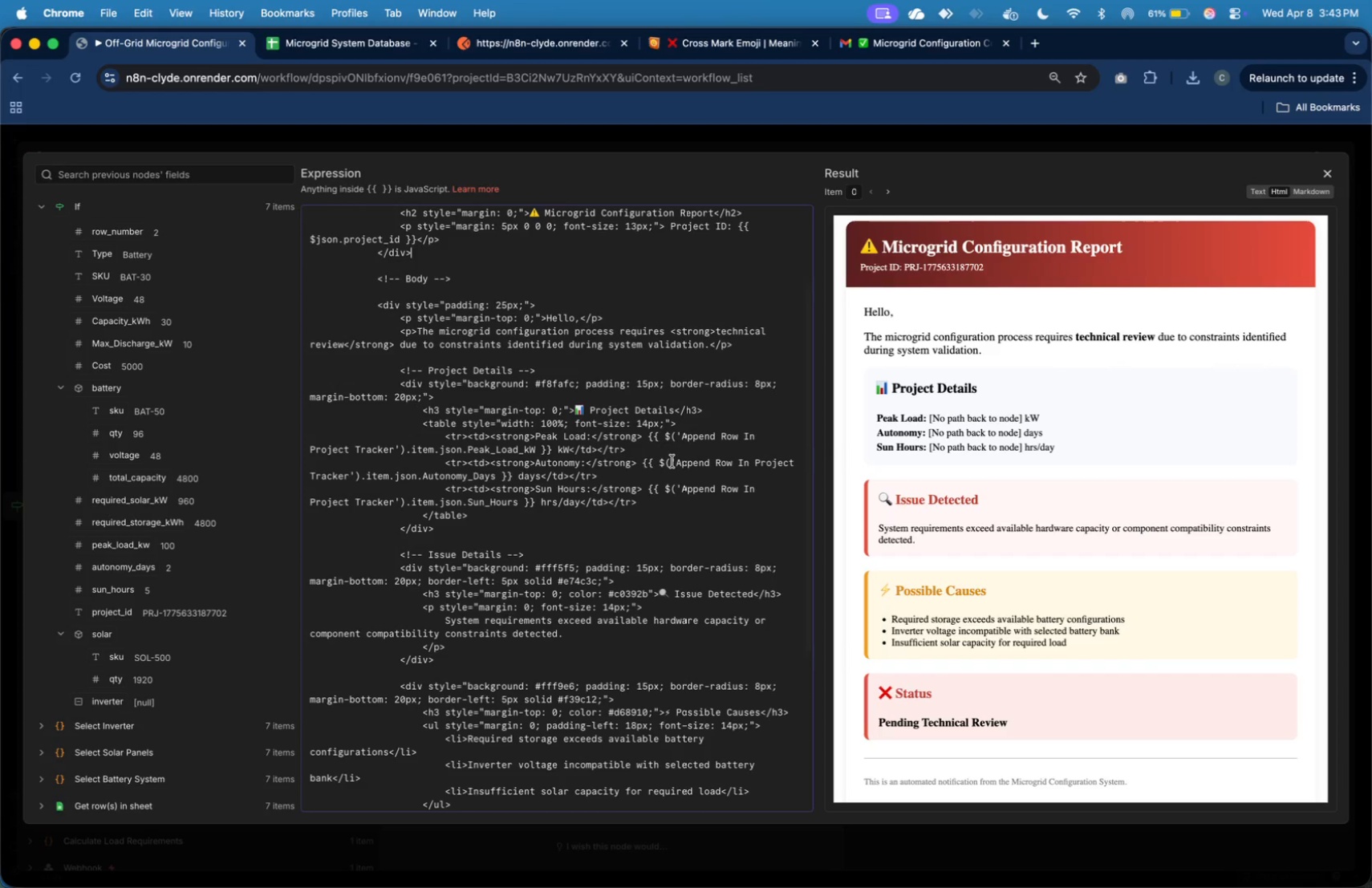 
left_click([672, 441])
 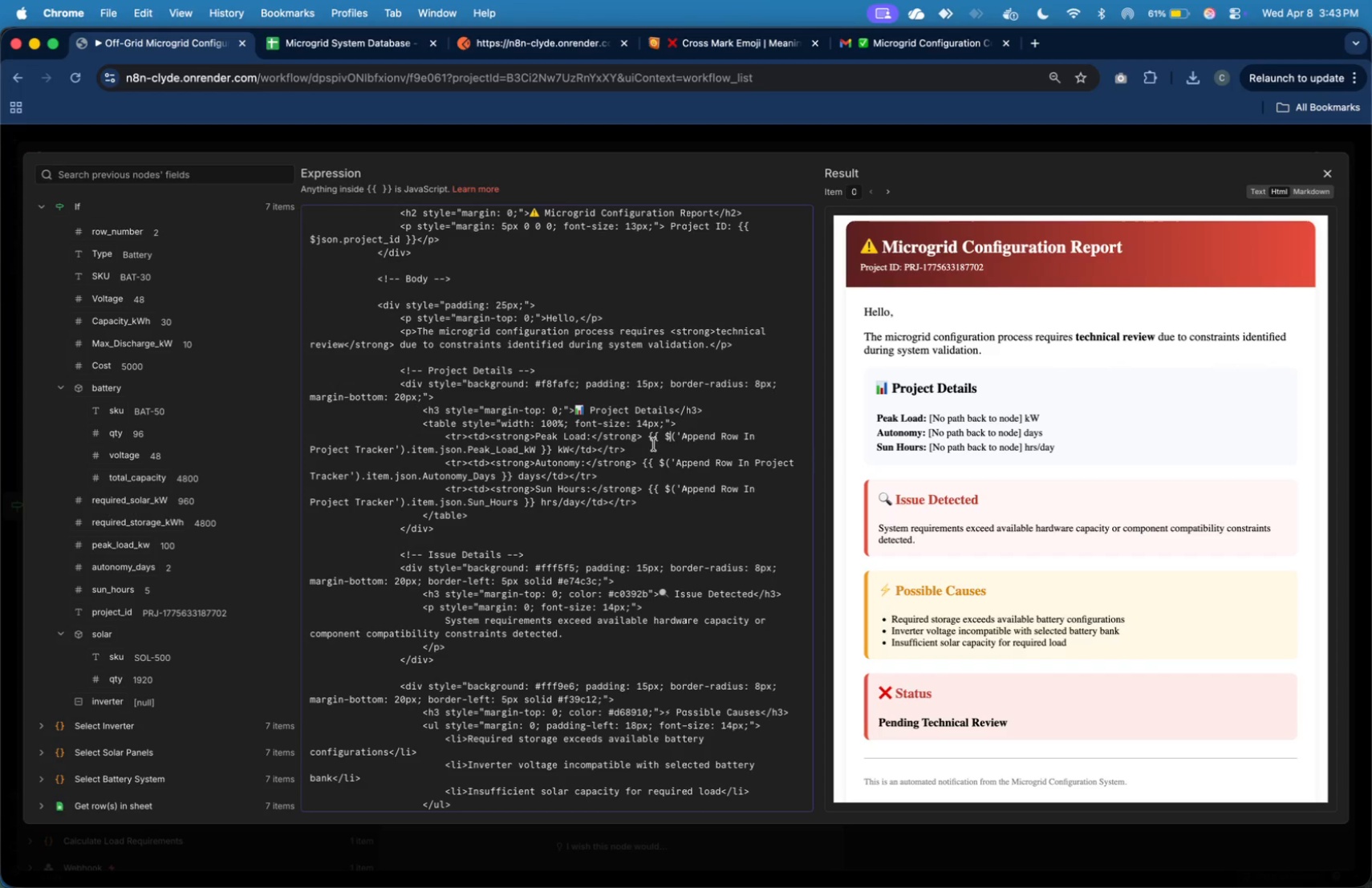 
scroll: coordinate [664, 430], scroll_direction: up, amount: 11.0
 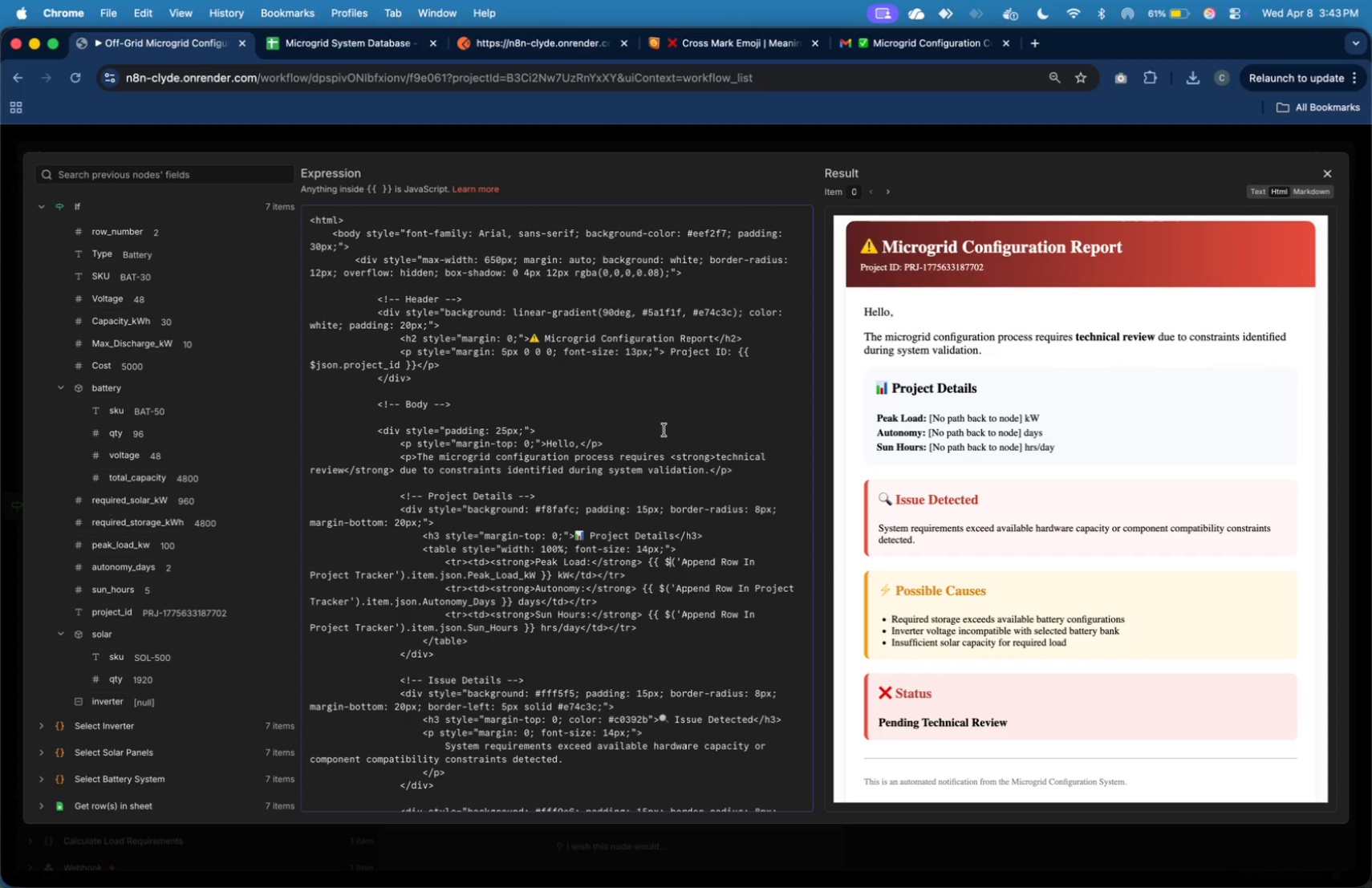 
scroll: coordinate [664, 430], scroll_direction: down, amount: 7.0
 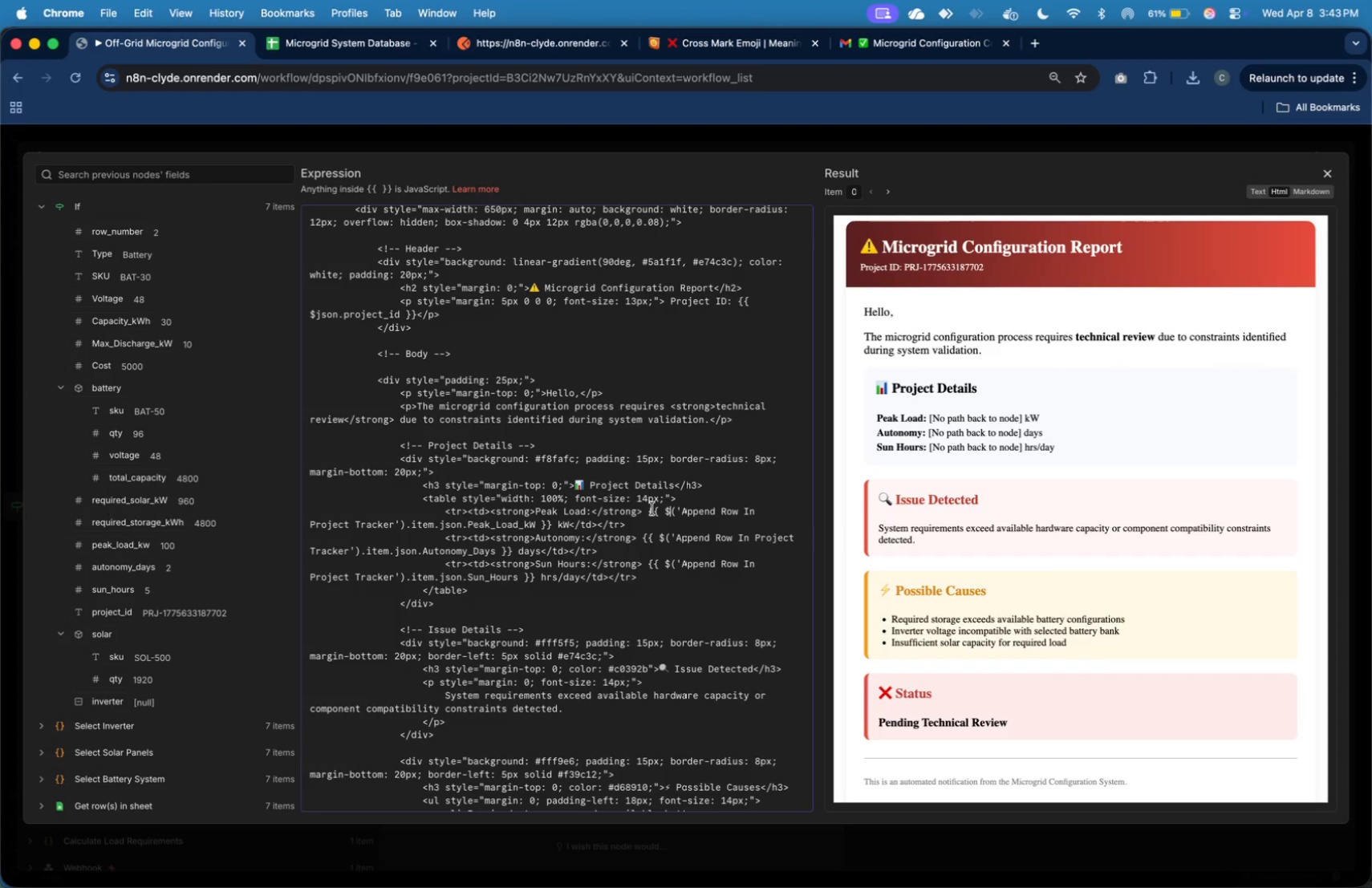 
left_click_drag(start_coordinate=[650, 506], to_coordinate=[552, 527])
 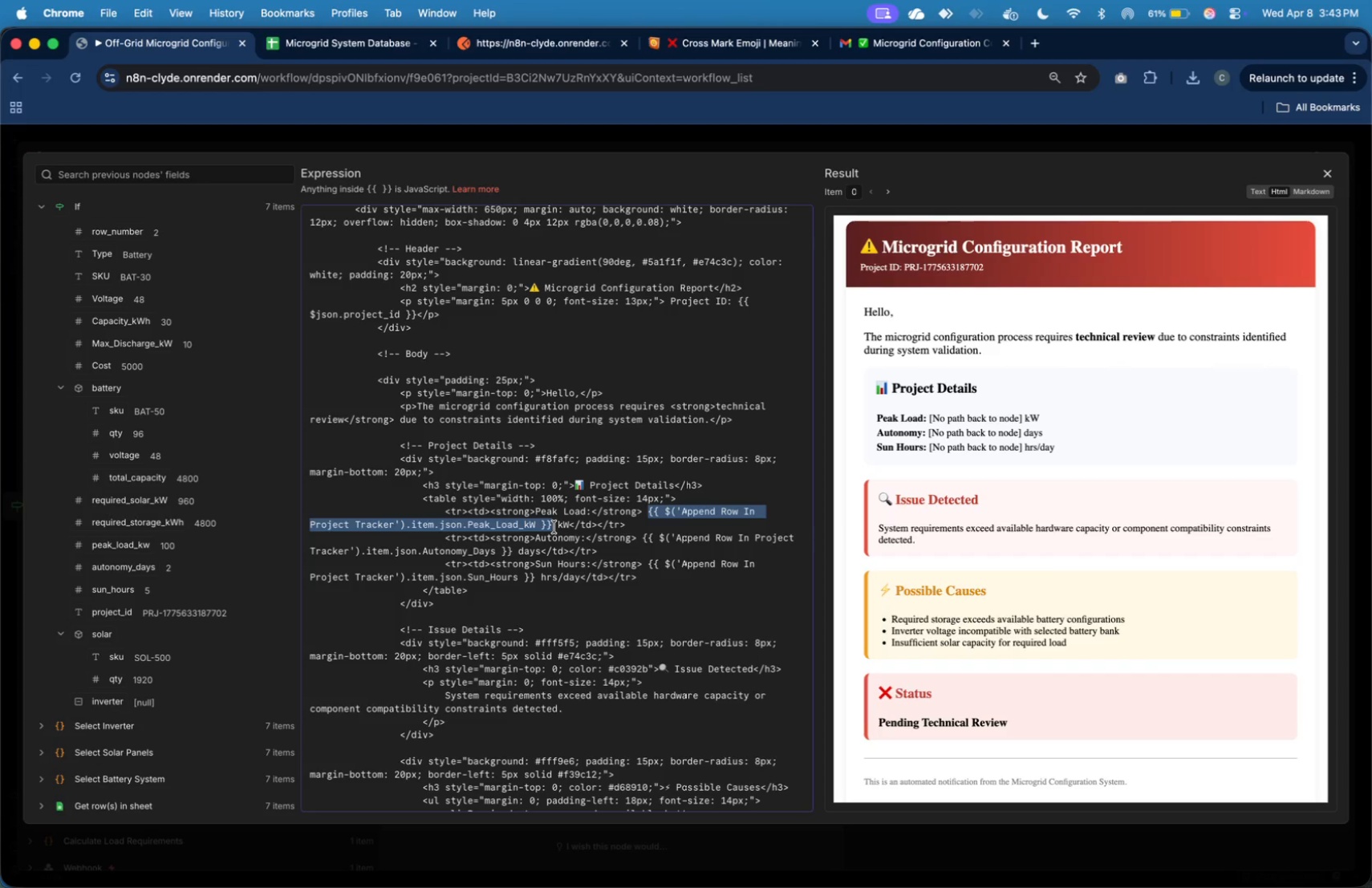 
key(Backspace)
 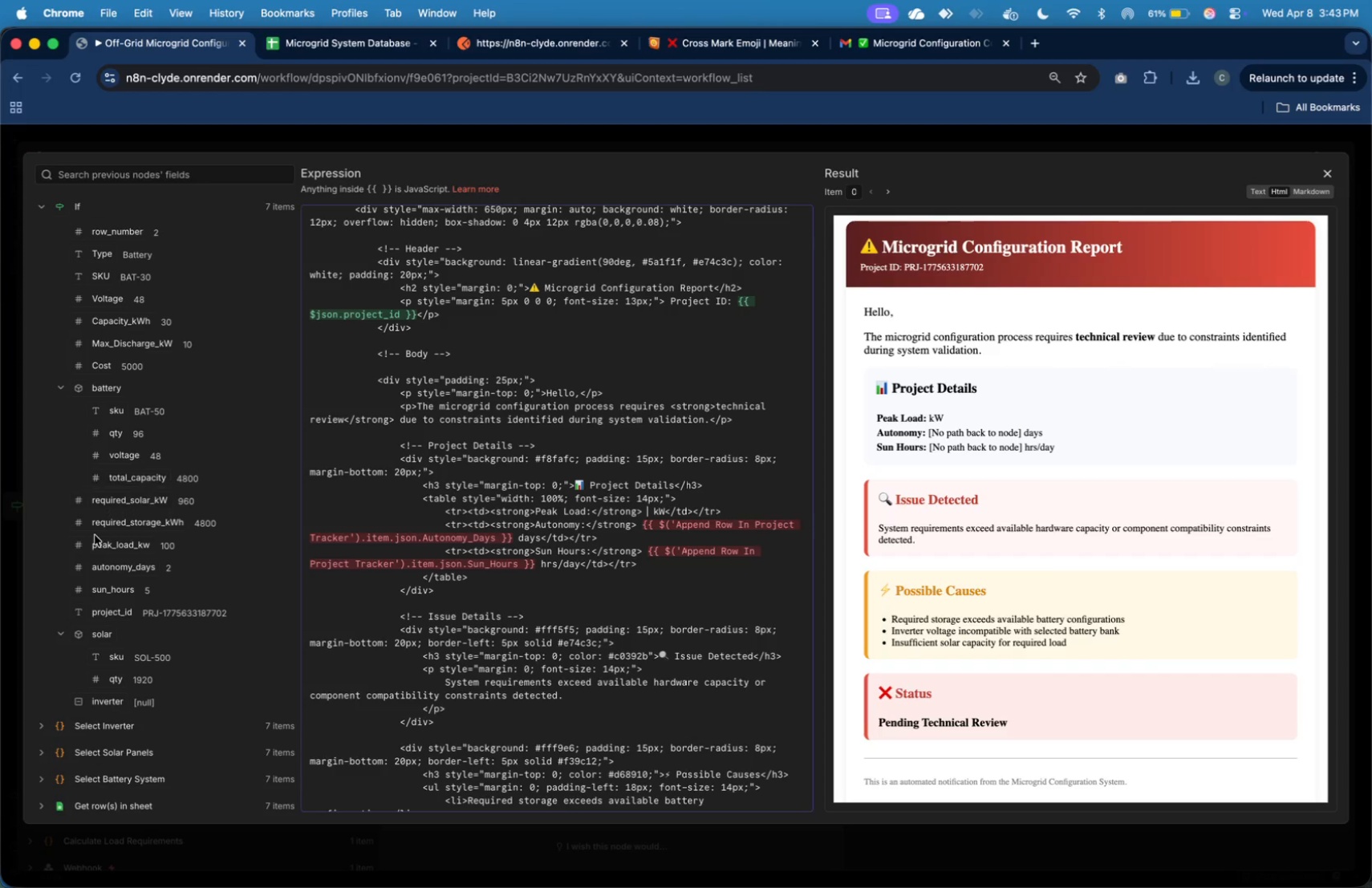 
wait(6.71)
 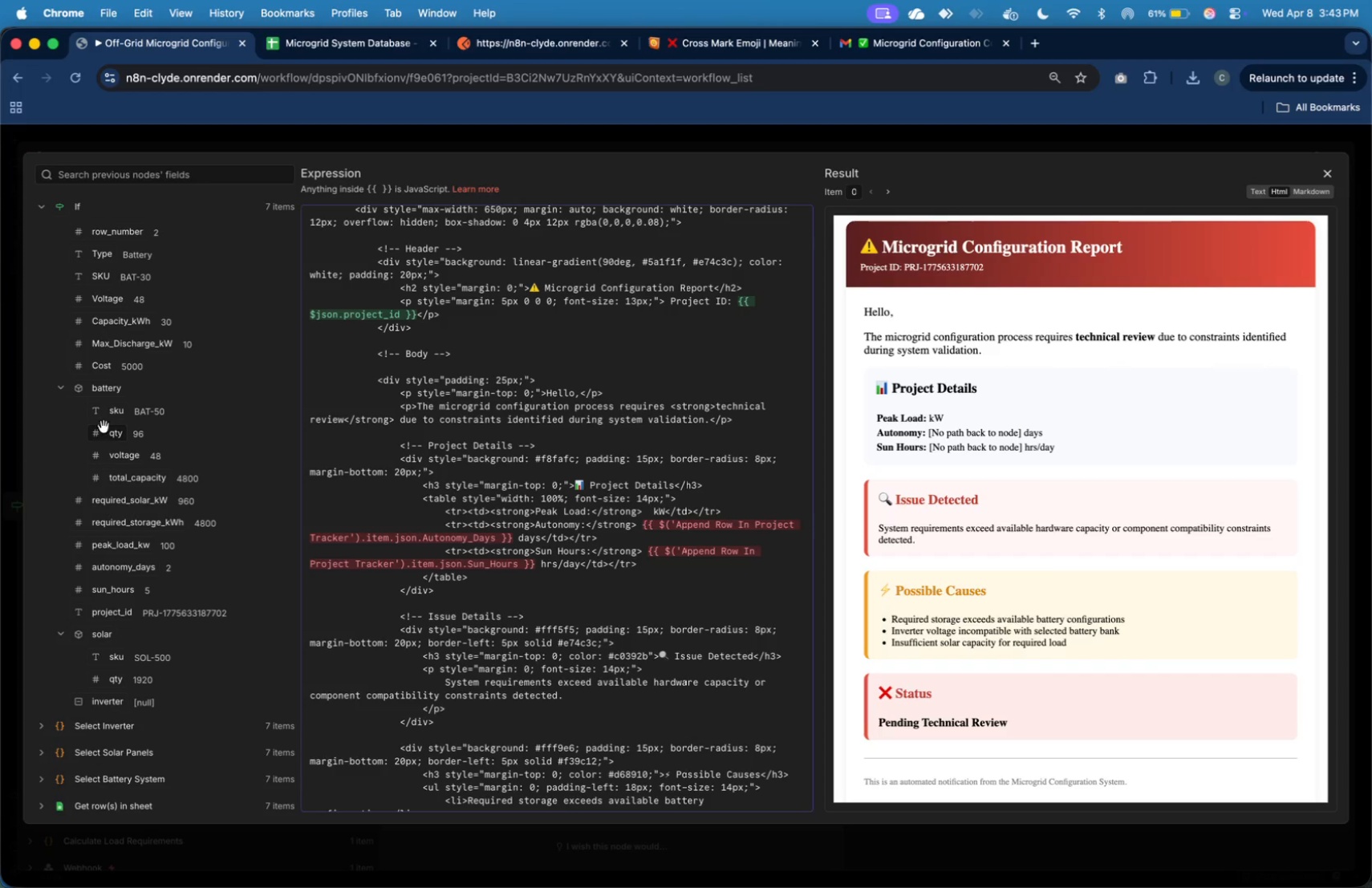 
left_click_drag(start_coordinate=[137, 543], to_coordinate=[647, 515])
 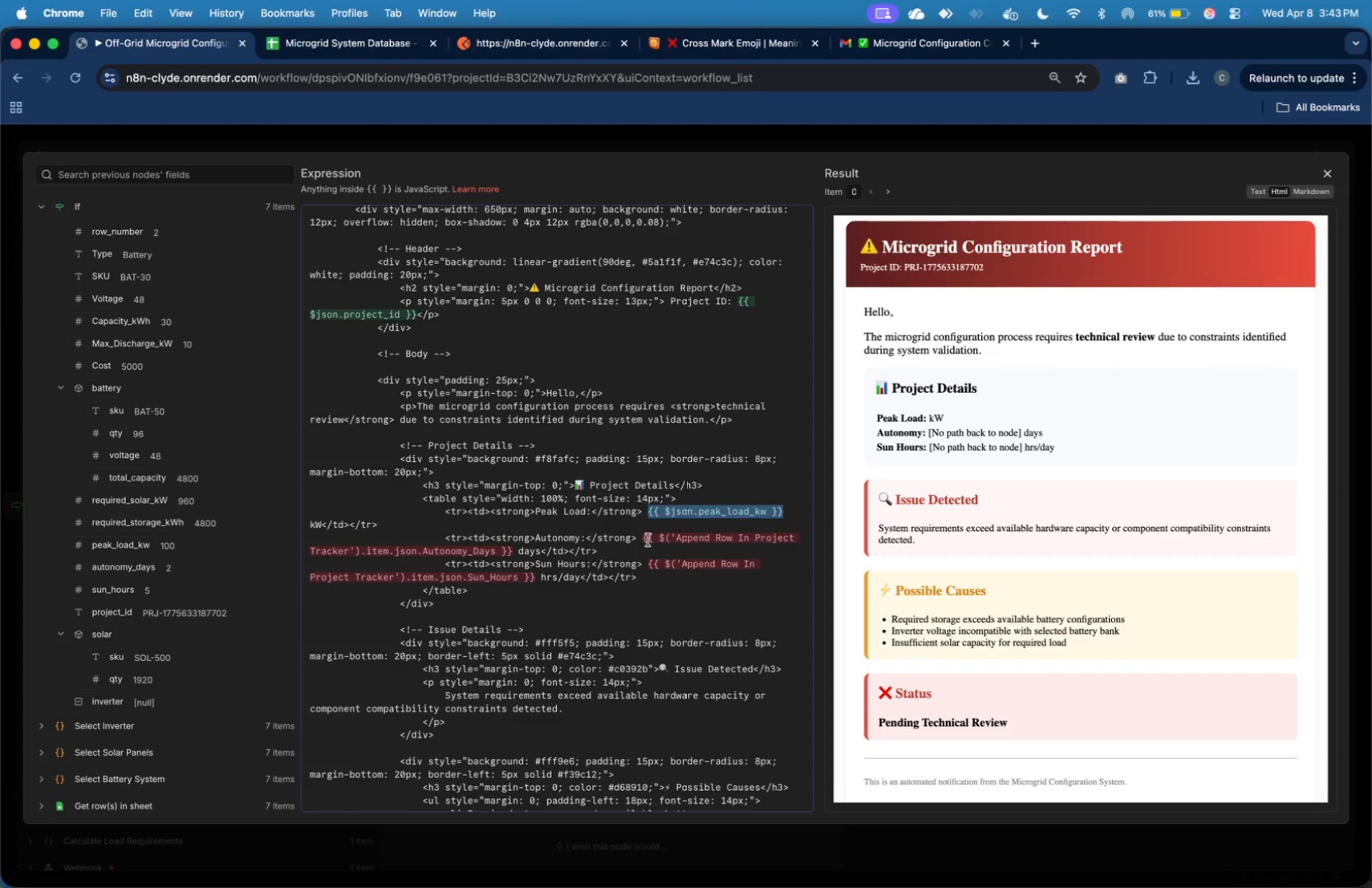 
left_click([648, 540])
 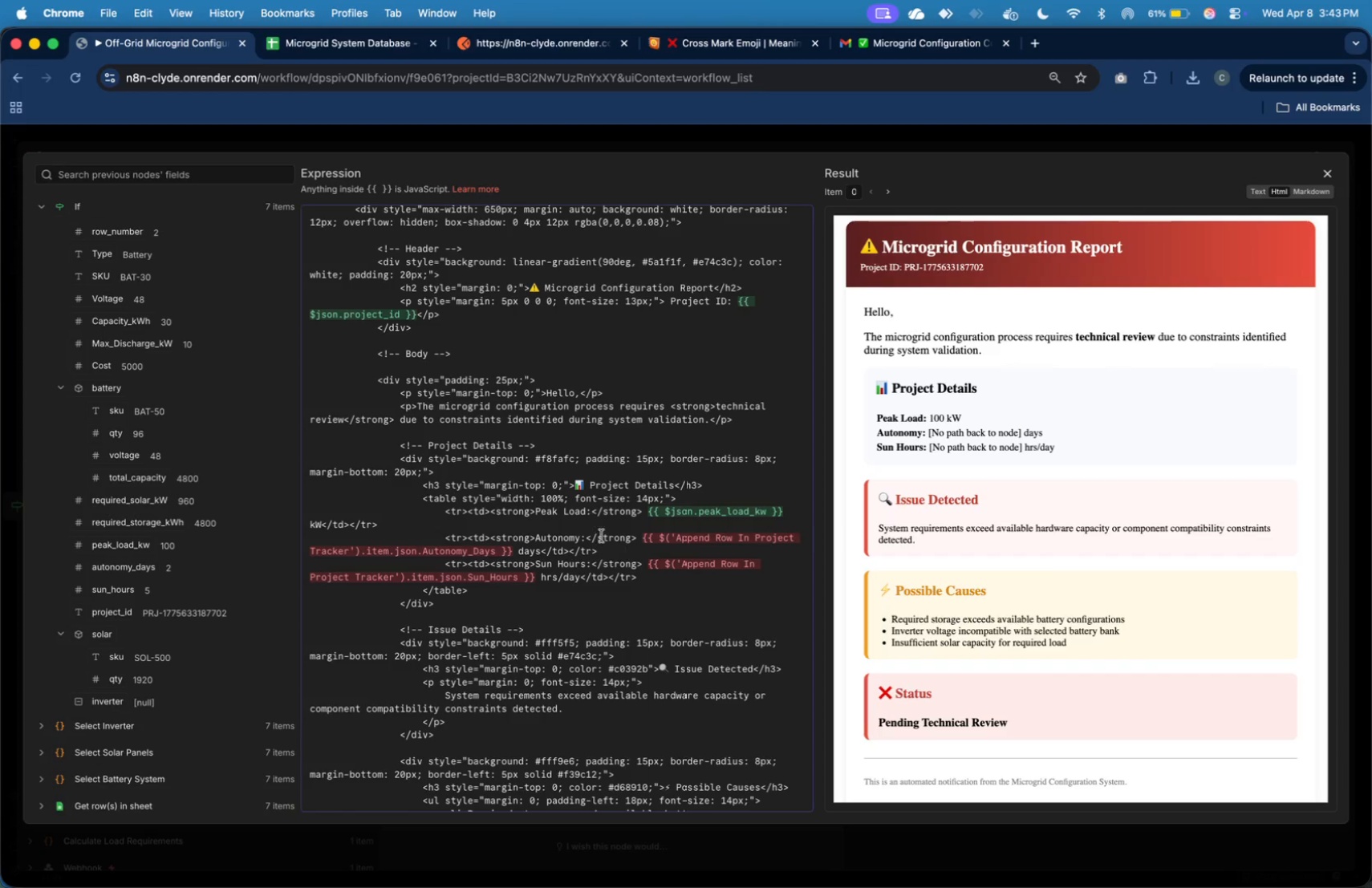 
scroll: coordinate [560, 508], scroll_direction: down, amount: 7.0
 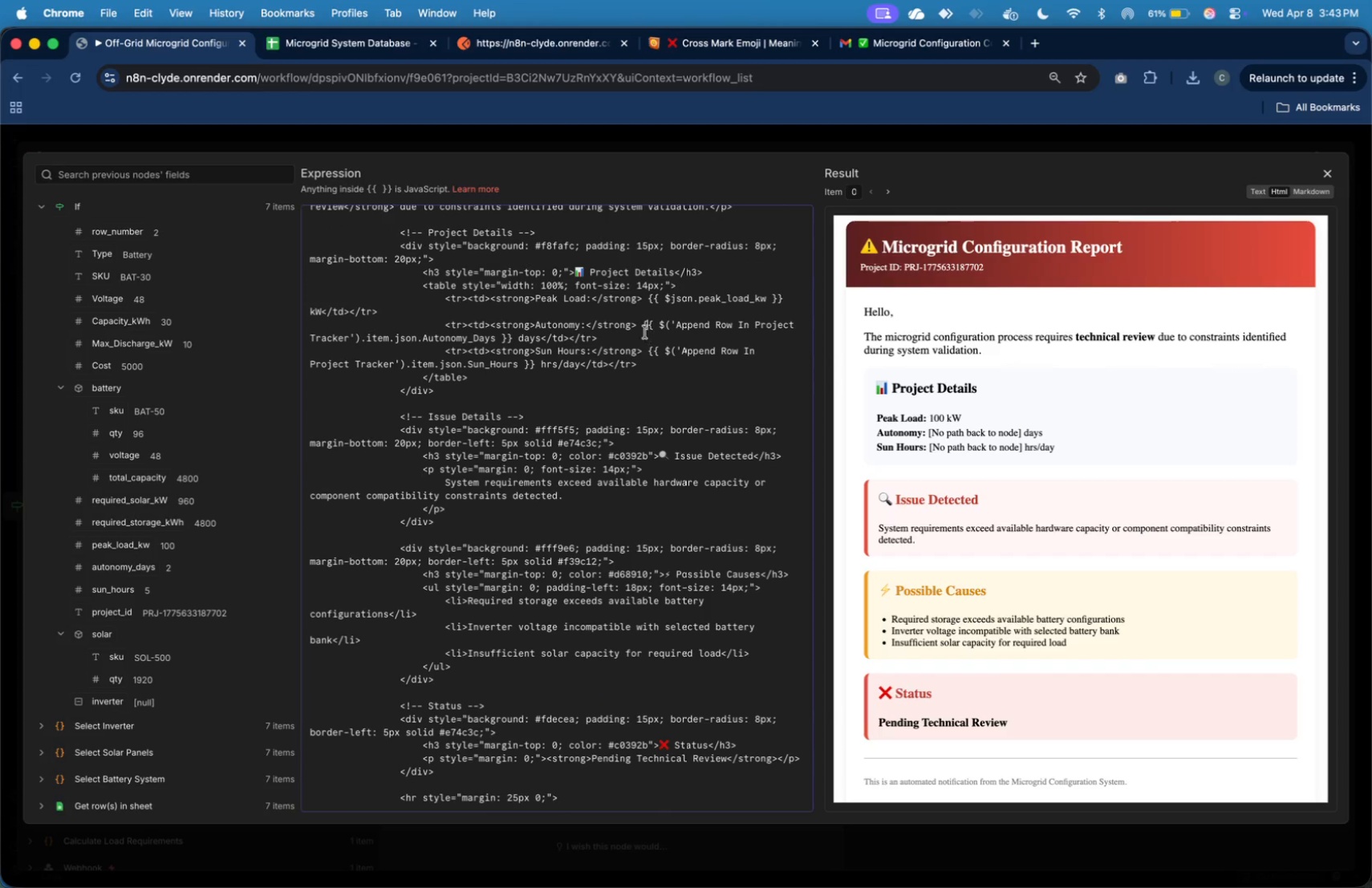 
left_click_drag(start_coordinate=[645, 326], to_coordinate=[512, 339])
 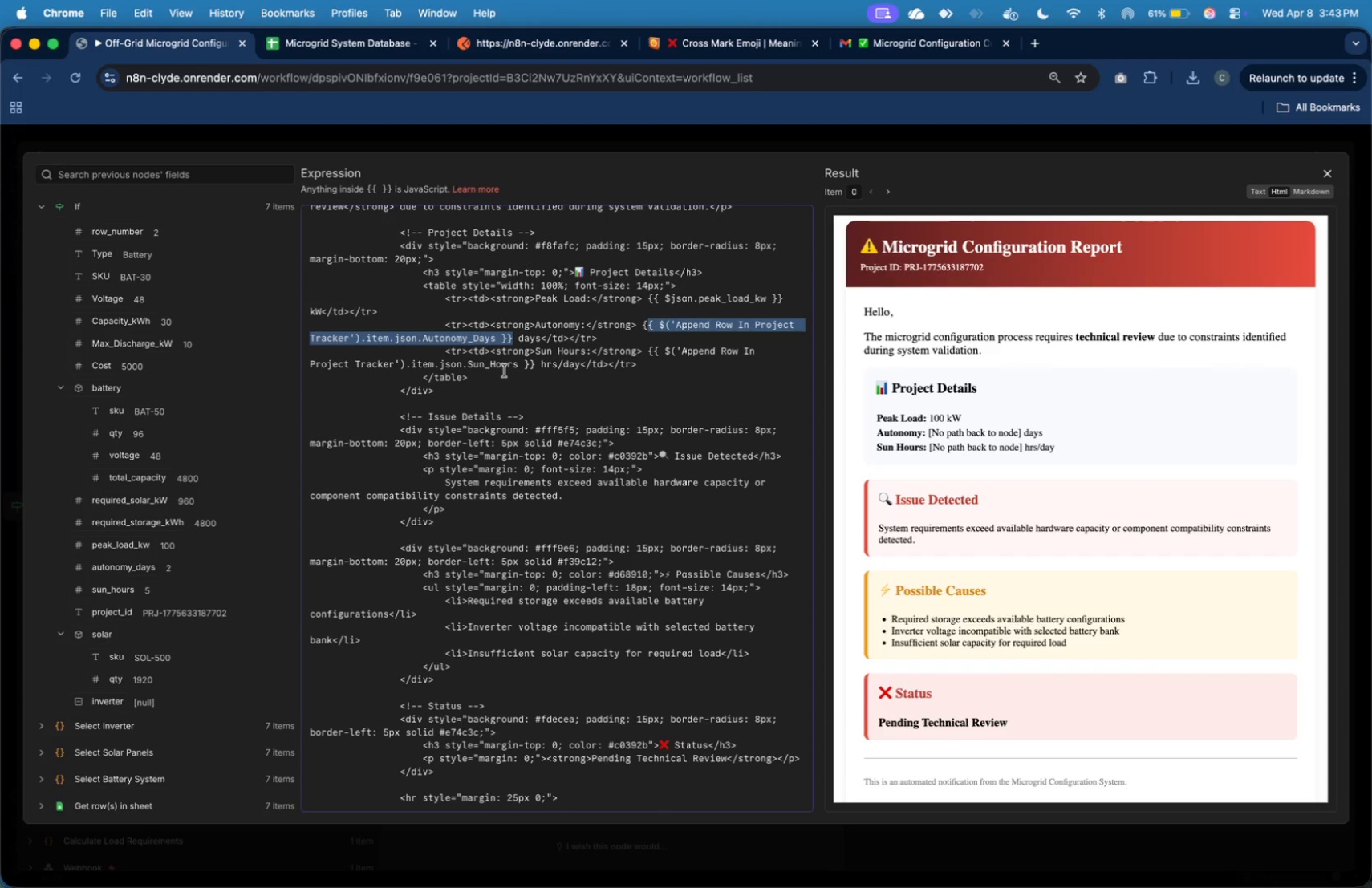 
key(Backspace)
 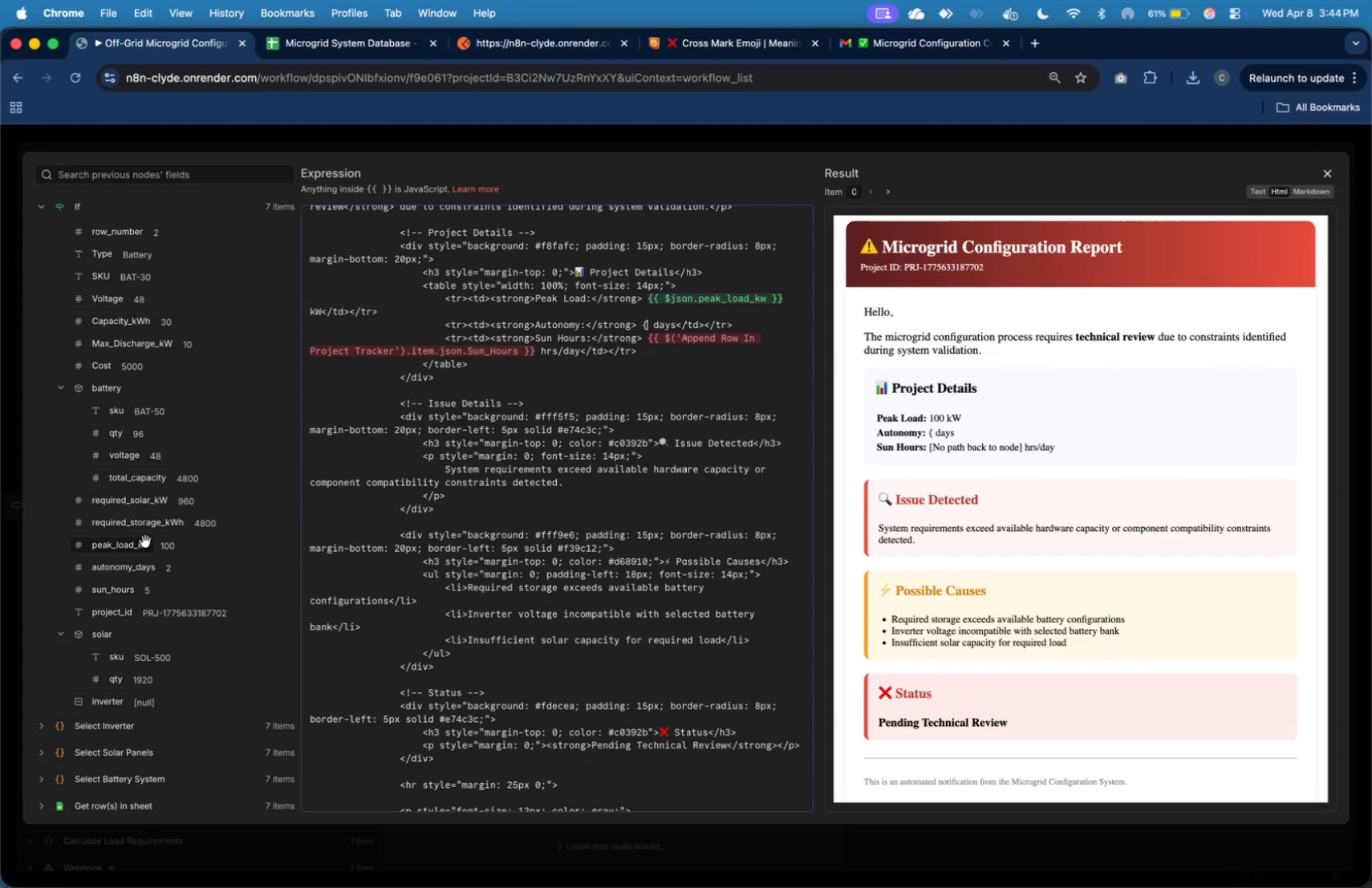 
left_click_drag(start_coordinate=[124, 566], to_coordinate=[648, 330])
 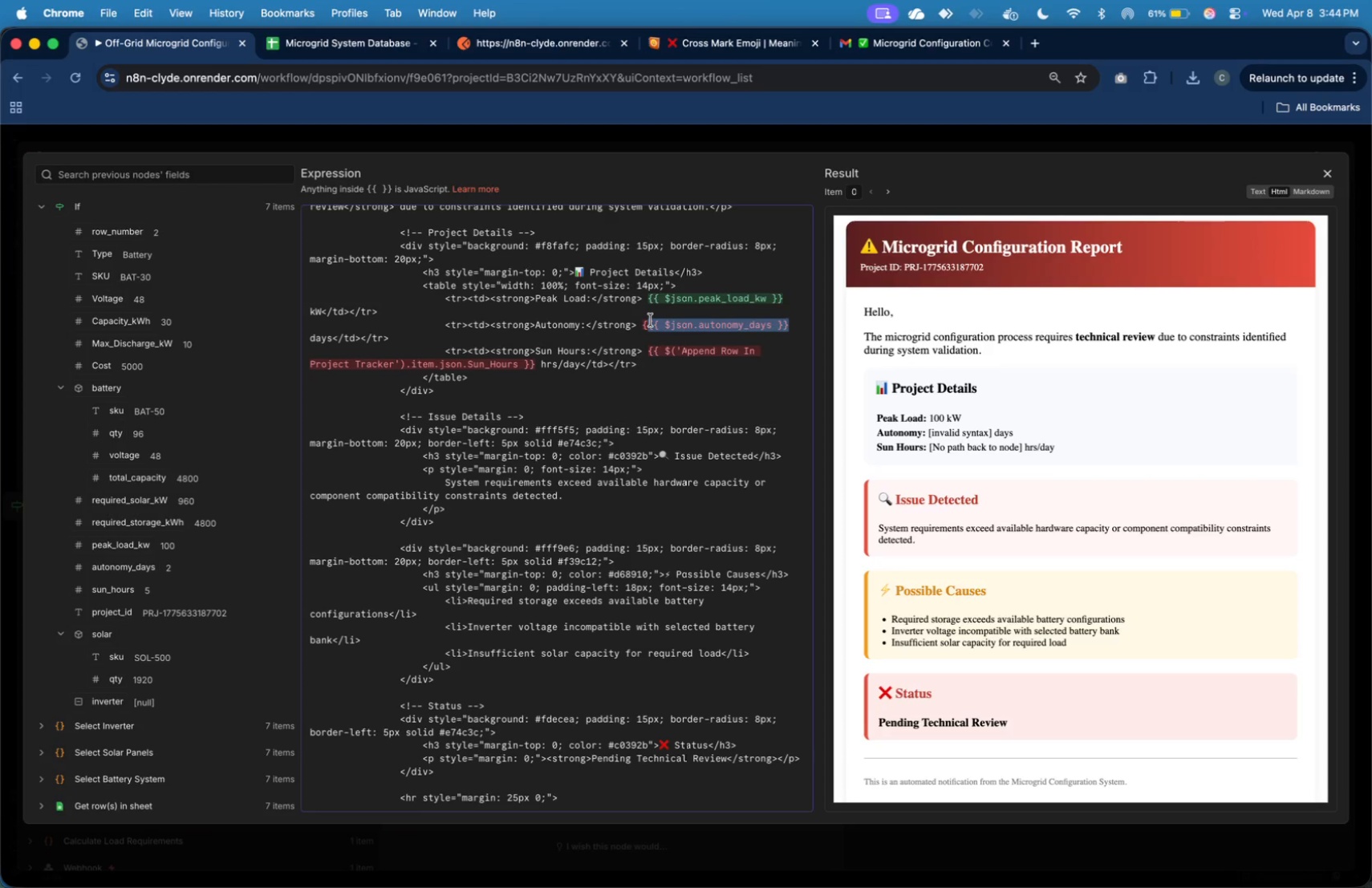 
left_click([651, 320])
 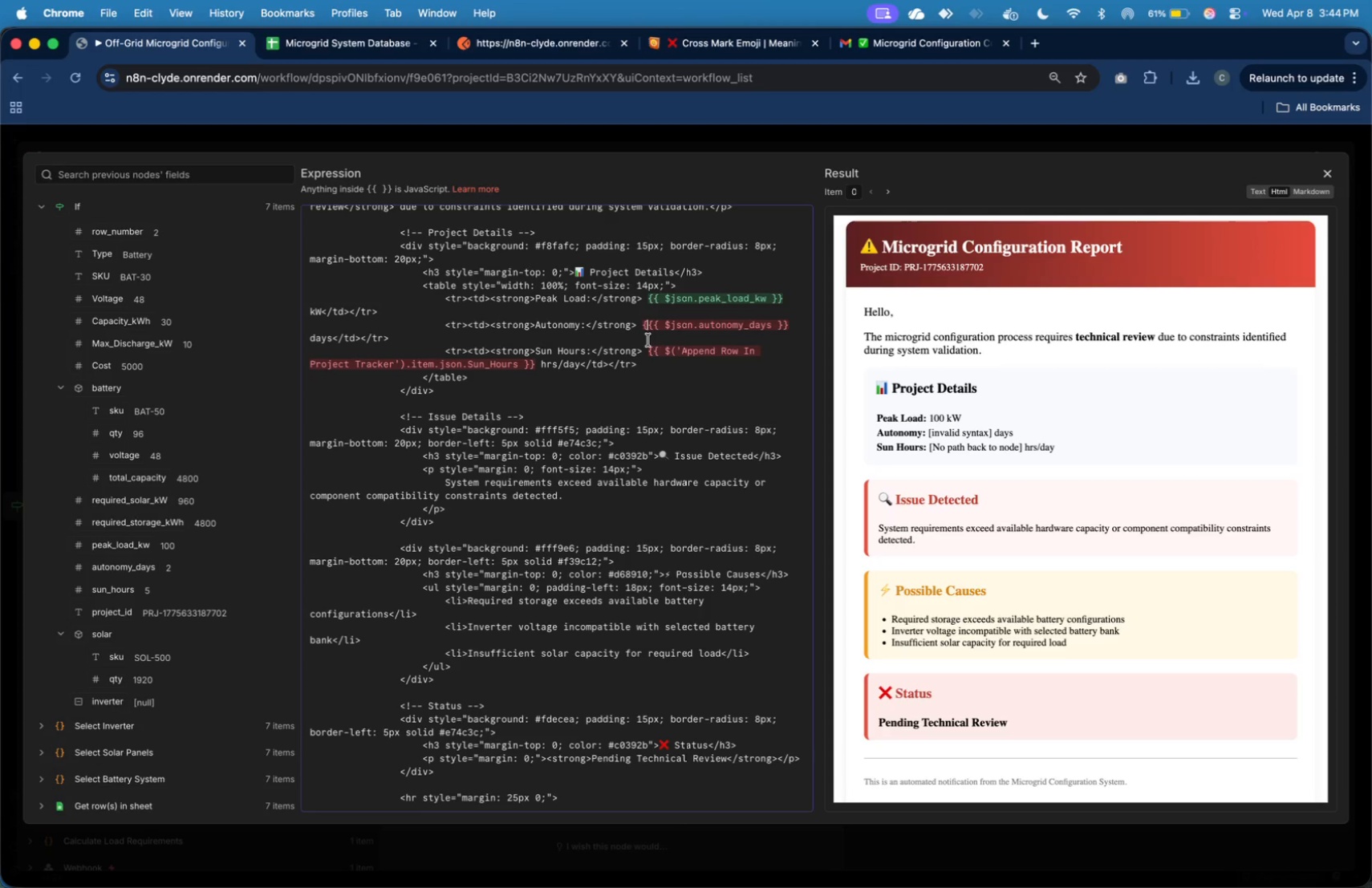 
key(Backspace)
 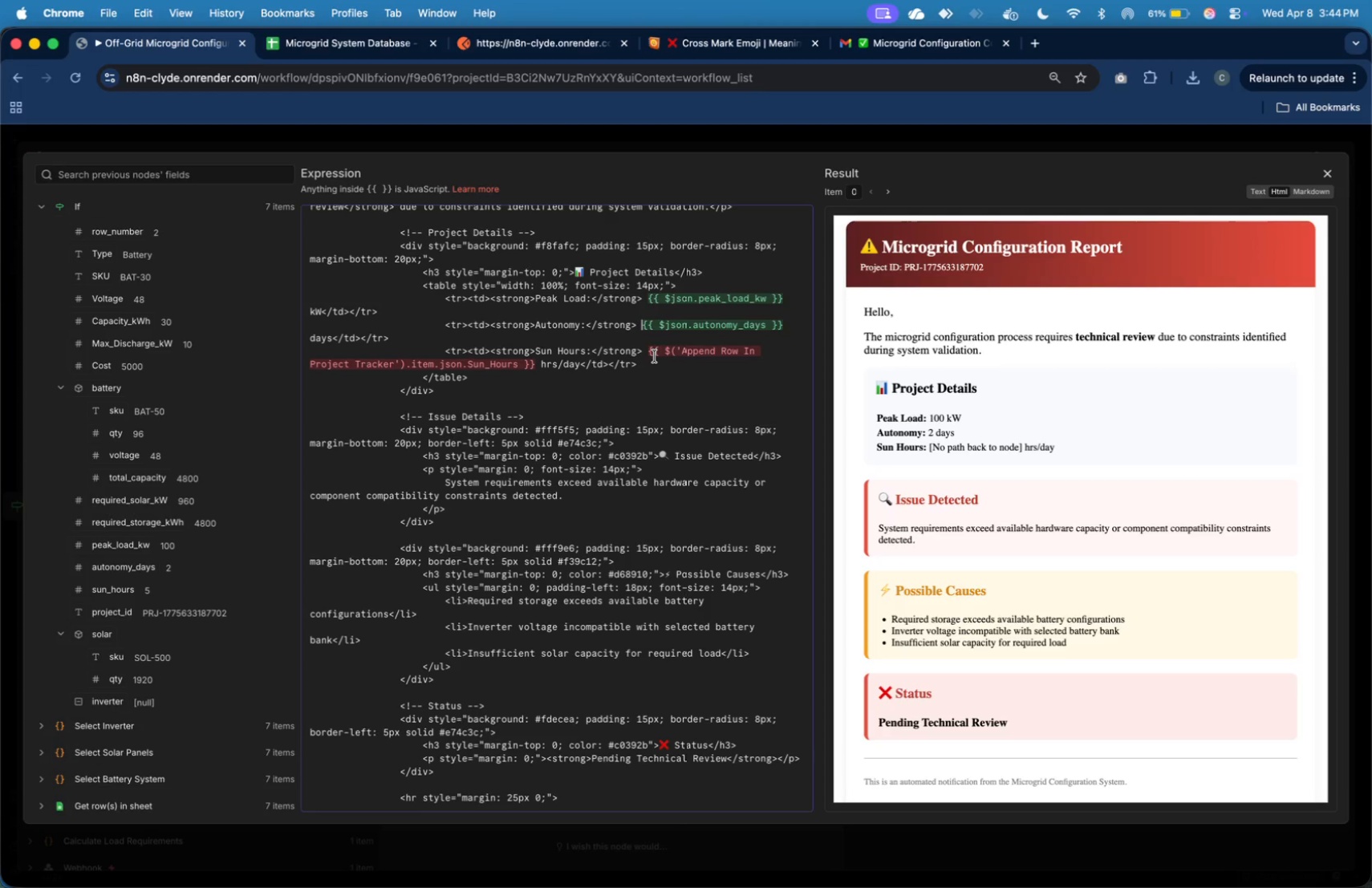 
left_click_drag(start_coordinate=[651, 352], to_coordinate=[534, 362])
 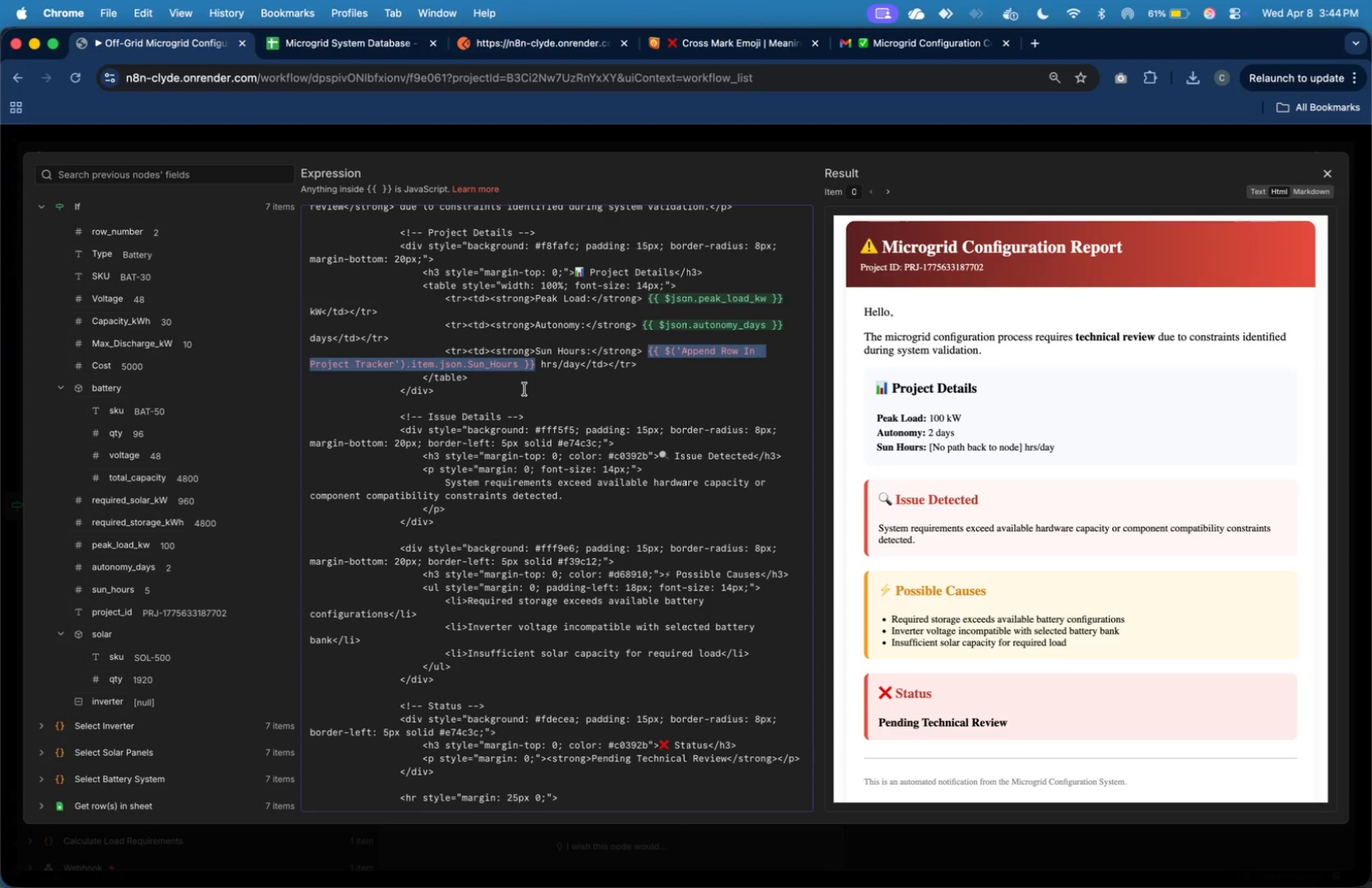 
key(Backspace)
 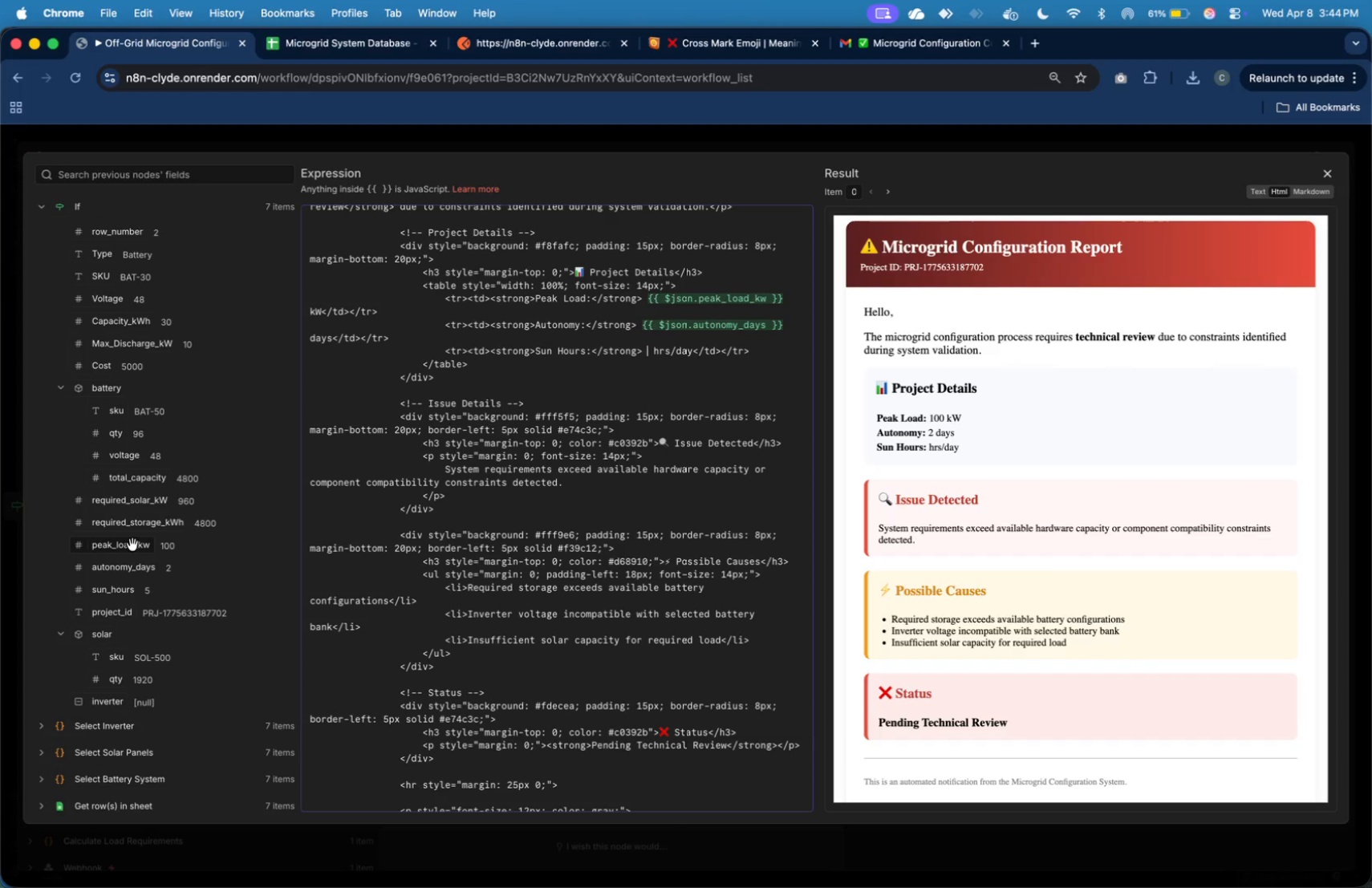 
left_click_drag(start_coordinate=[108, 588], to_coordinate=[647, 356])
 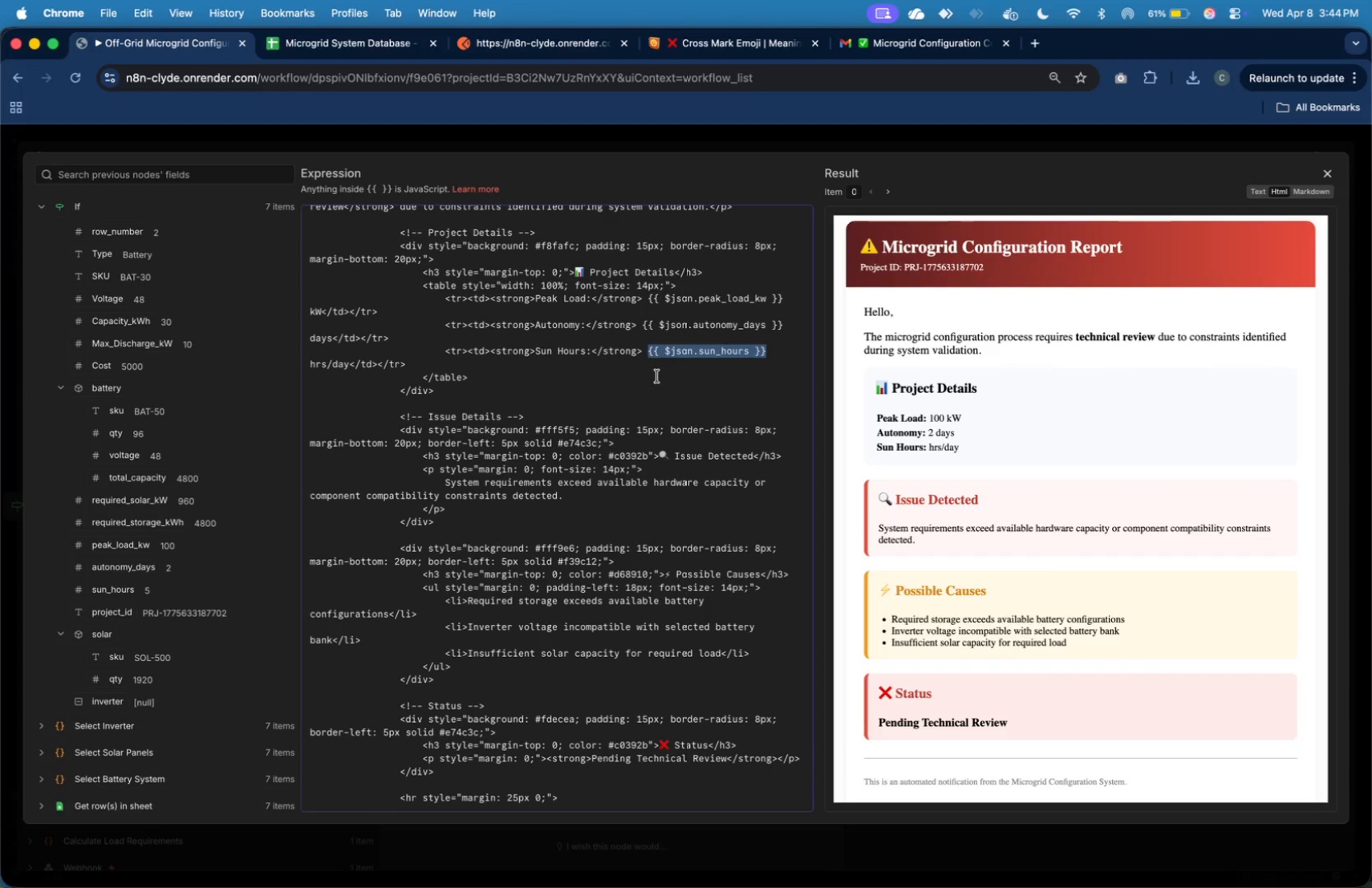 
left_click([657, 376])
 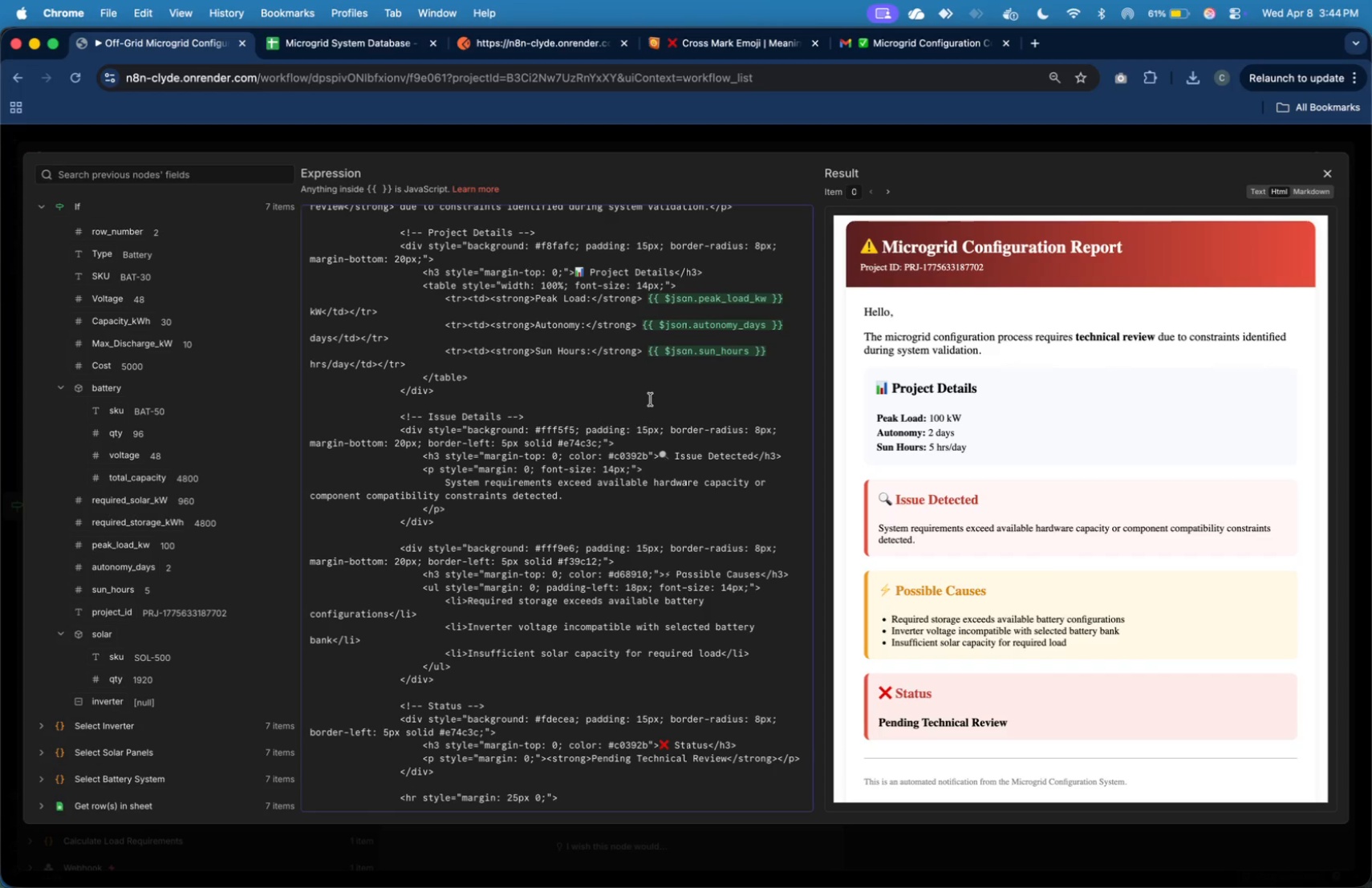 
scroll: coordinate [980, 520], scroll_direction: down, amount: 27.0
 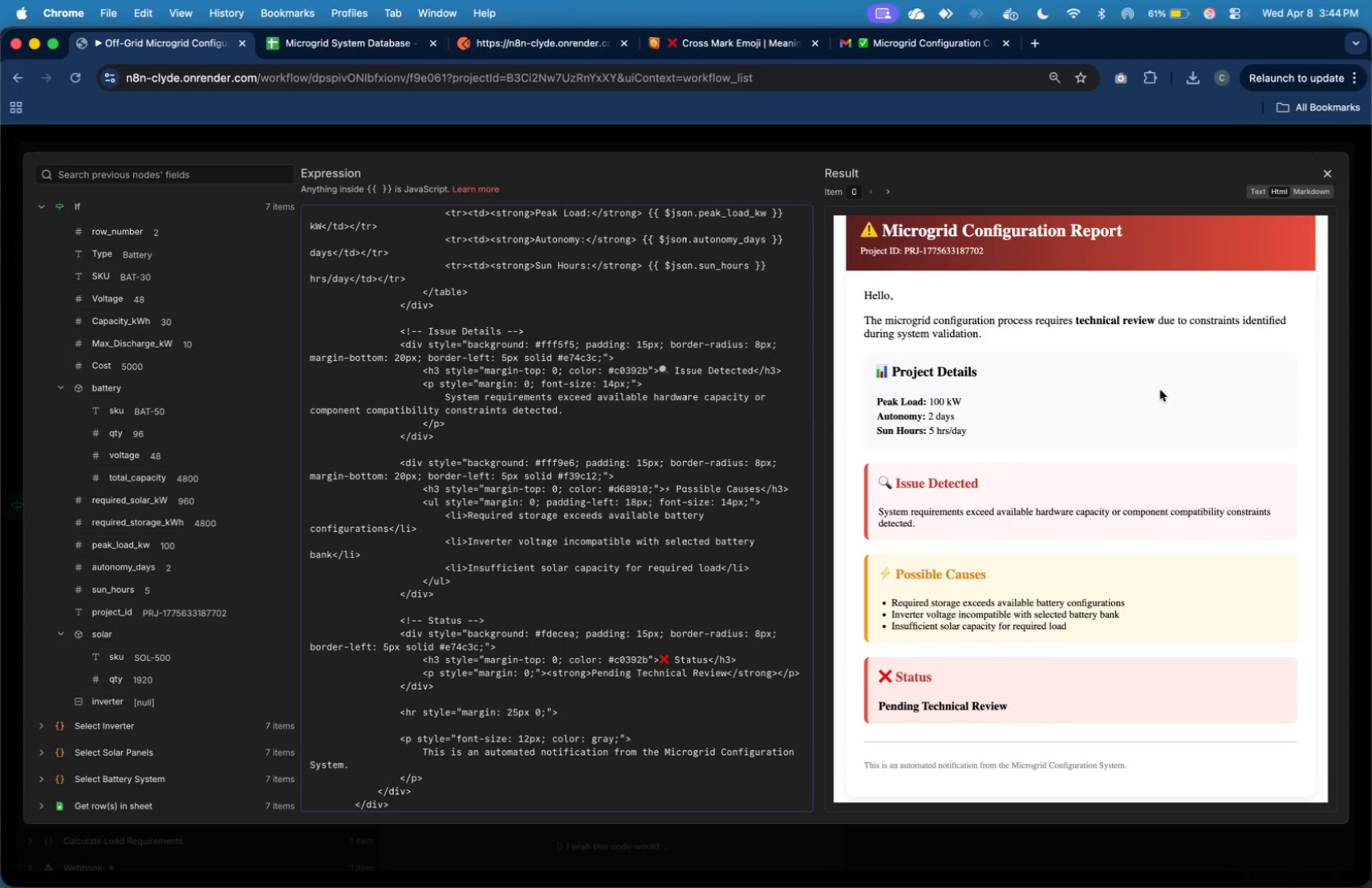 
left_click([1328, 174])
 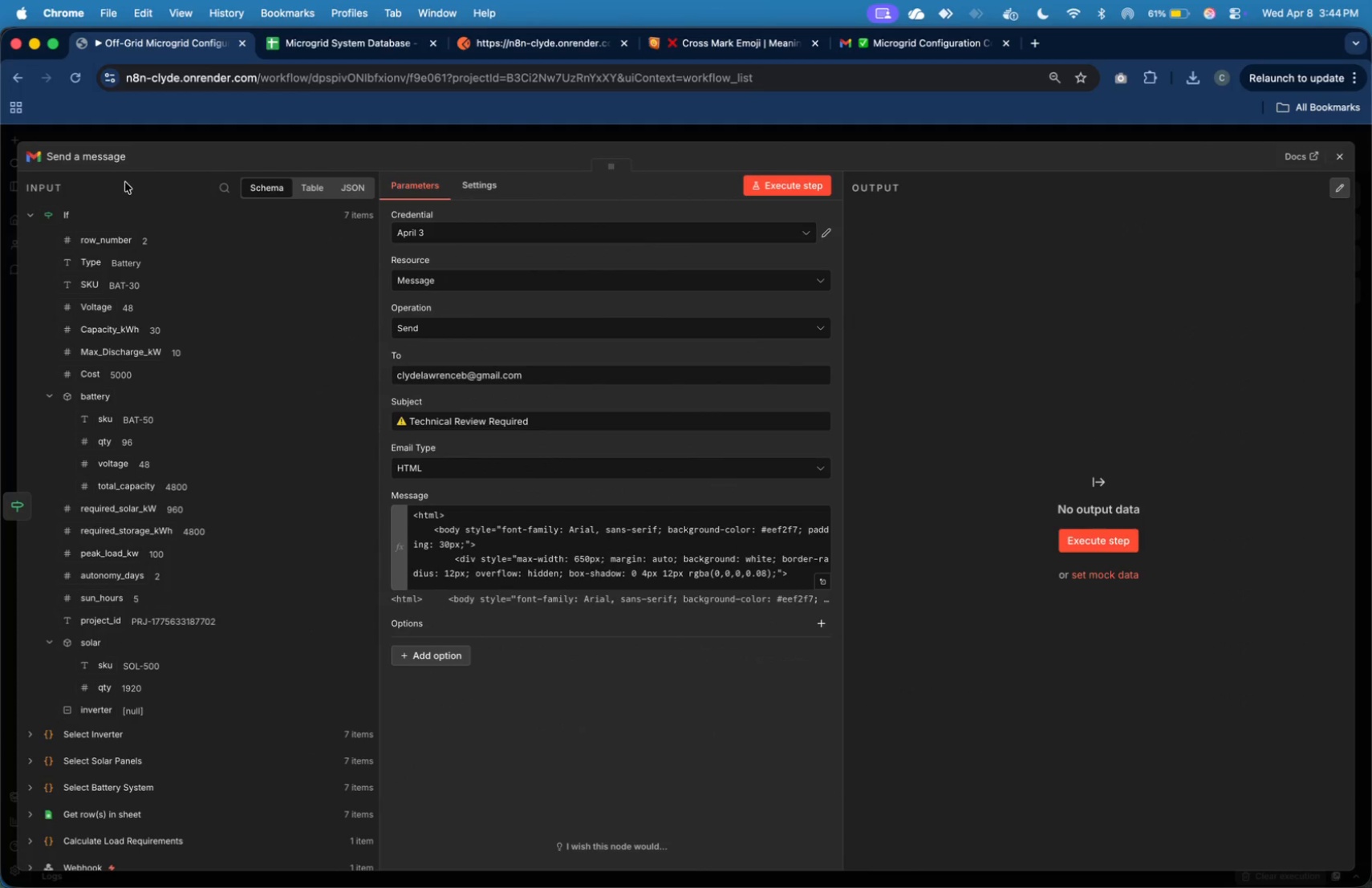 
left_click_drag(start_coordinate=[115, 161], to_coordinate=[116, 157])
 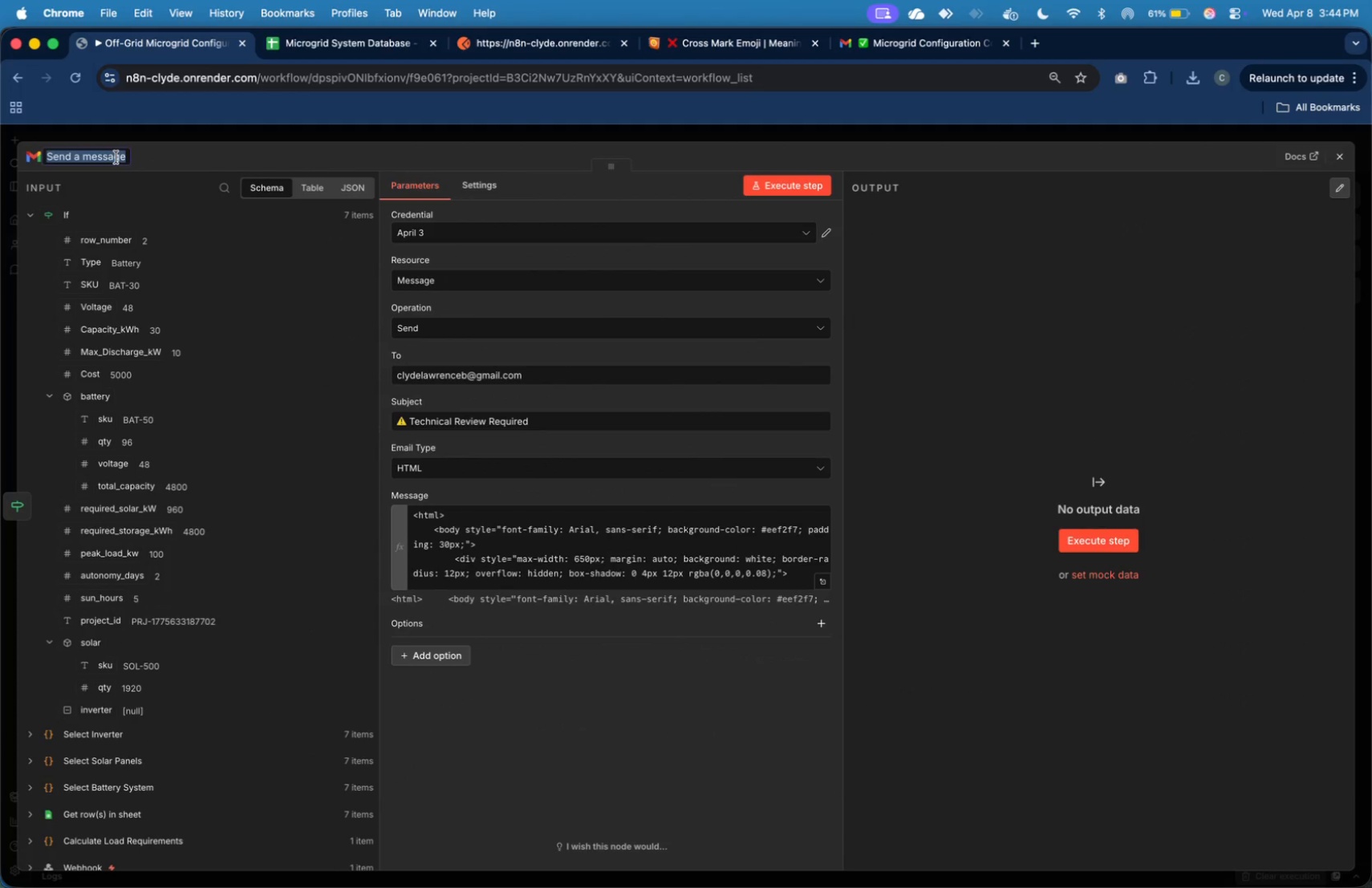 
type(Send Technical Reviw )
key(Backspace)
key(Backspace)
type(ew Message)
 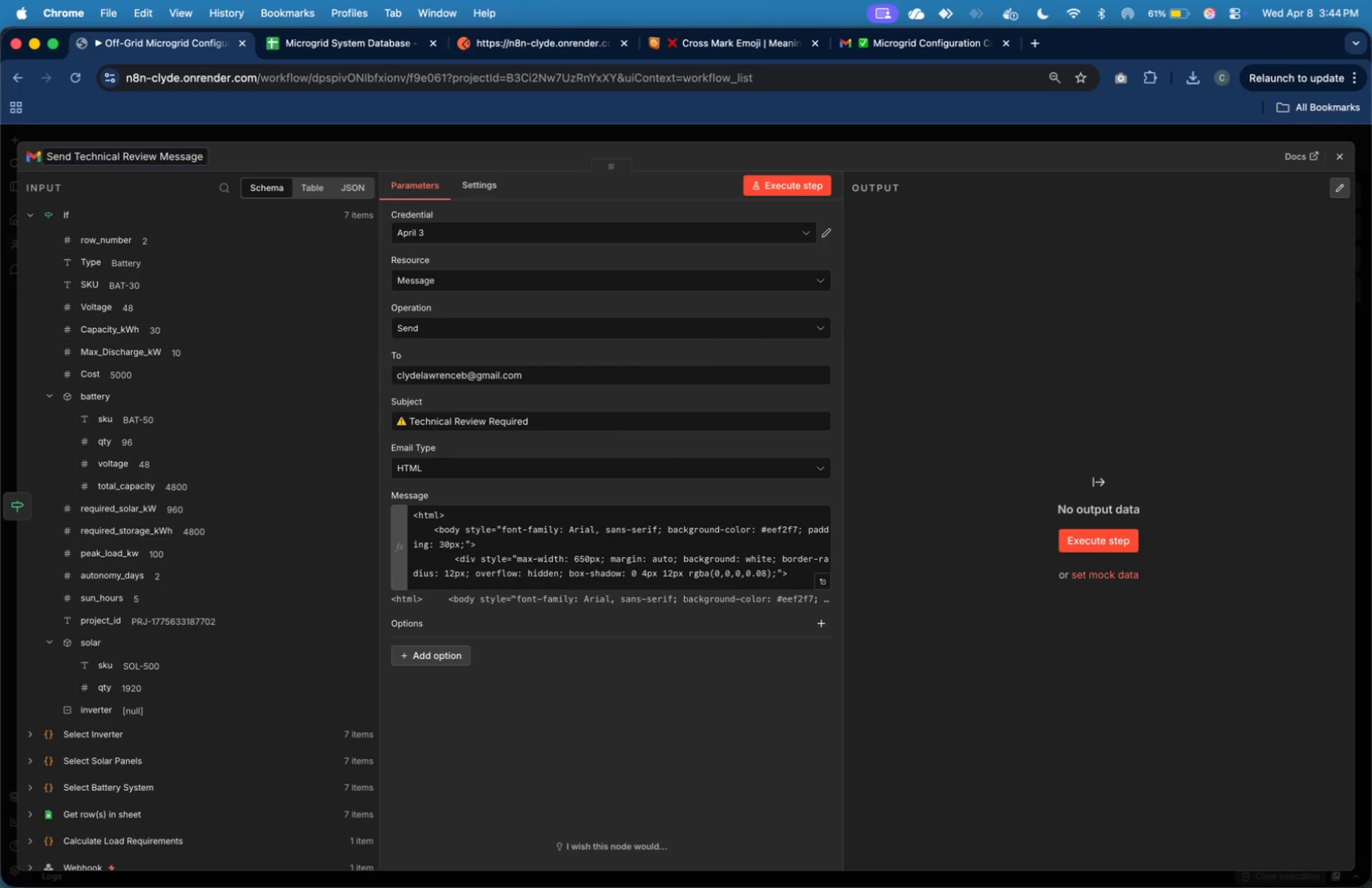 
 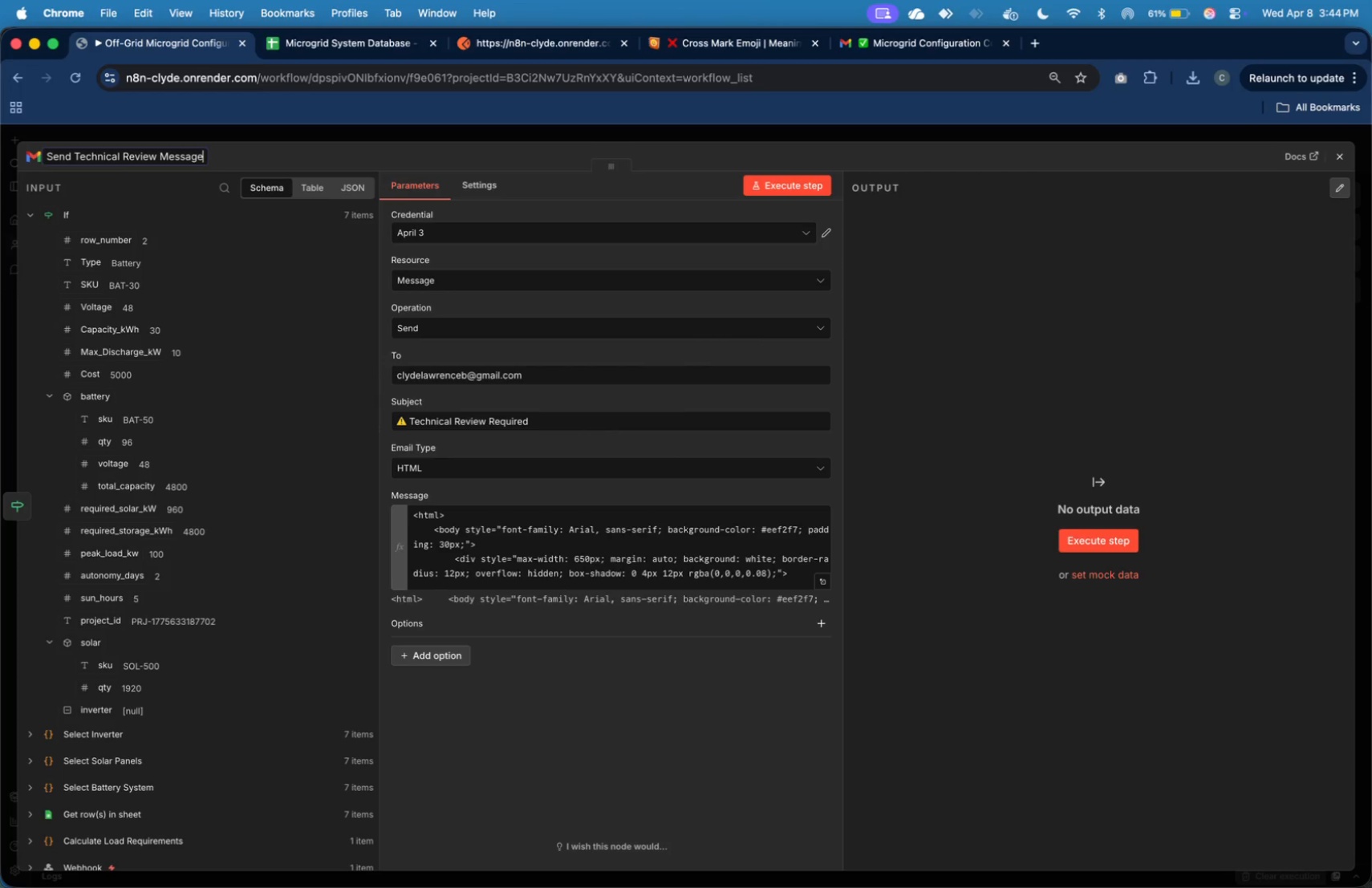 
key(Enter)
 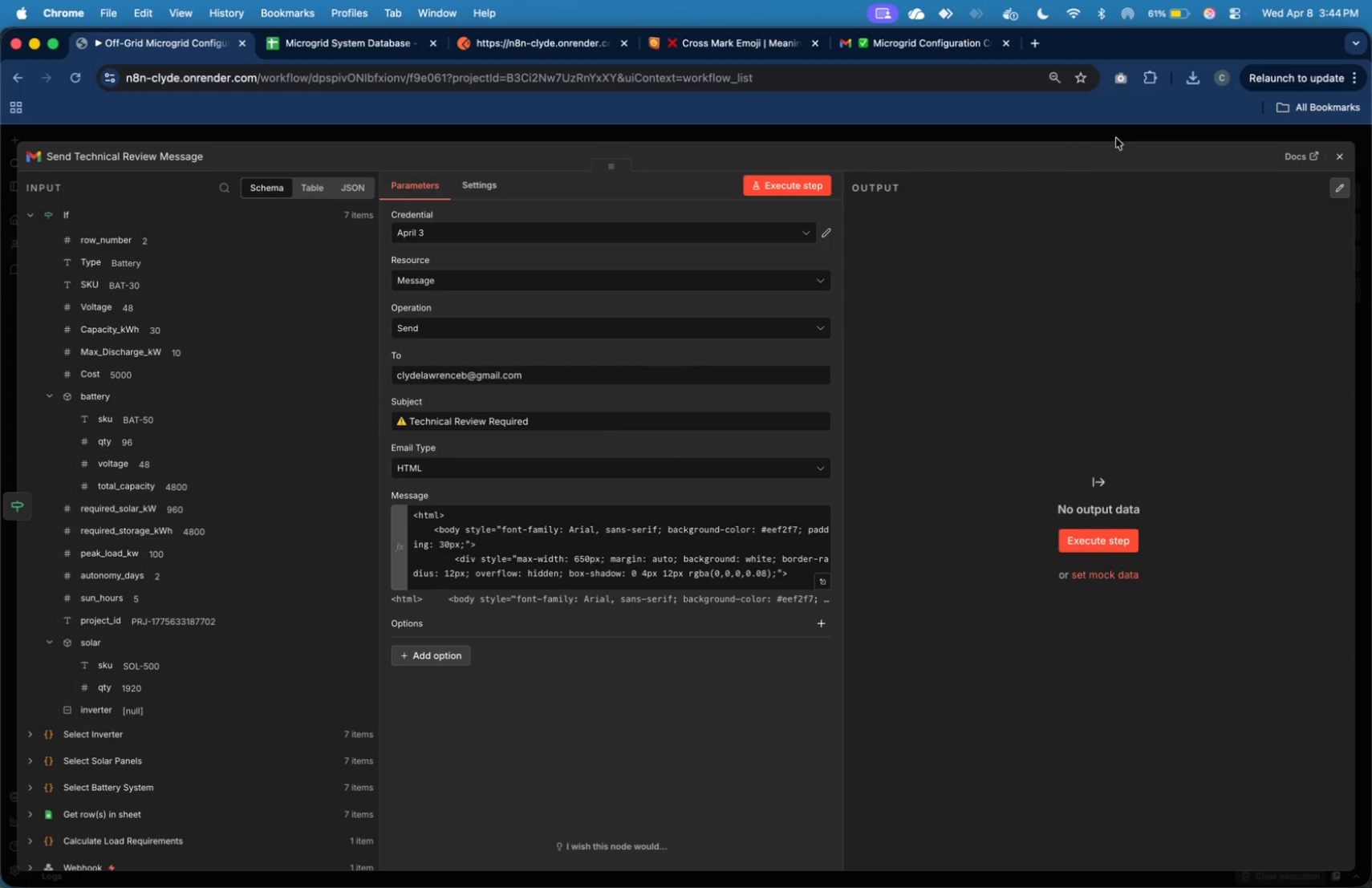 
left_click([1342, 154])
 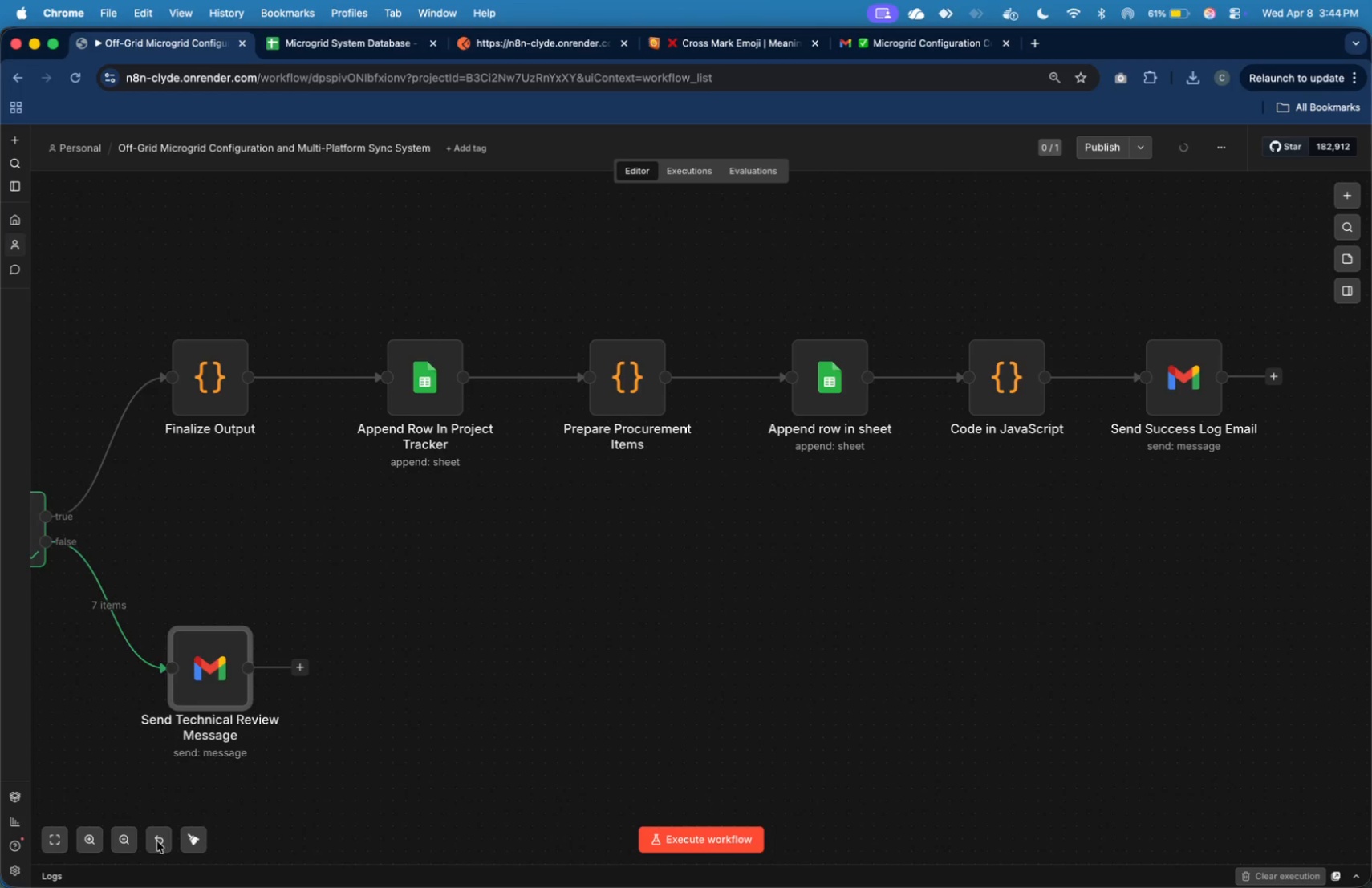 
left_click([47, 842])
 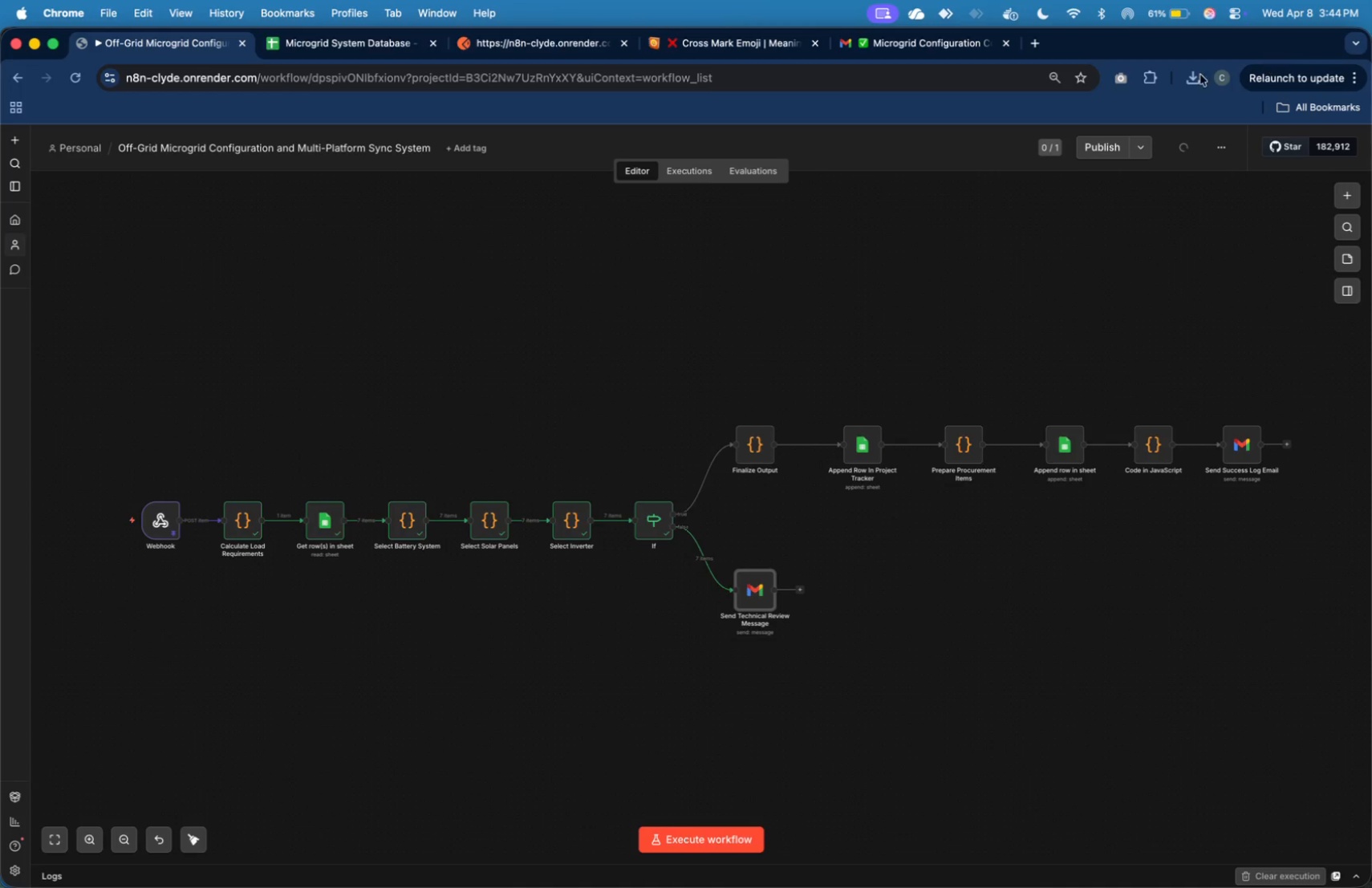 
left_click([1049, 70])
 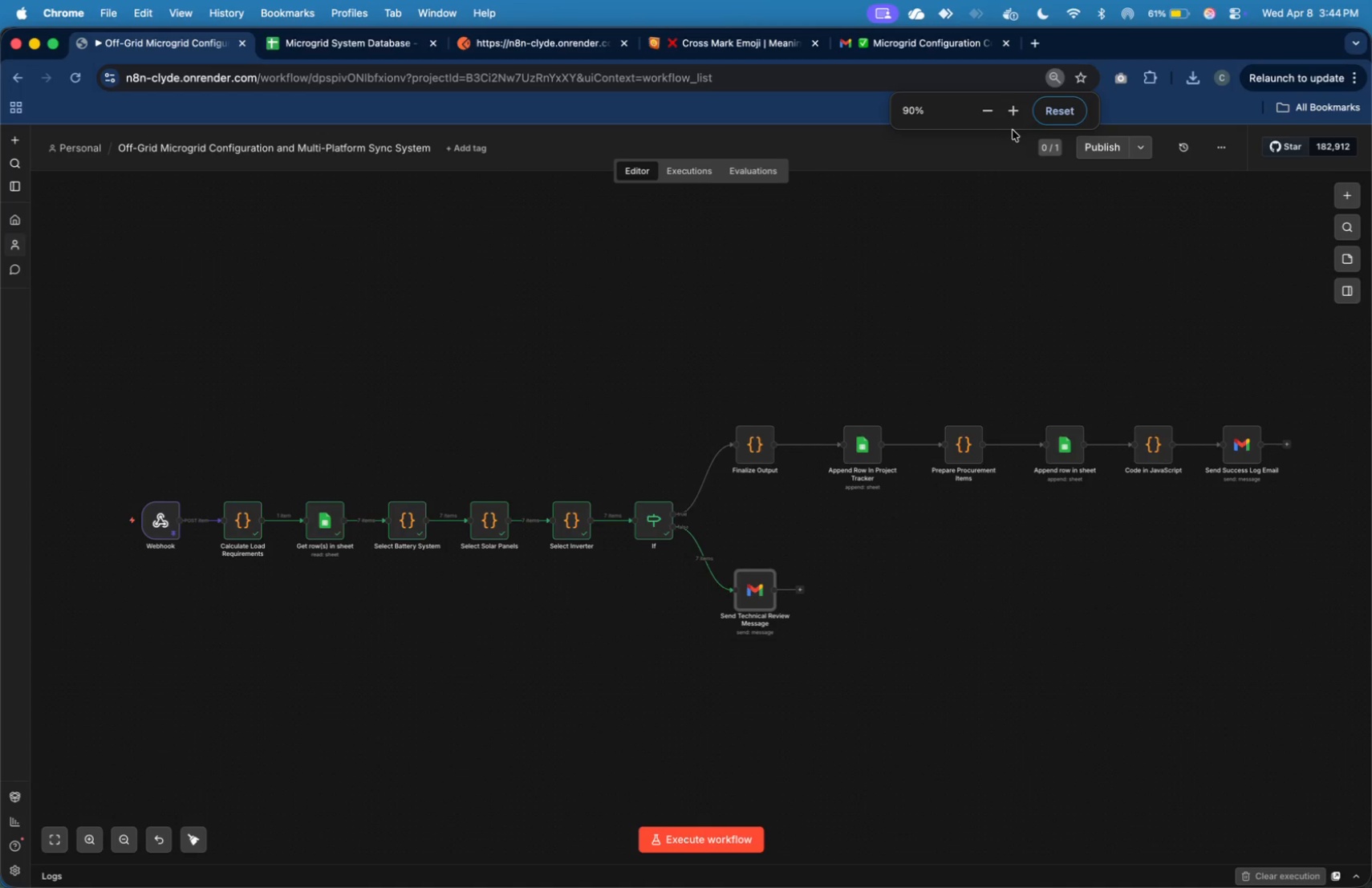 
wait(5.14)
 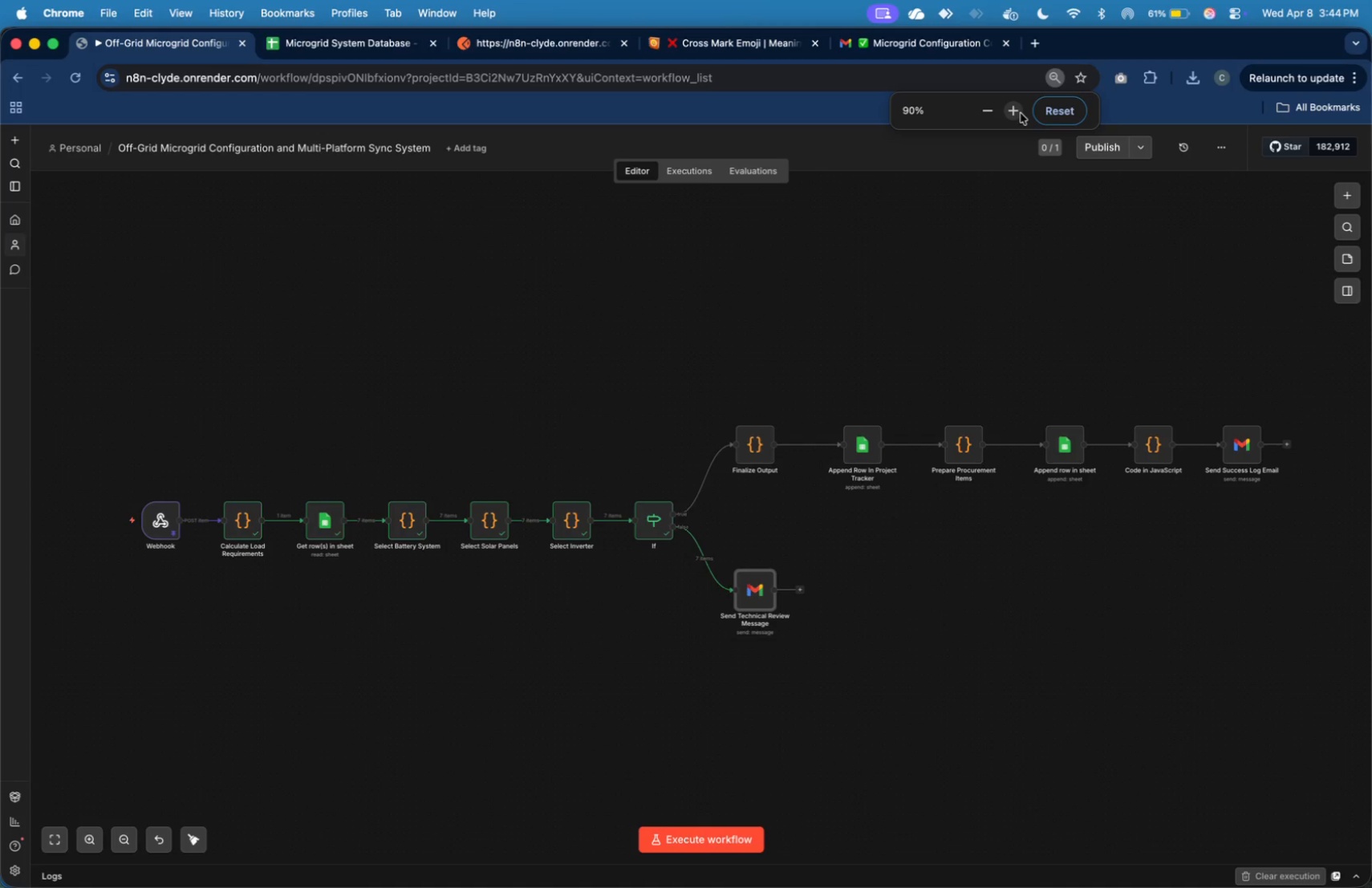 
left_click([1019, 112])
 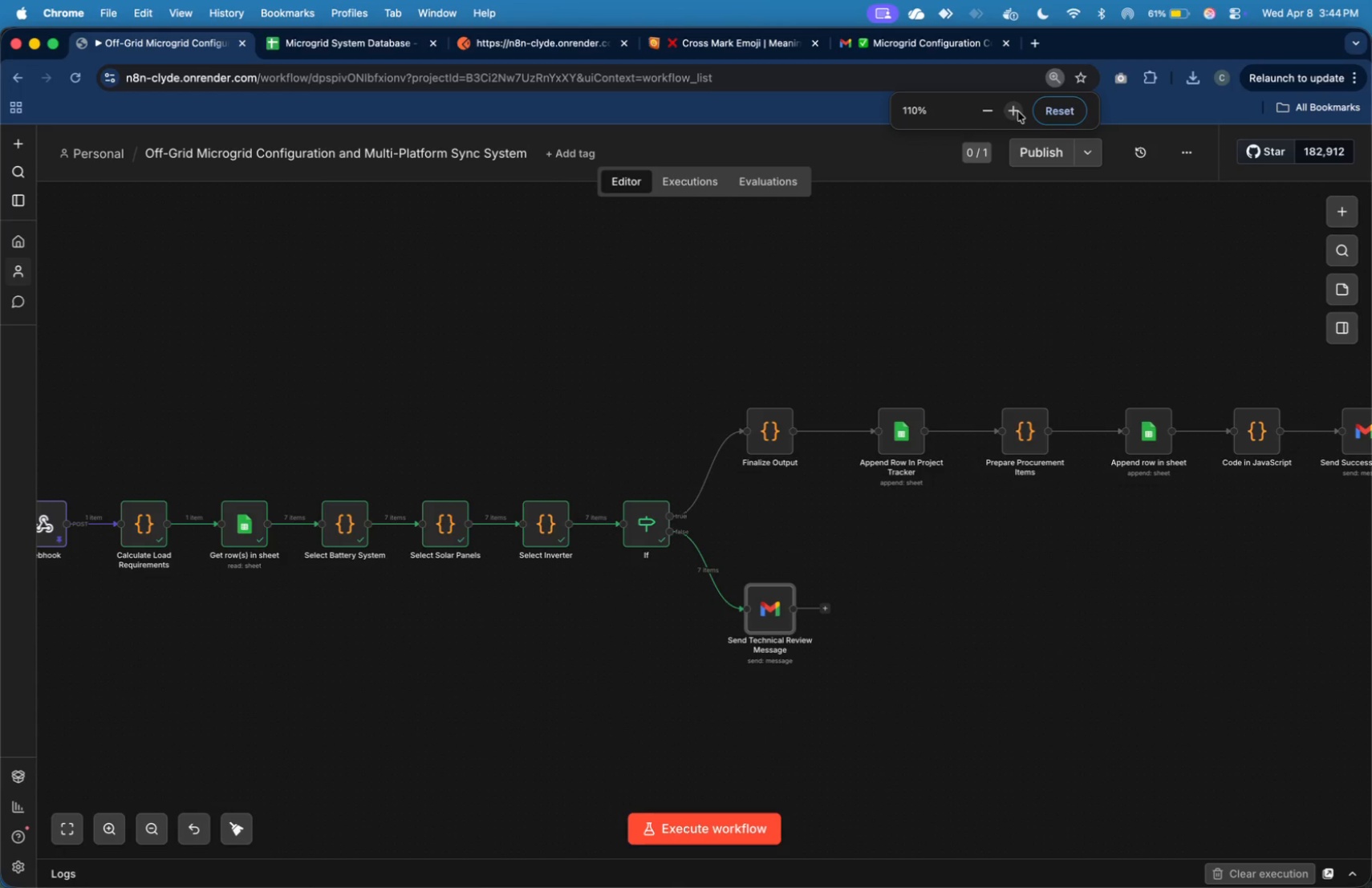 
left_click([988, 120])
 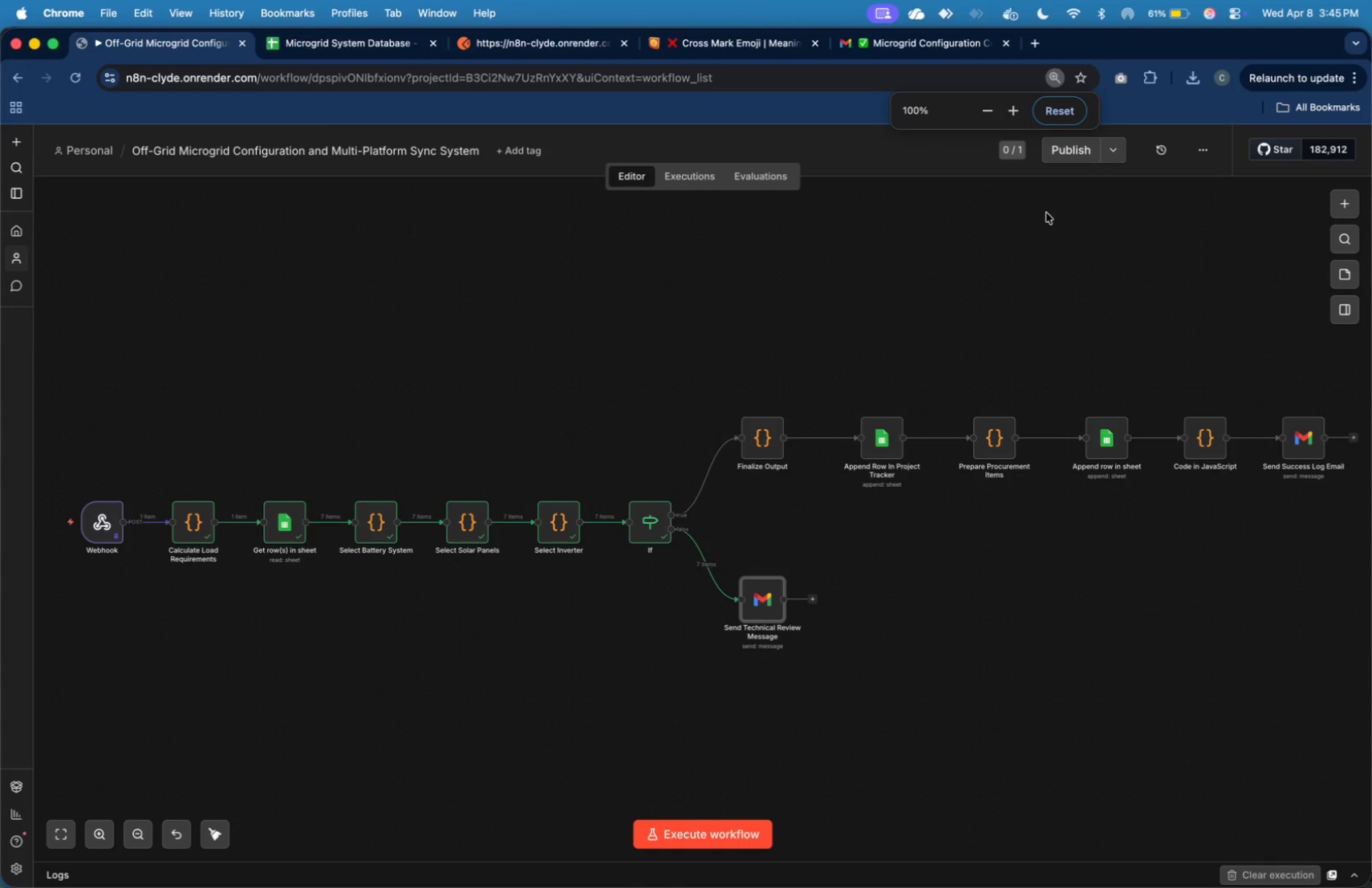 
left_click([1046, 213])
 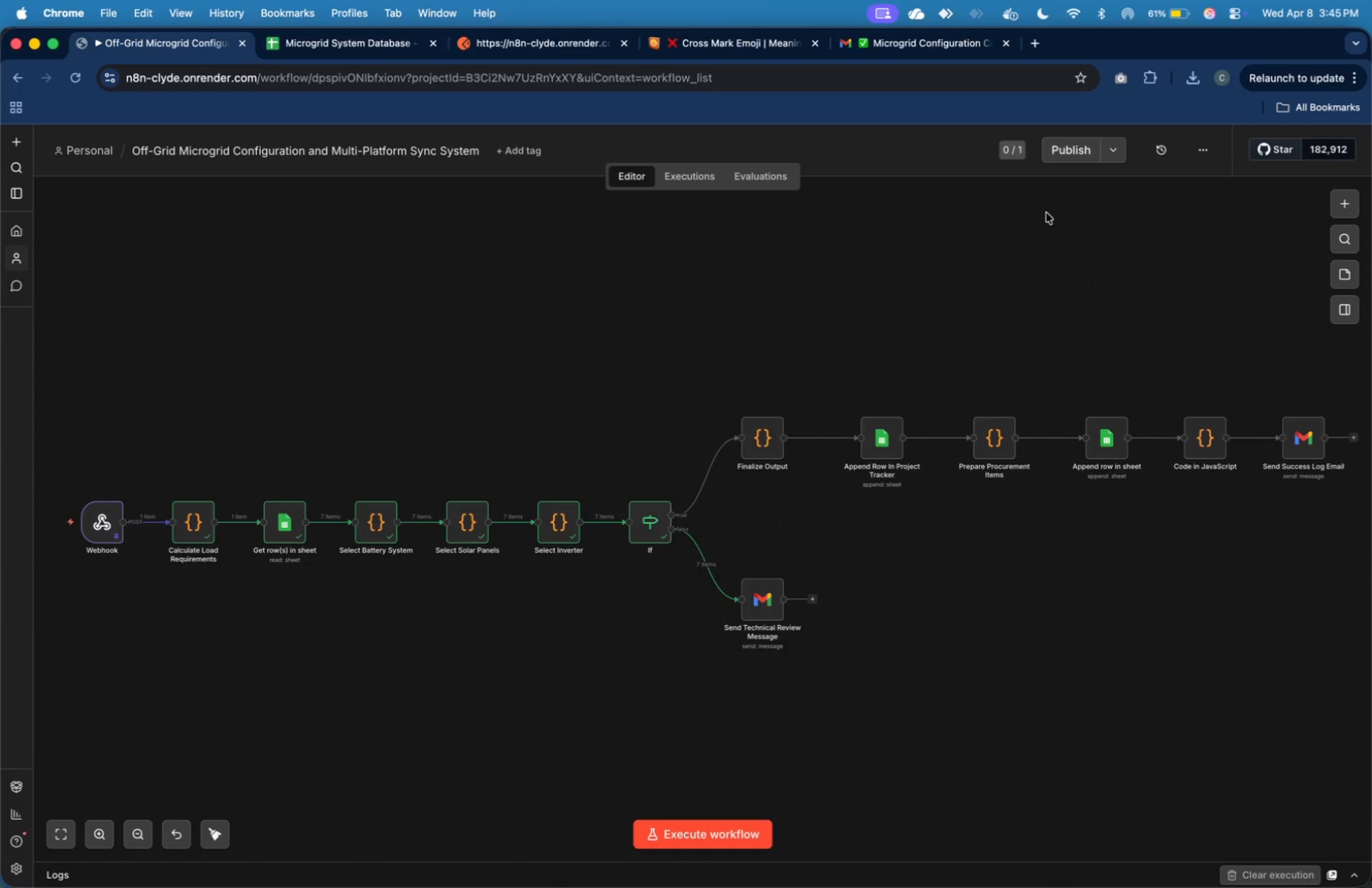 
wait(15.66)
 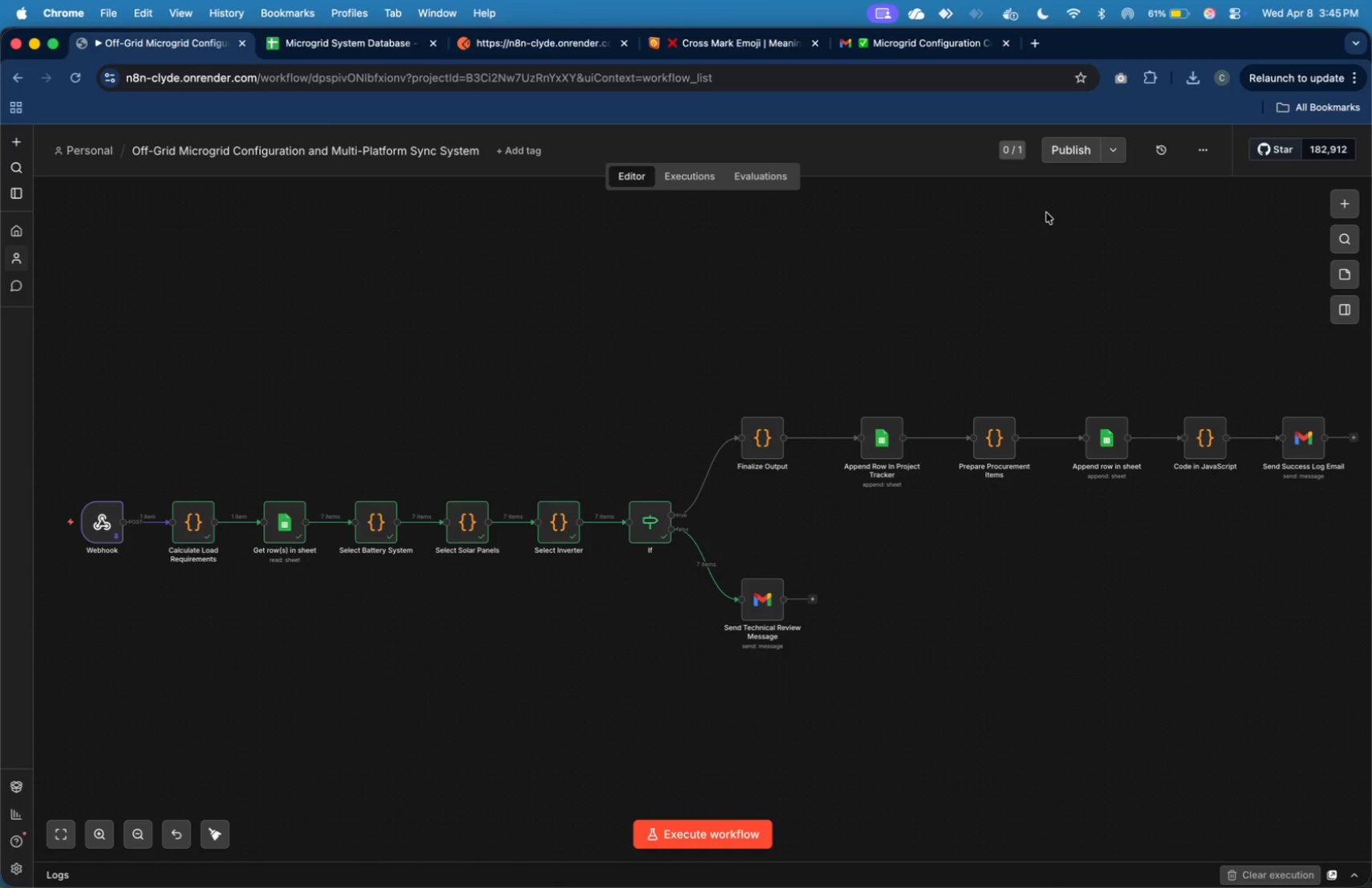 
left_click([736, 833])
 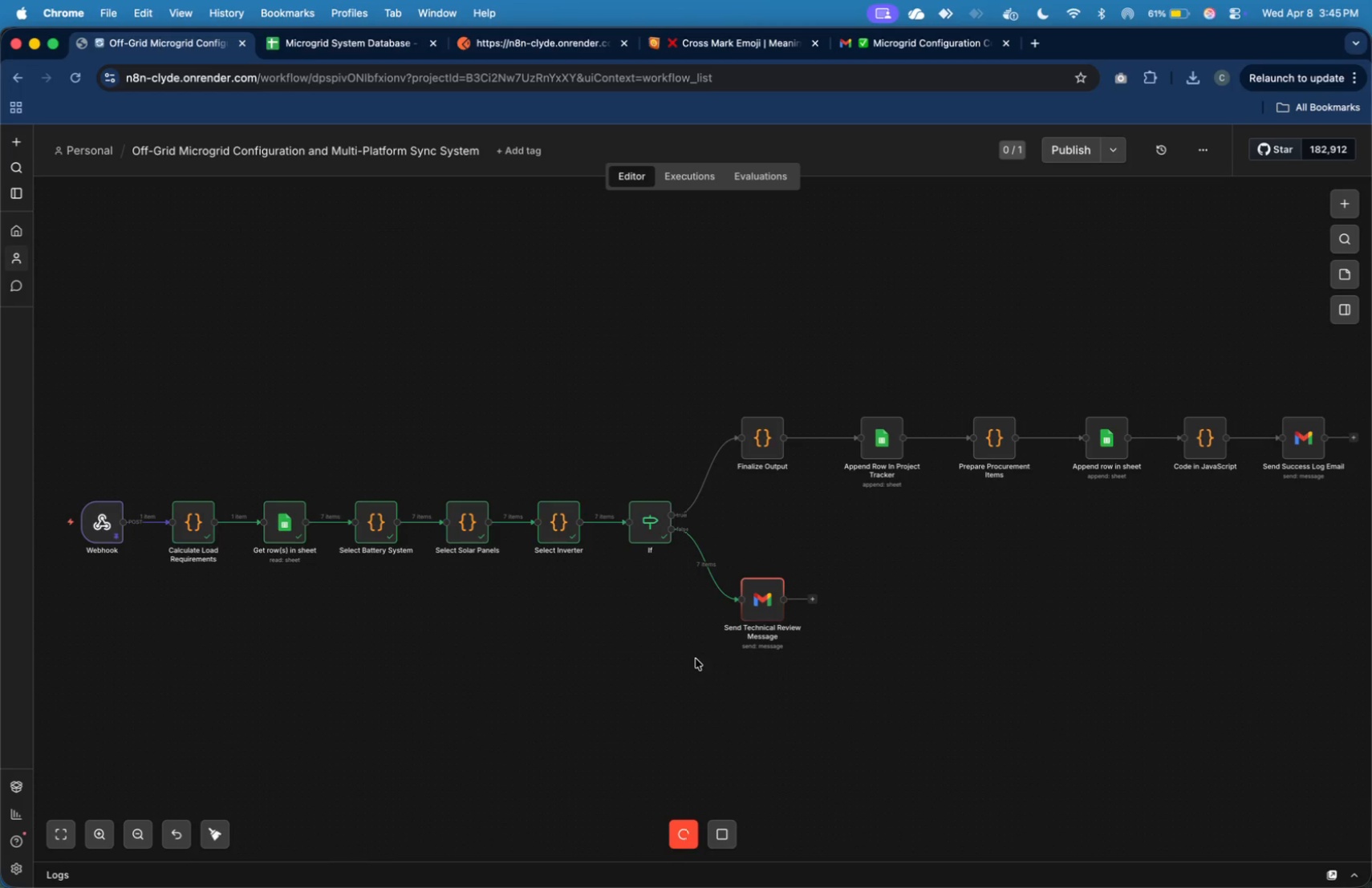 
wait(19.47)
 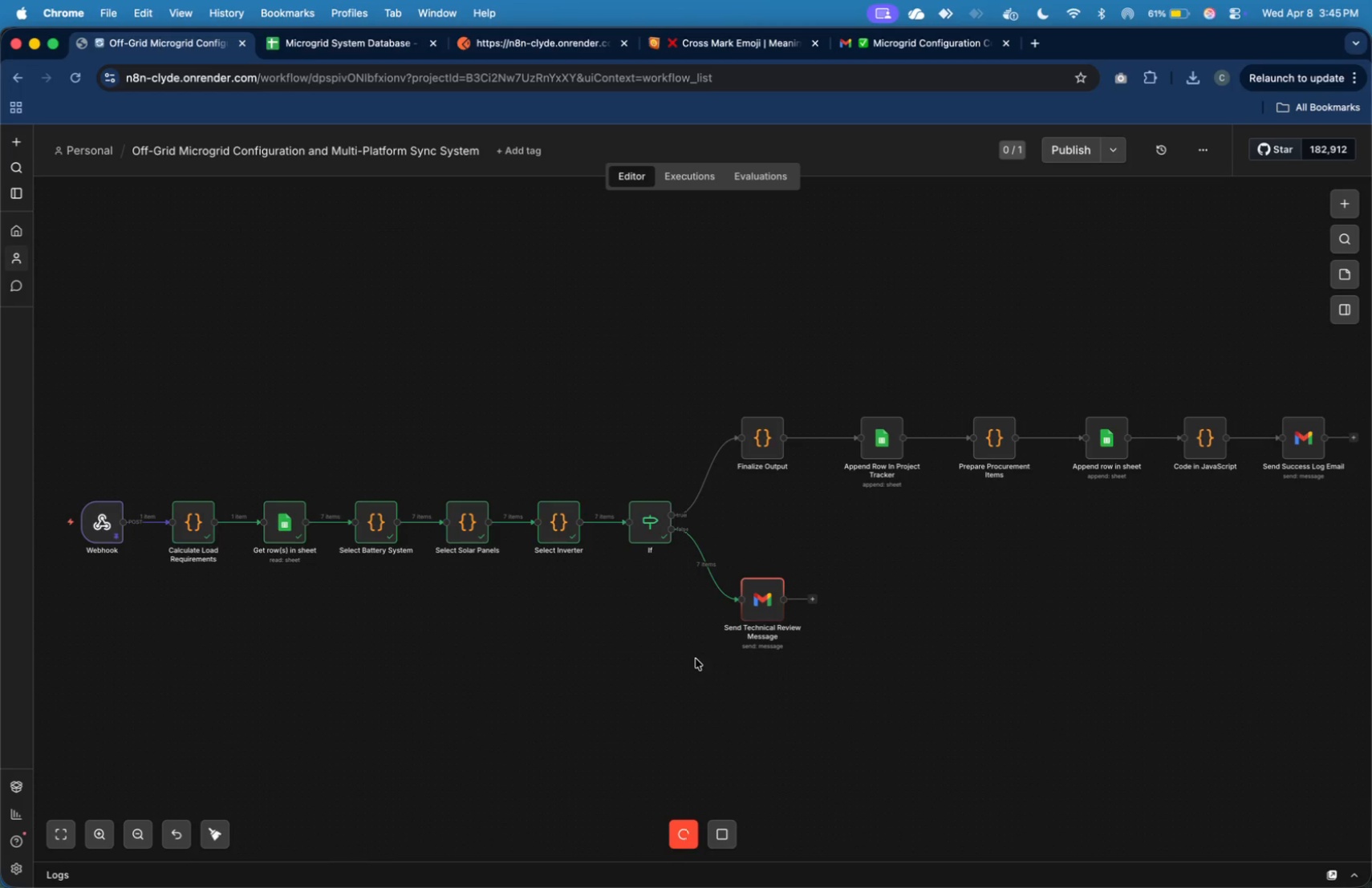 
left_click([906, 47])
 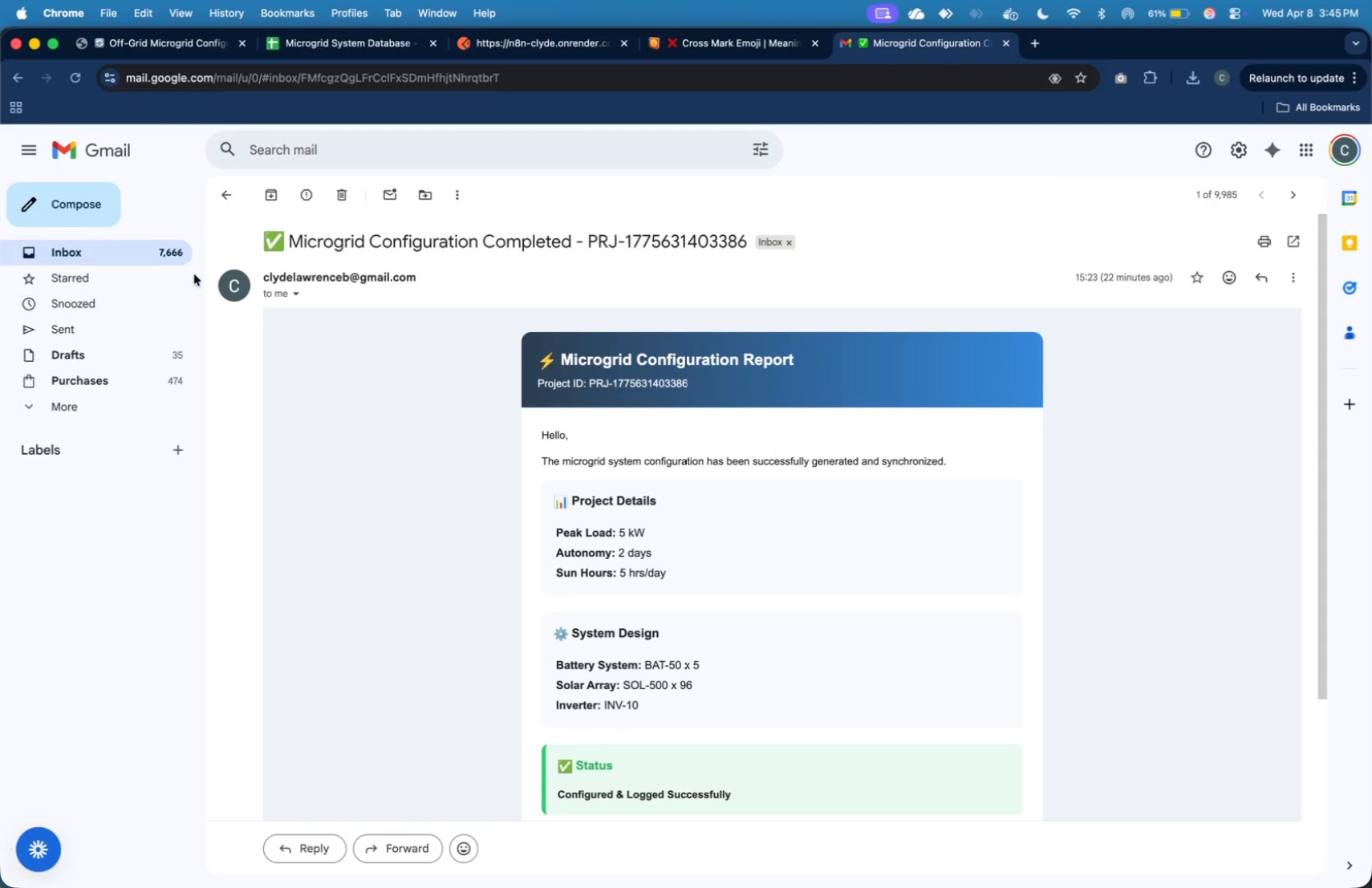 
left_click([185, 254])
 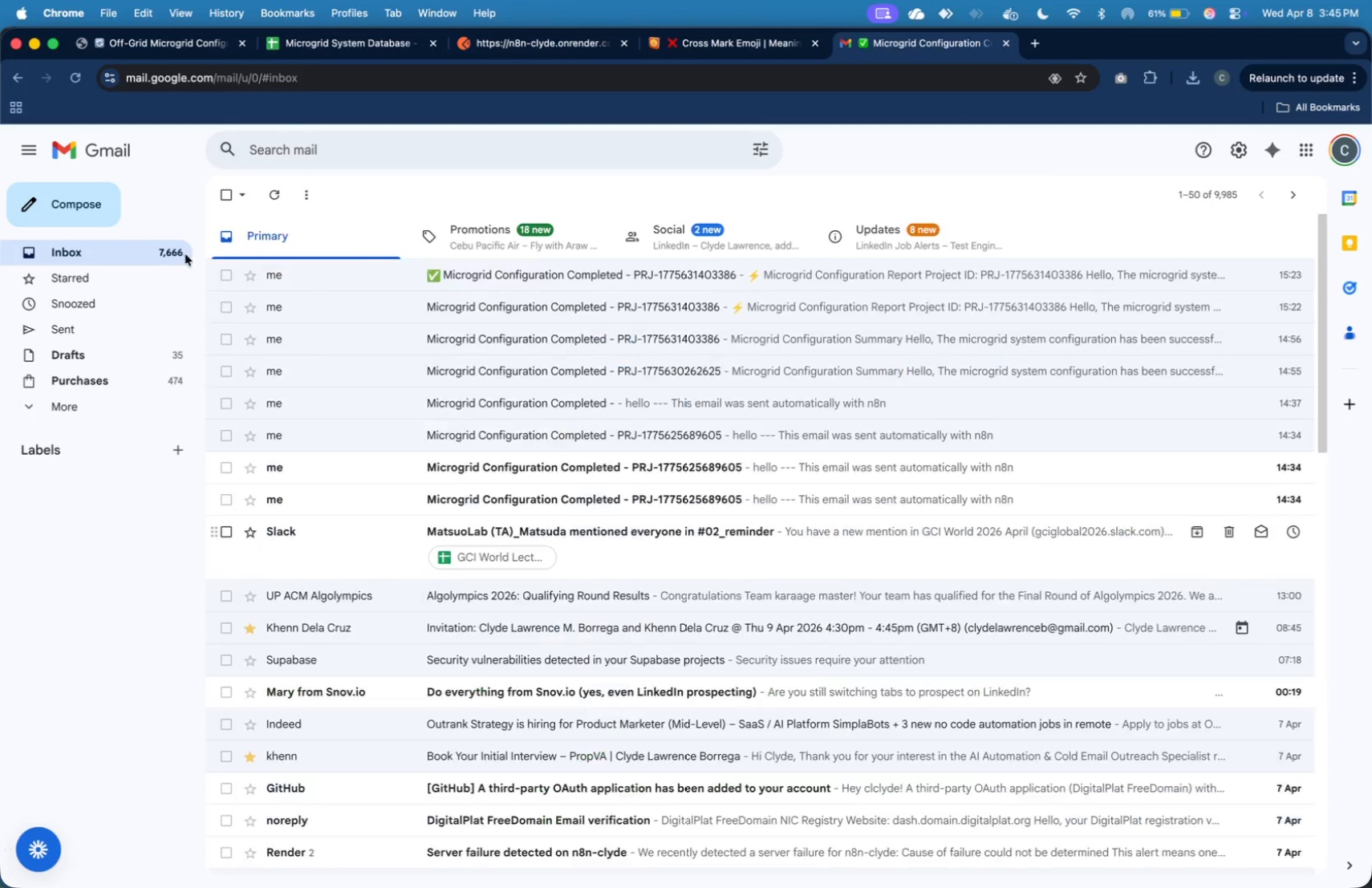 
left_click([185, 254])
 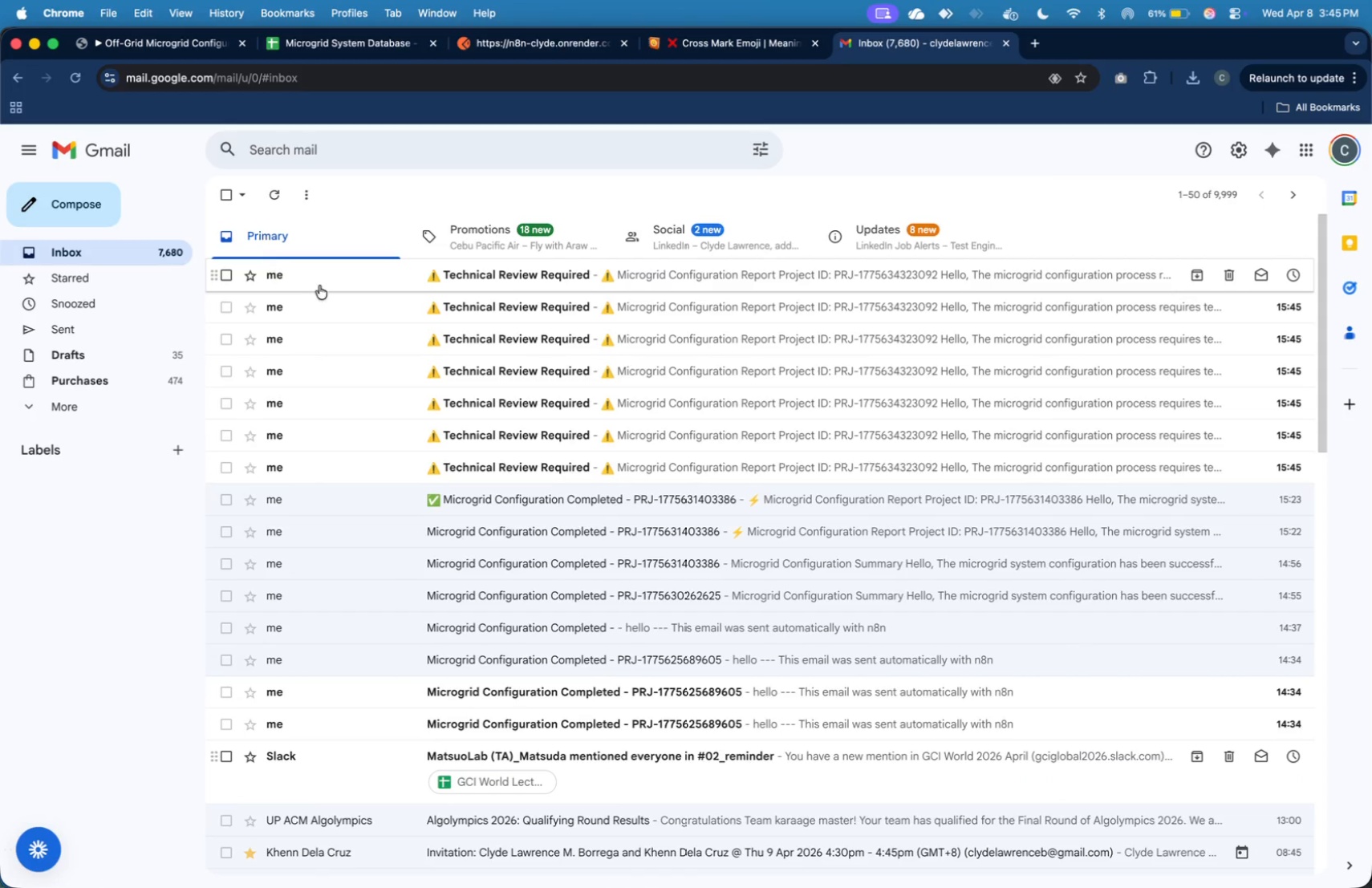 
left_click([330, 275])
 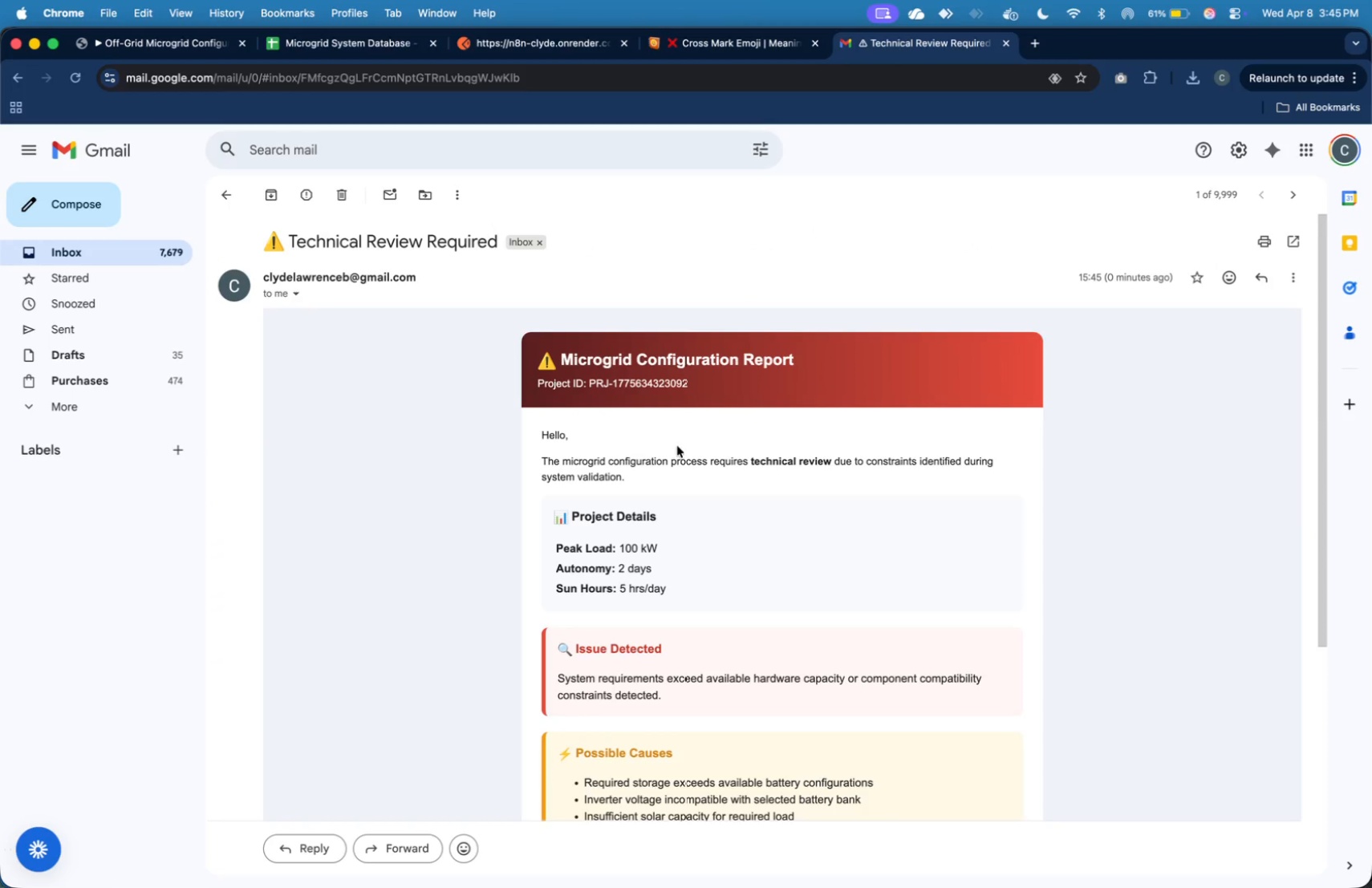 
scroll: coordinate [678, 446], scroll_direction: down, amount: 9.0
 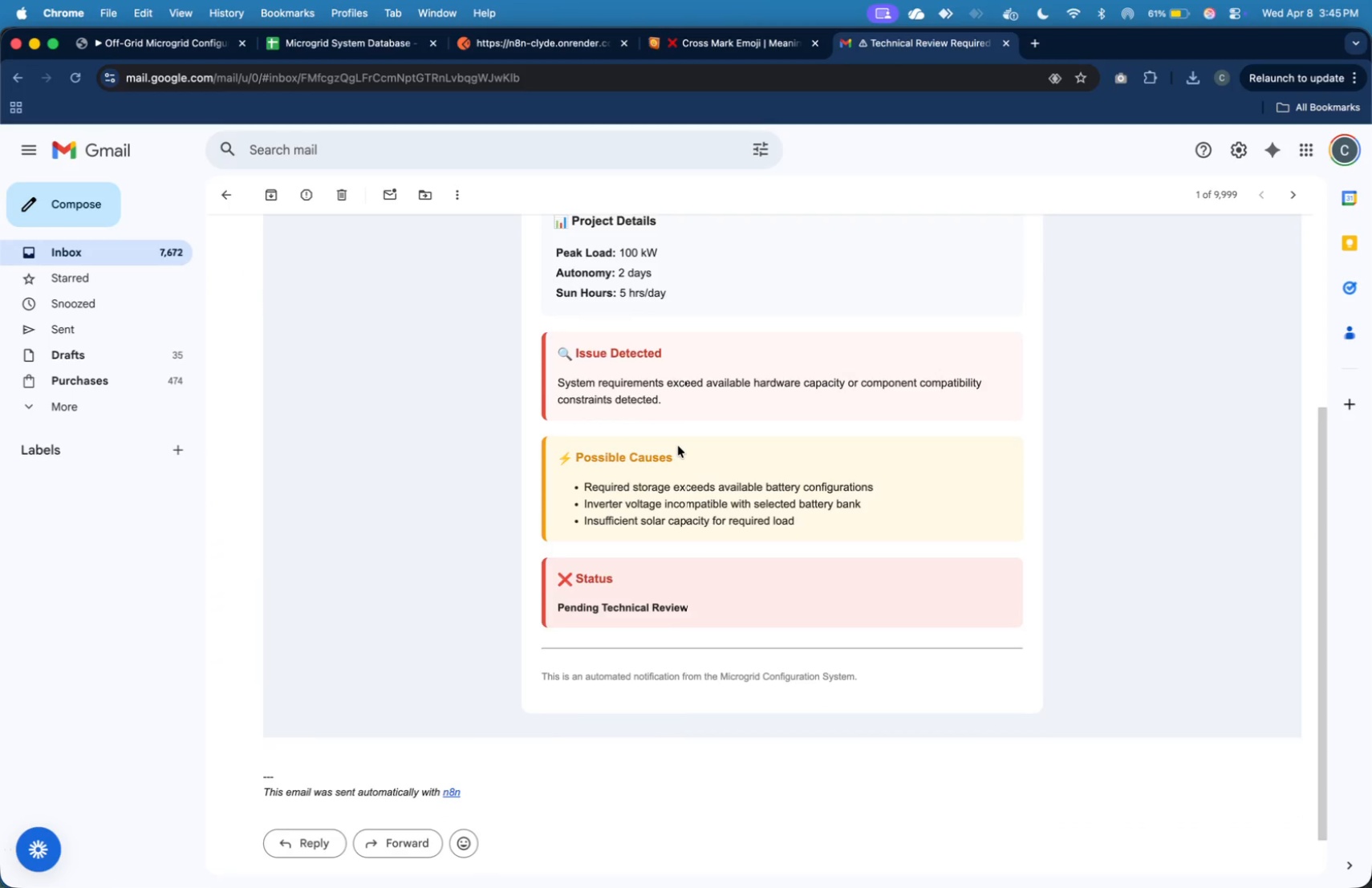 
scroll: coordinate [678, 446], scroll_direction: up, amount: 5.0
 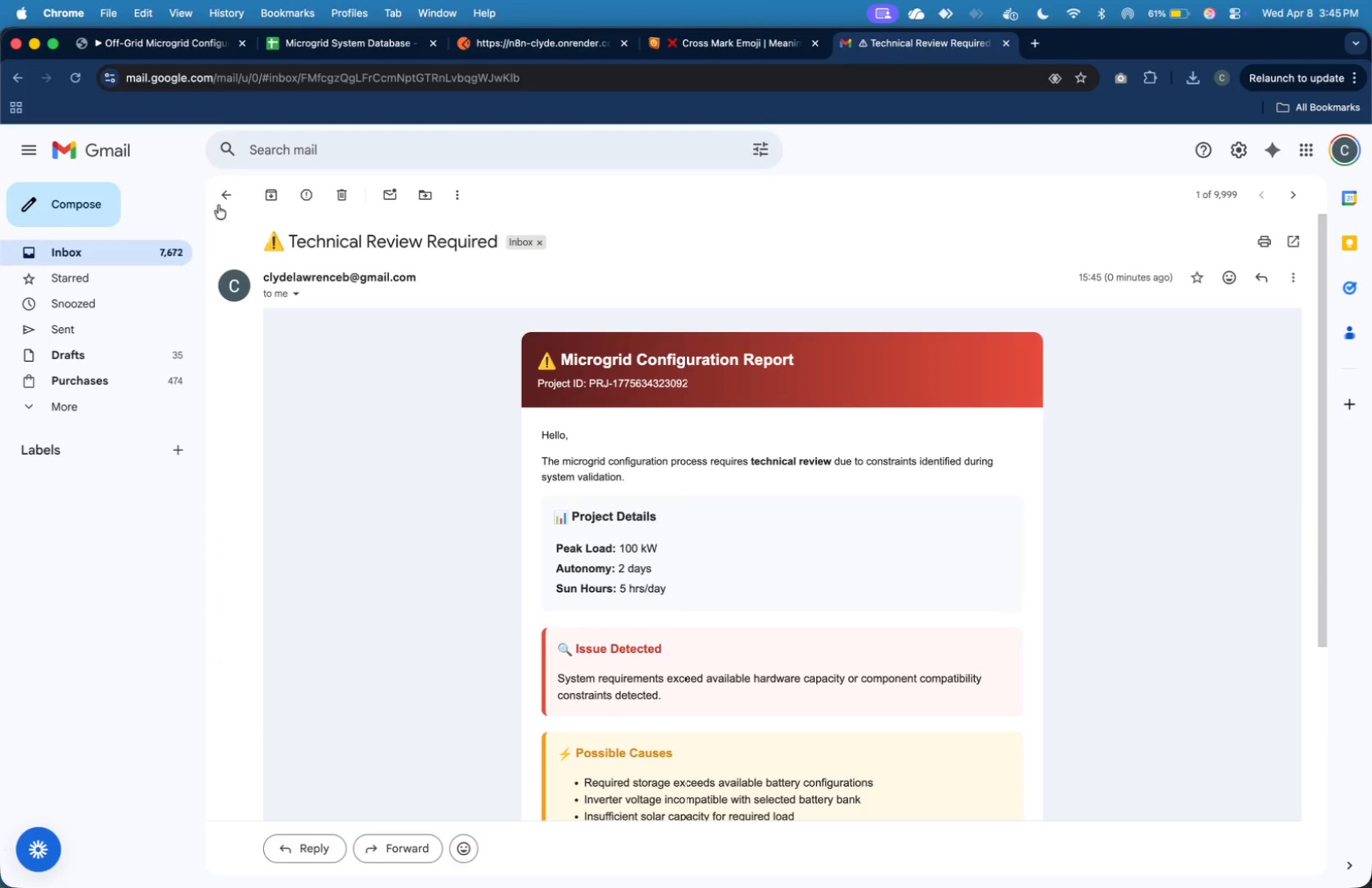 
wait(10.47)
 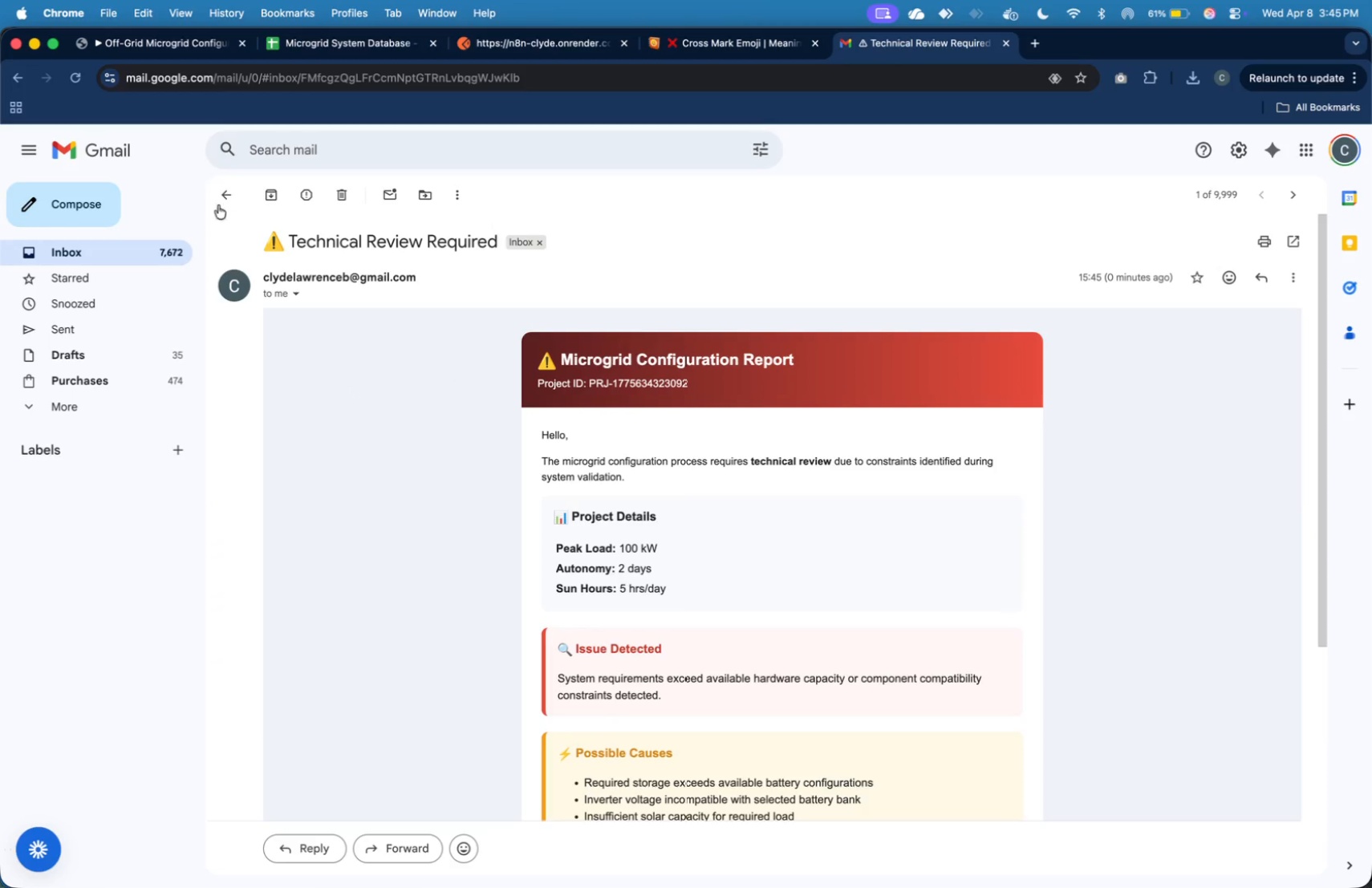 
left_click([167, 53])
 